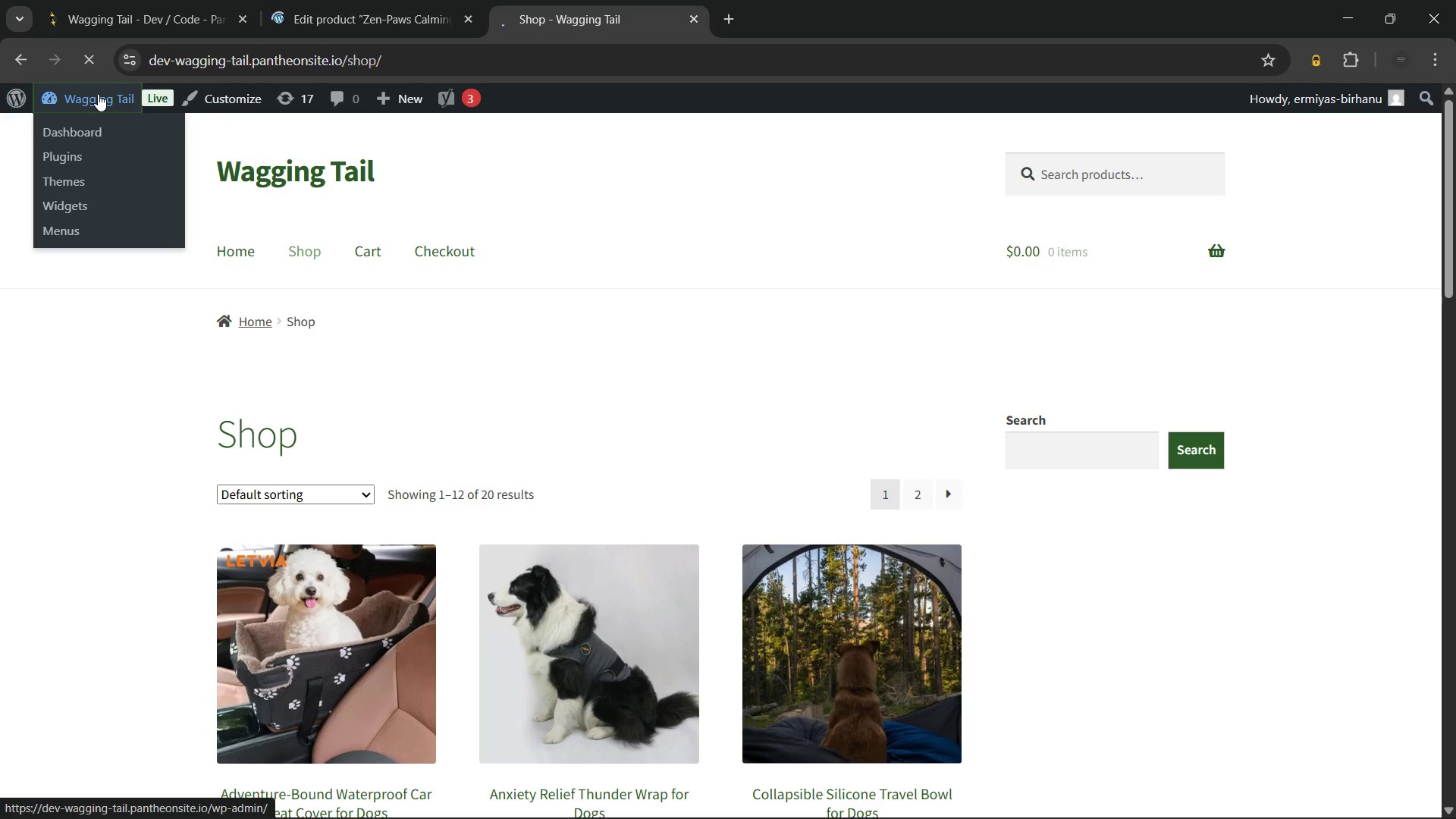 
left_click([81, 275])
 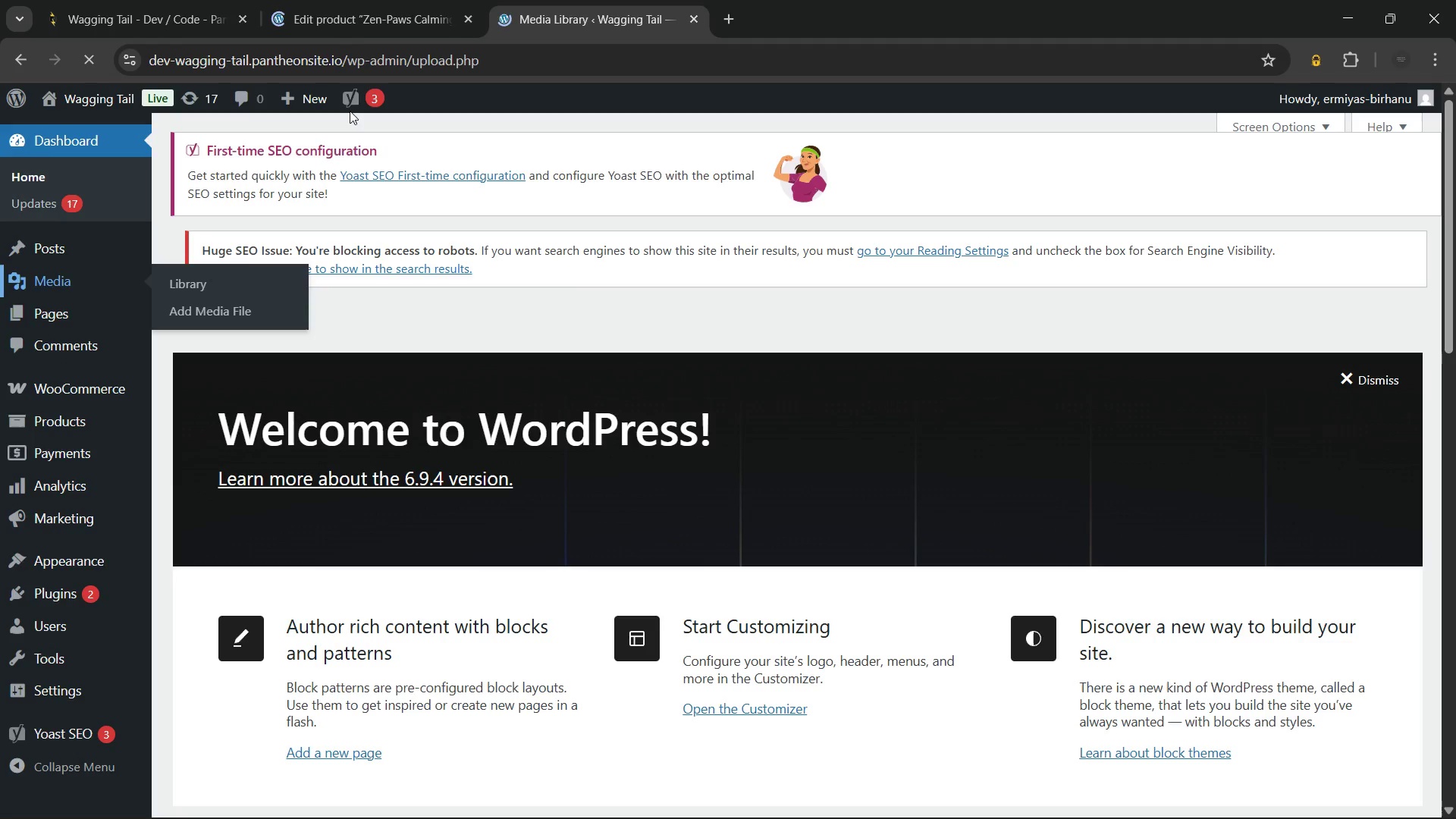 
left_click([367, 0])
 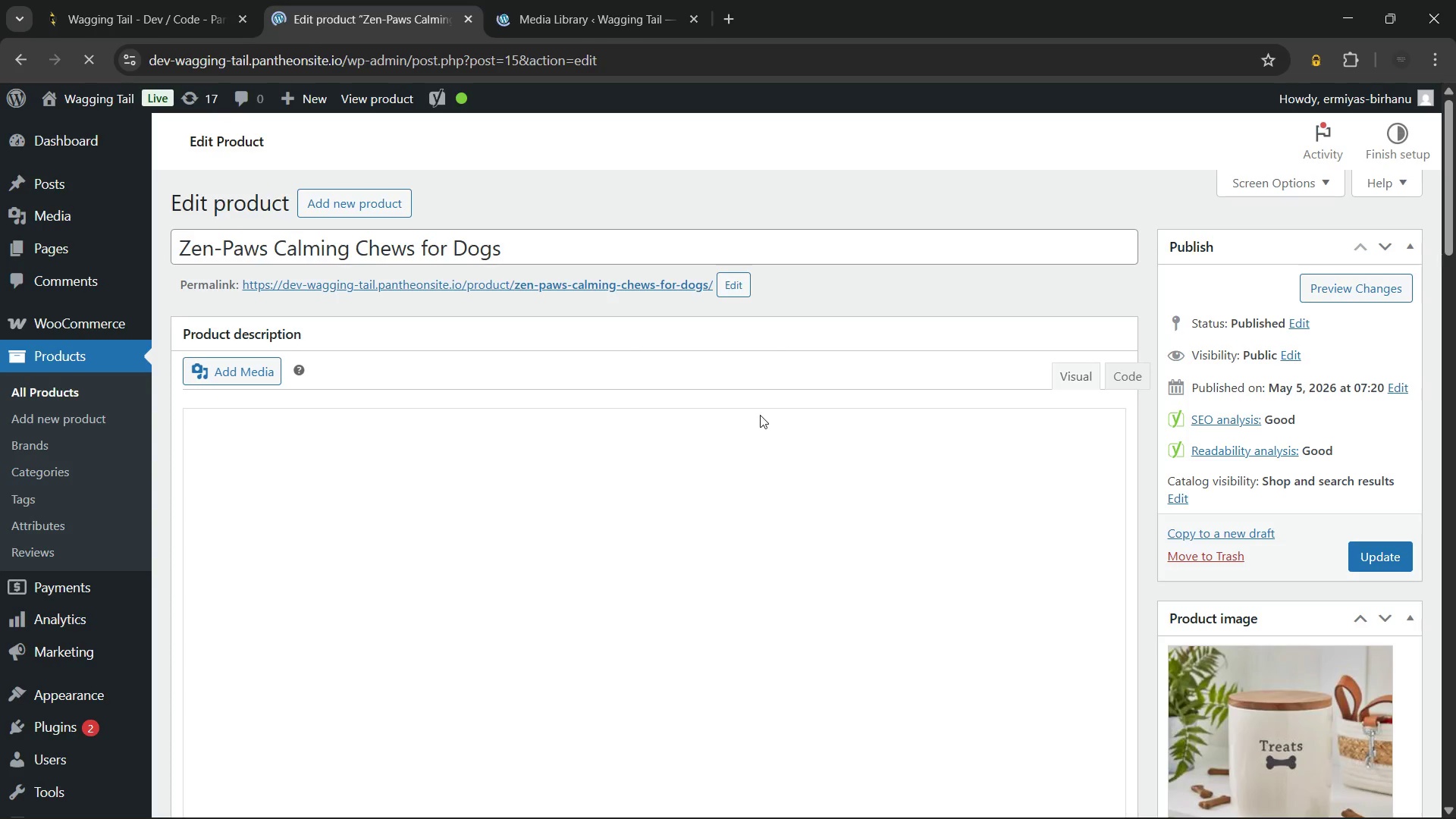 
scroll: coordinate [792, 466], scroll_direction: down, amount: 1.0
 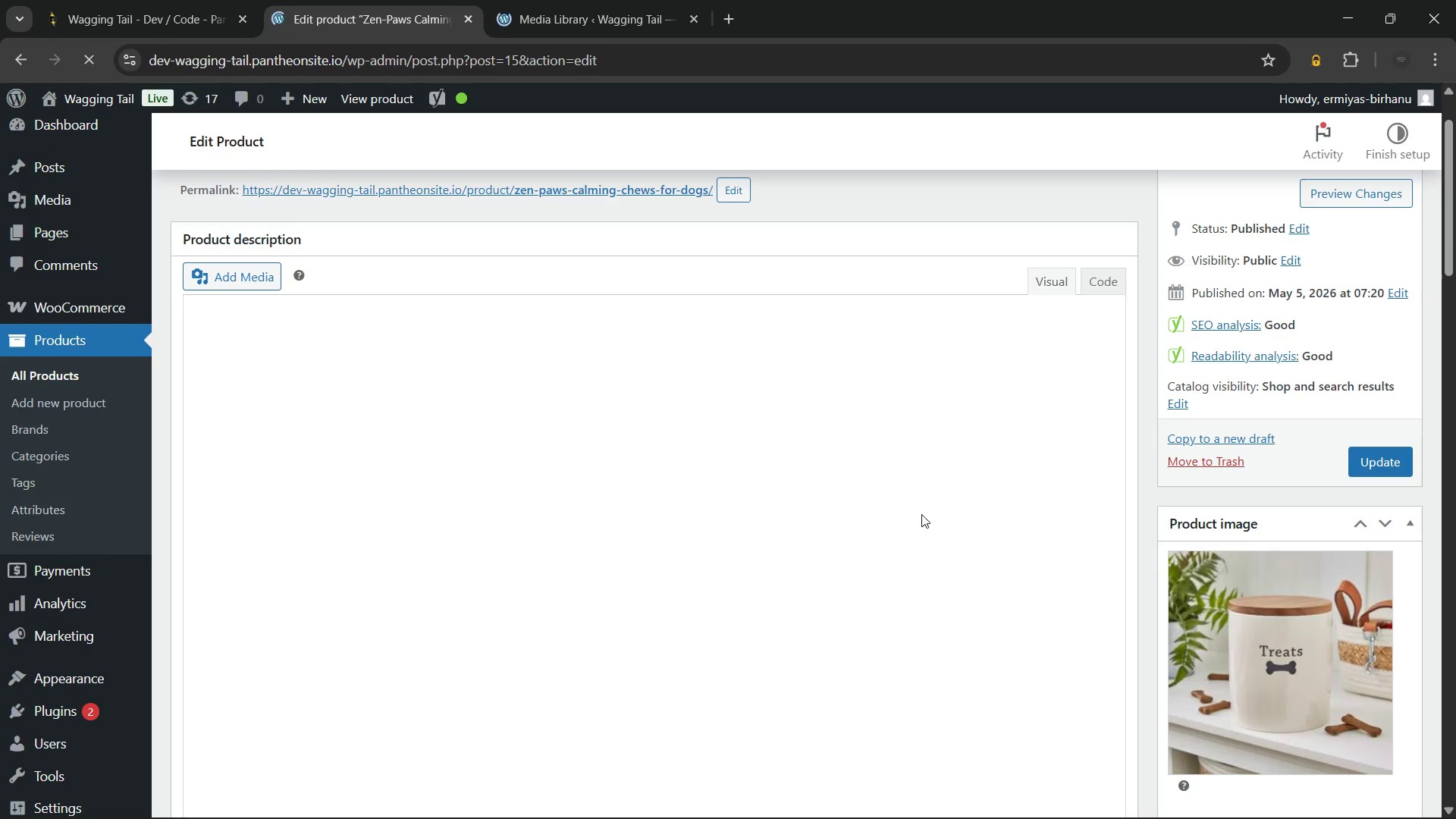 
scroll: coordinate [921, 514], scroll_direction: up, amount: 1.0
 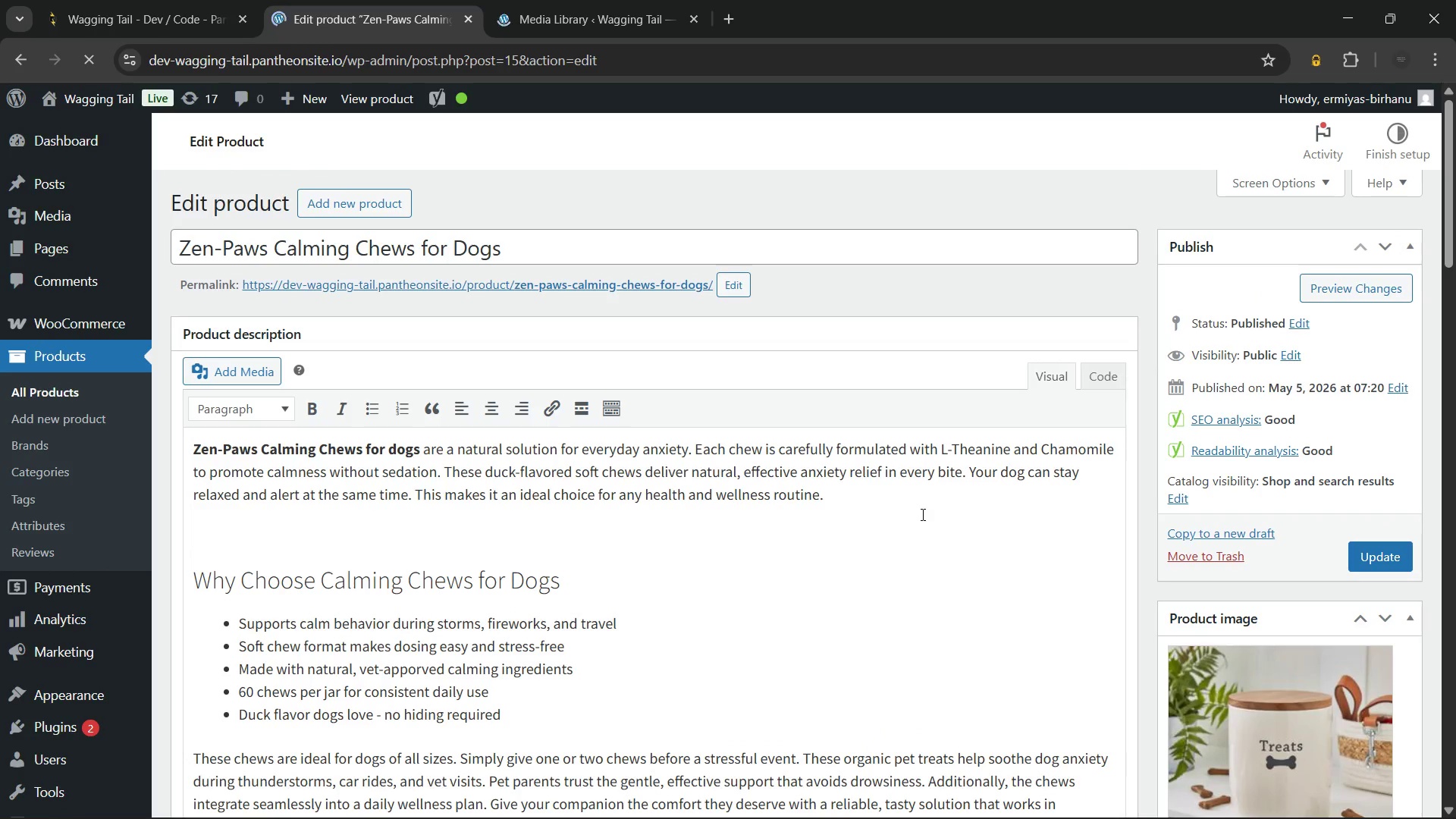 
wait(5.87)
 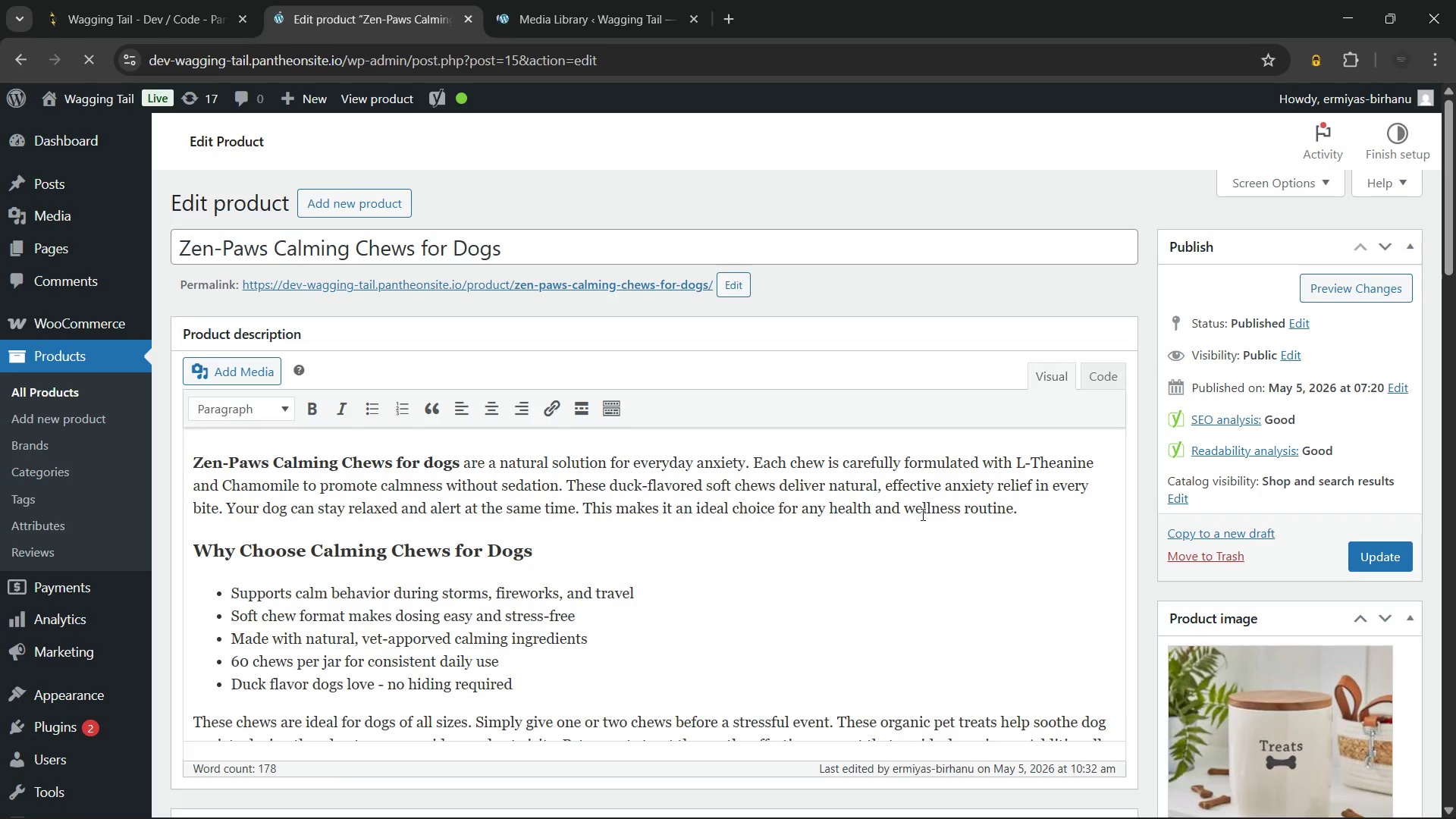 
scroll: coordinate [1288, 694], scroll_direction: down, amount: 1.0
 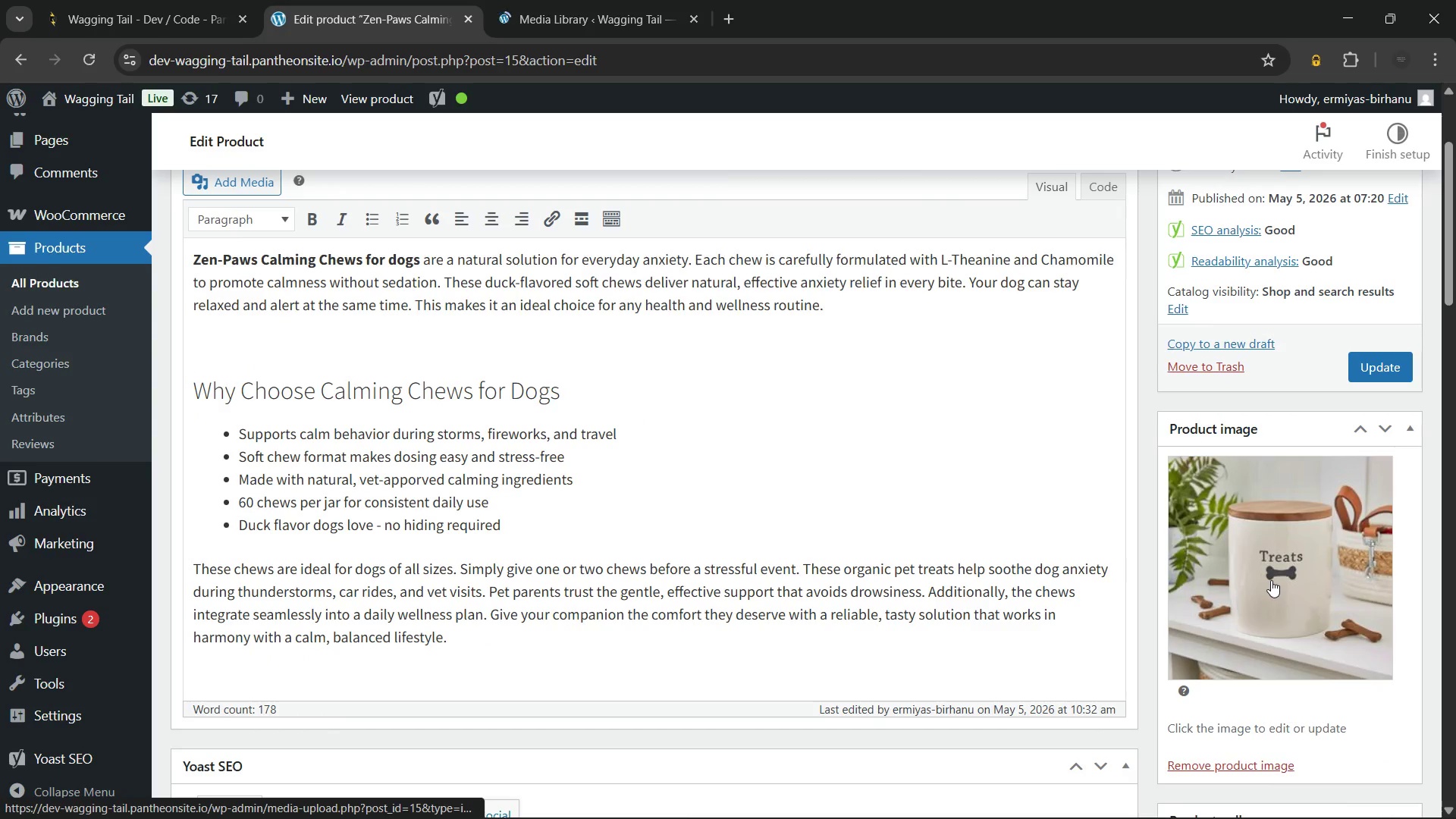 
left_click([1271, 580])
 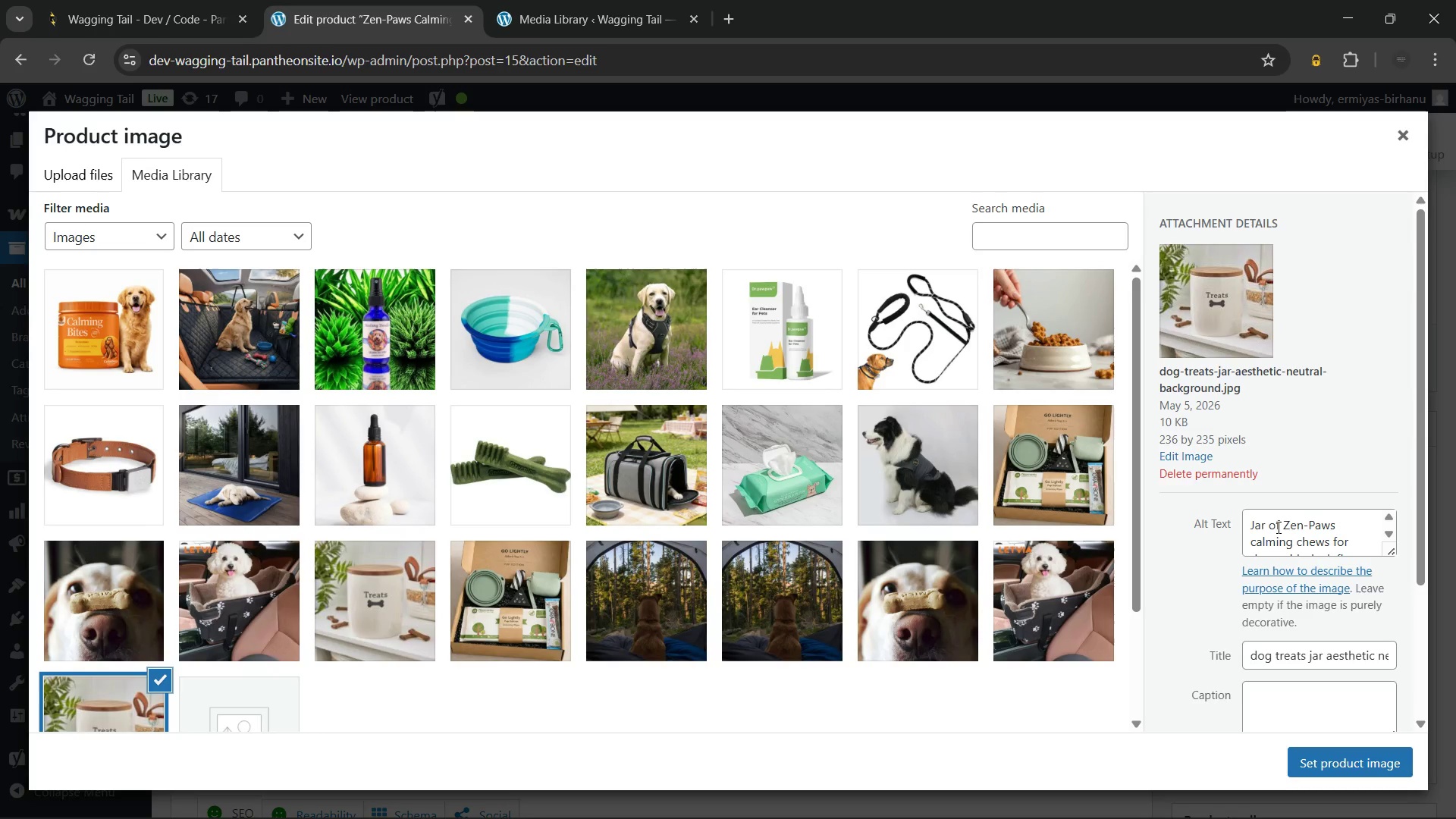 
wait(7.78)
 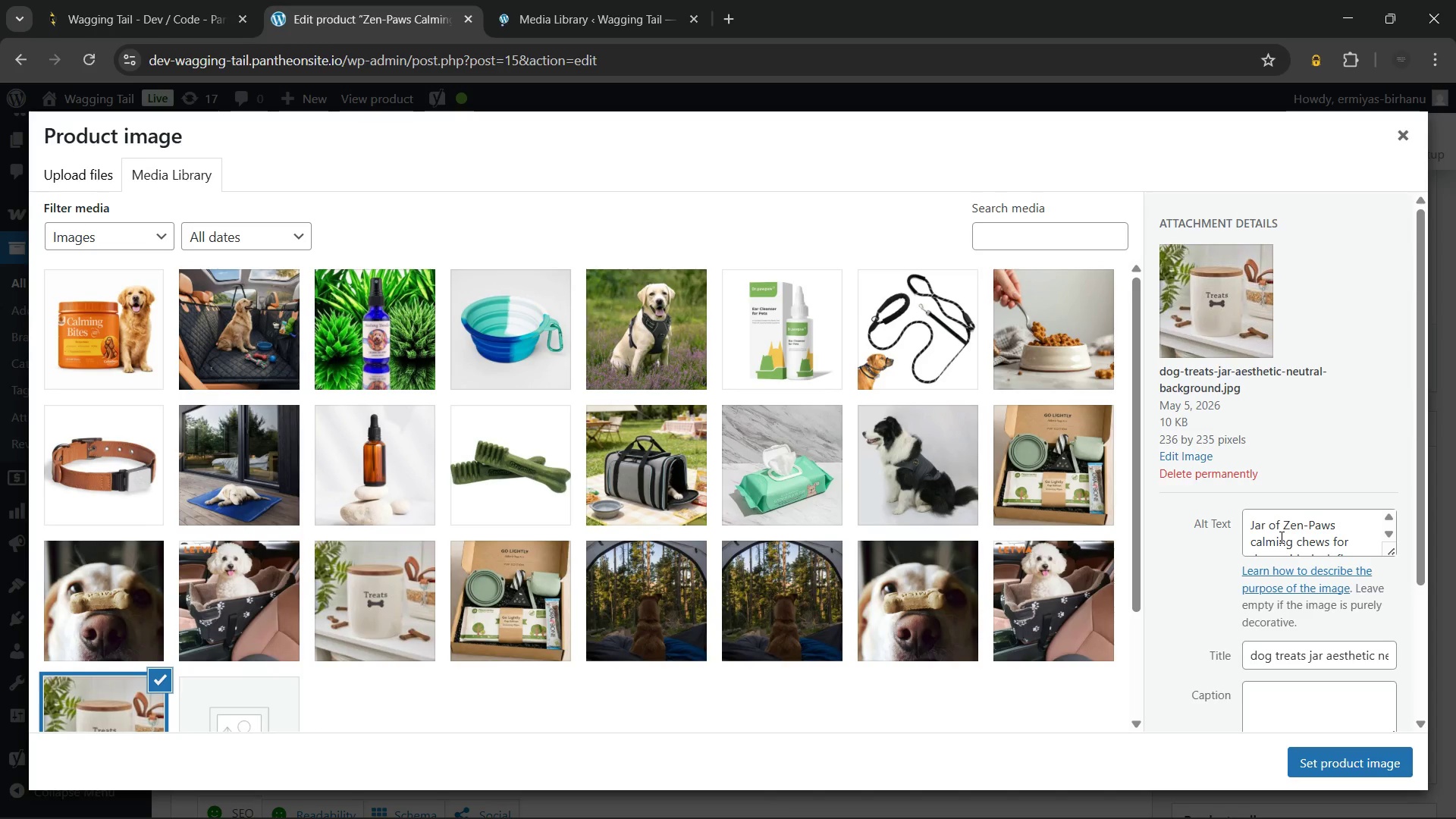 
left_click([118, 689])
 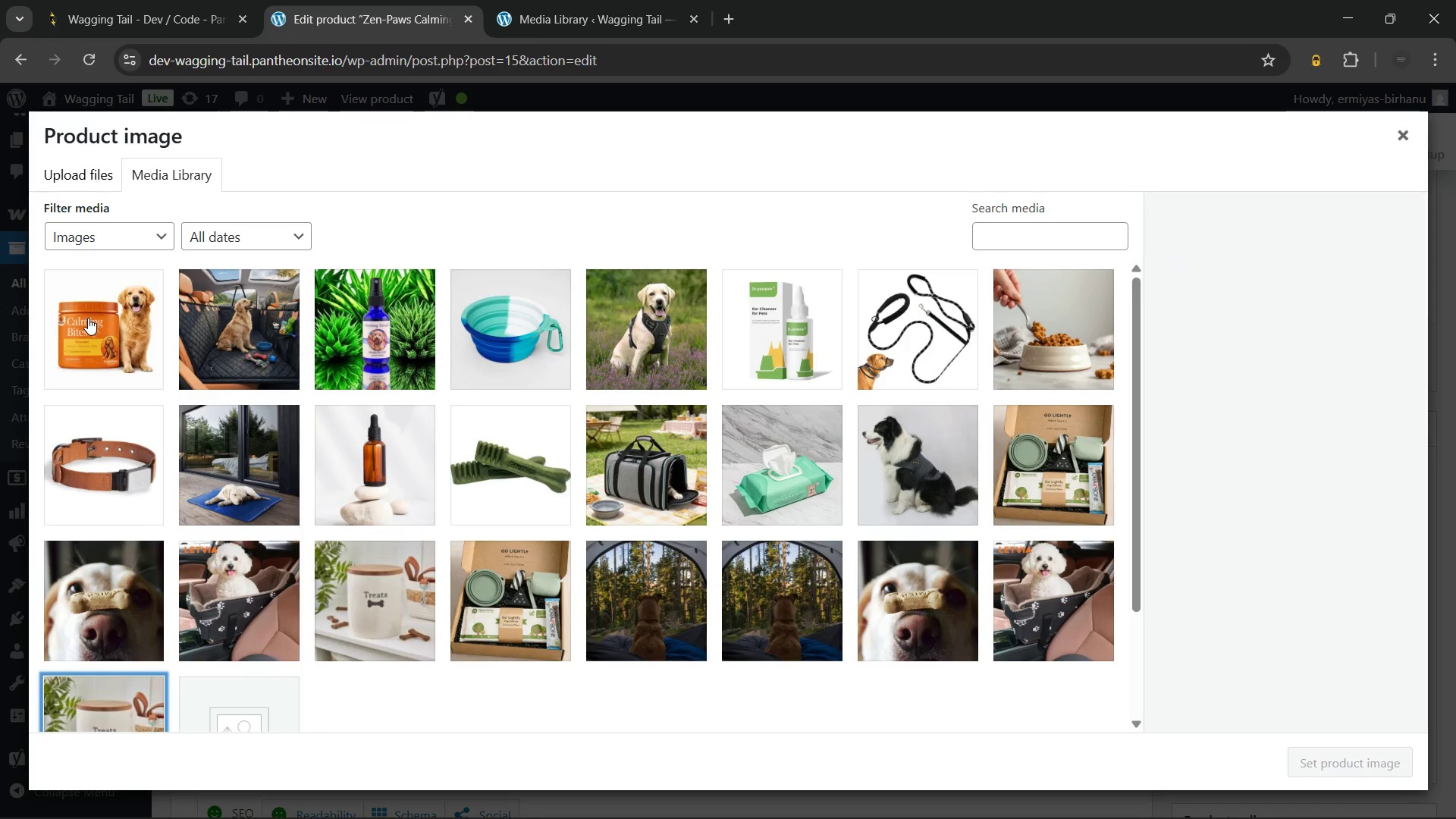 
left_click([88, 318])
 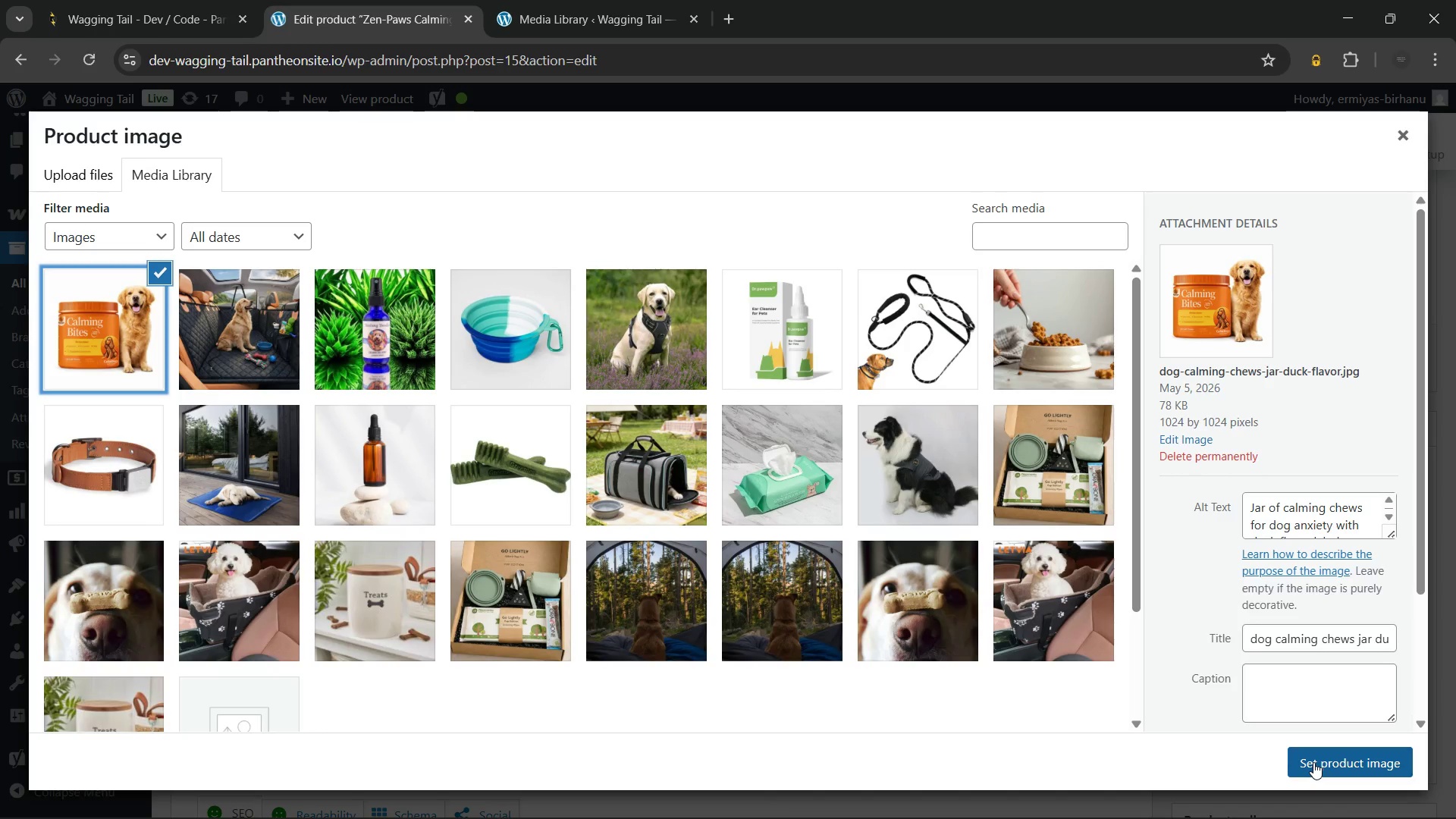 
left_click([1313, 762])
 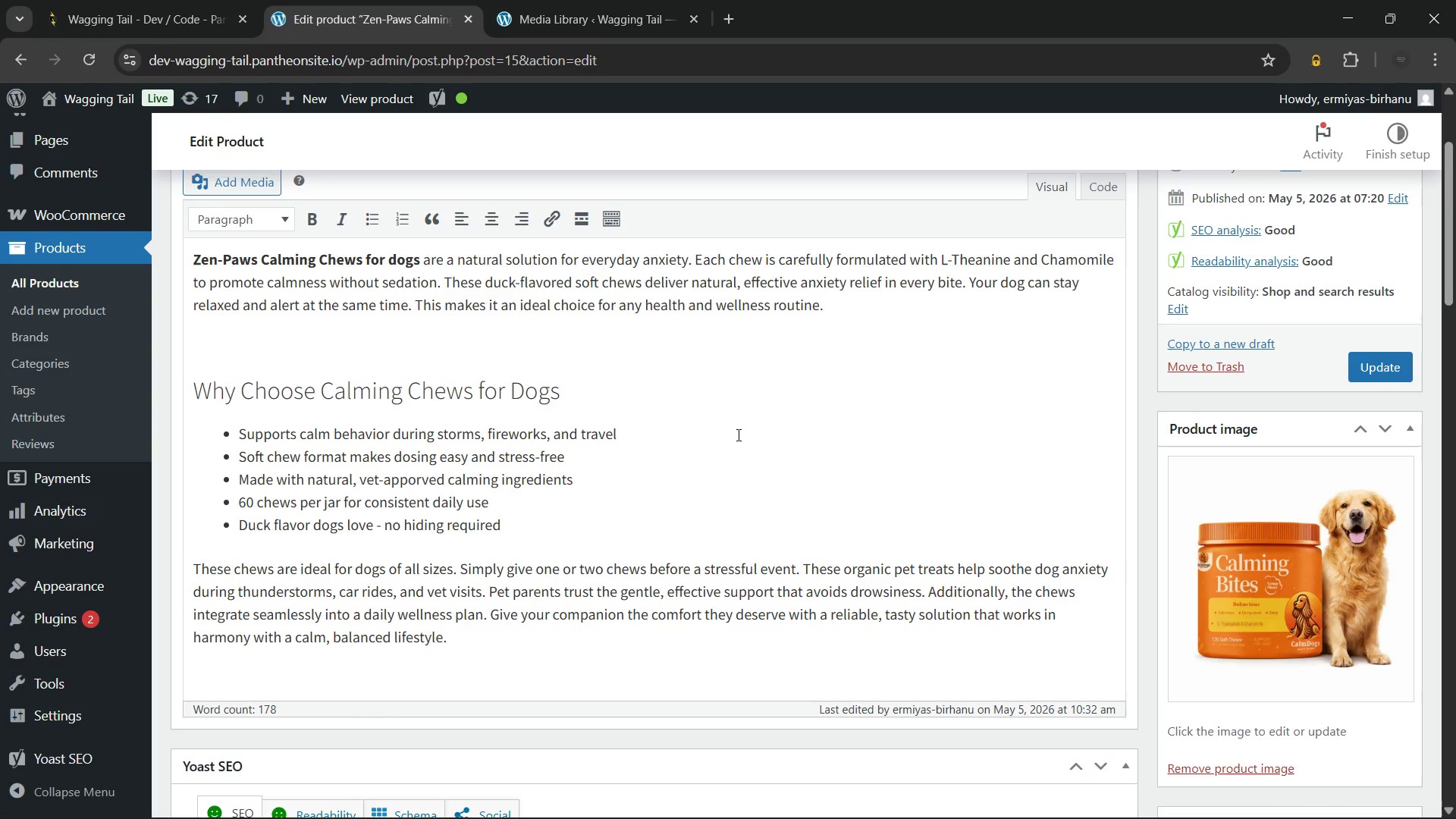 
scroll: coordinate [737, 435], scroll_direction: none, amount: 0.0
 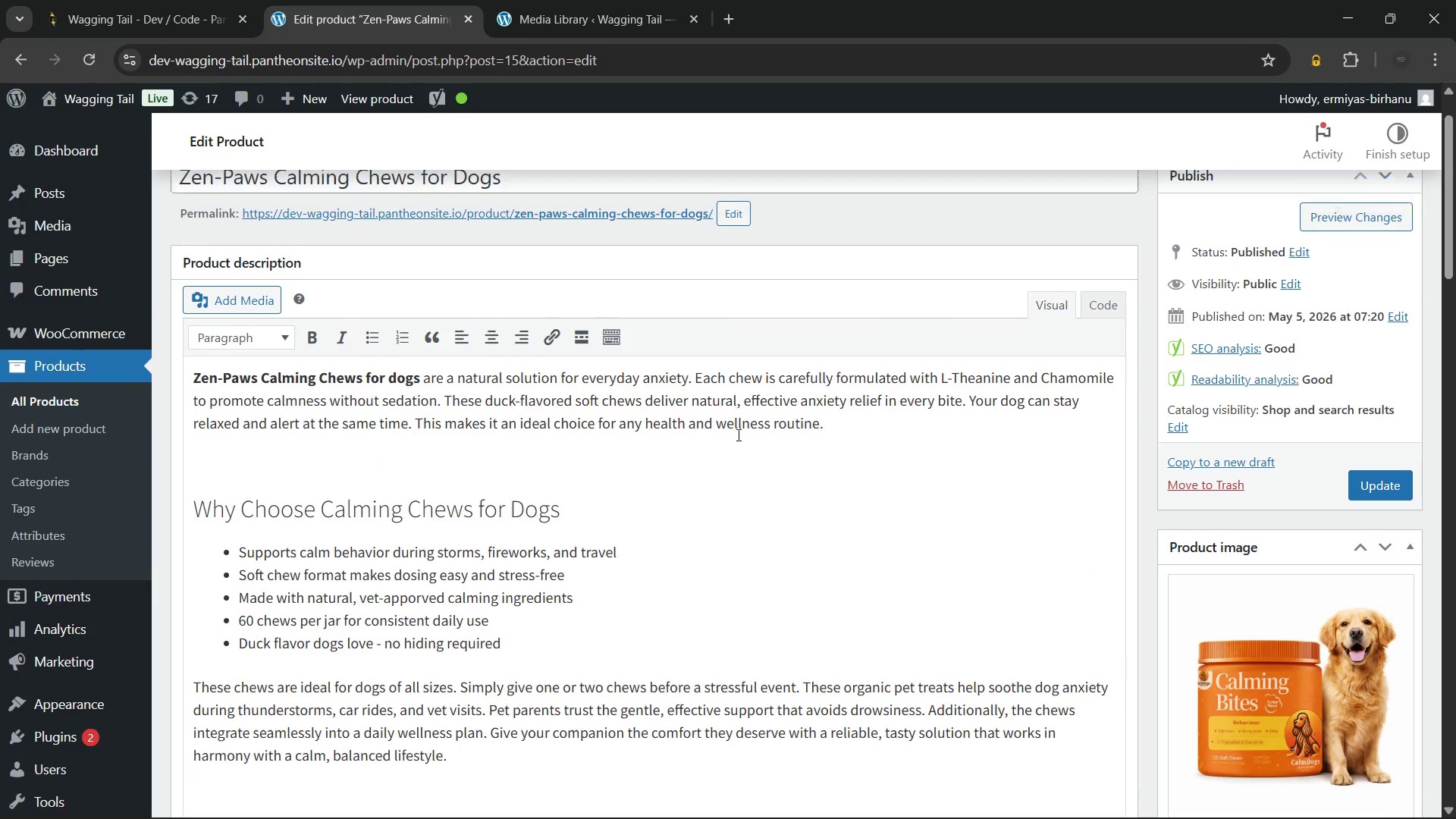 
scroll: coordinate [737, 435], scroll_direction: up, amount: 2.0
 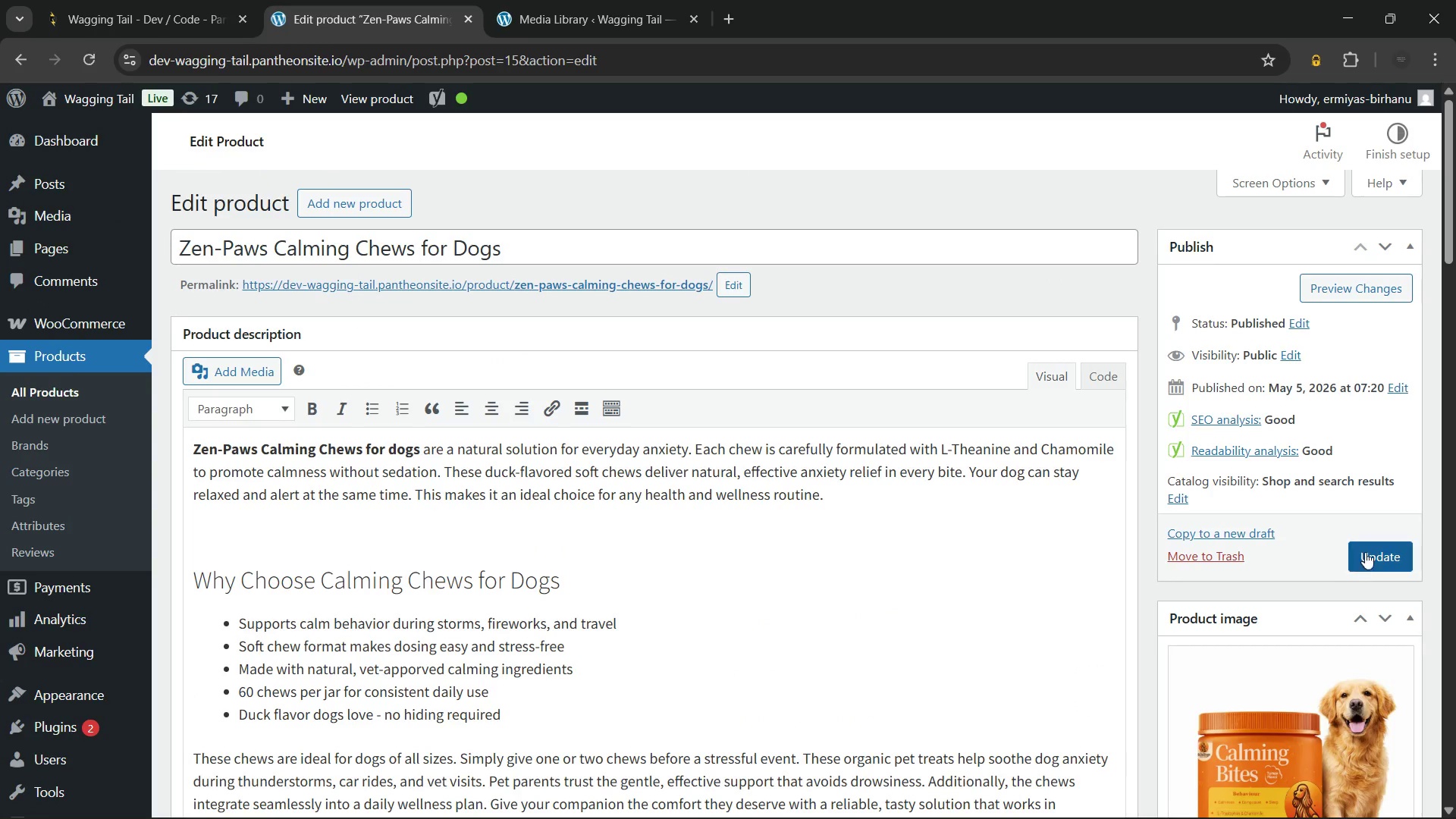 
scroll: coordinate [730, 487], scroll_direction: down, amount: 1.0
 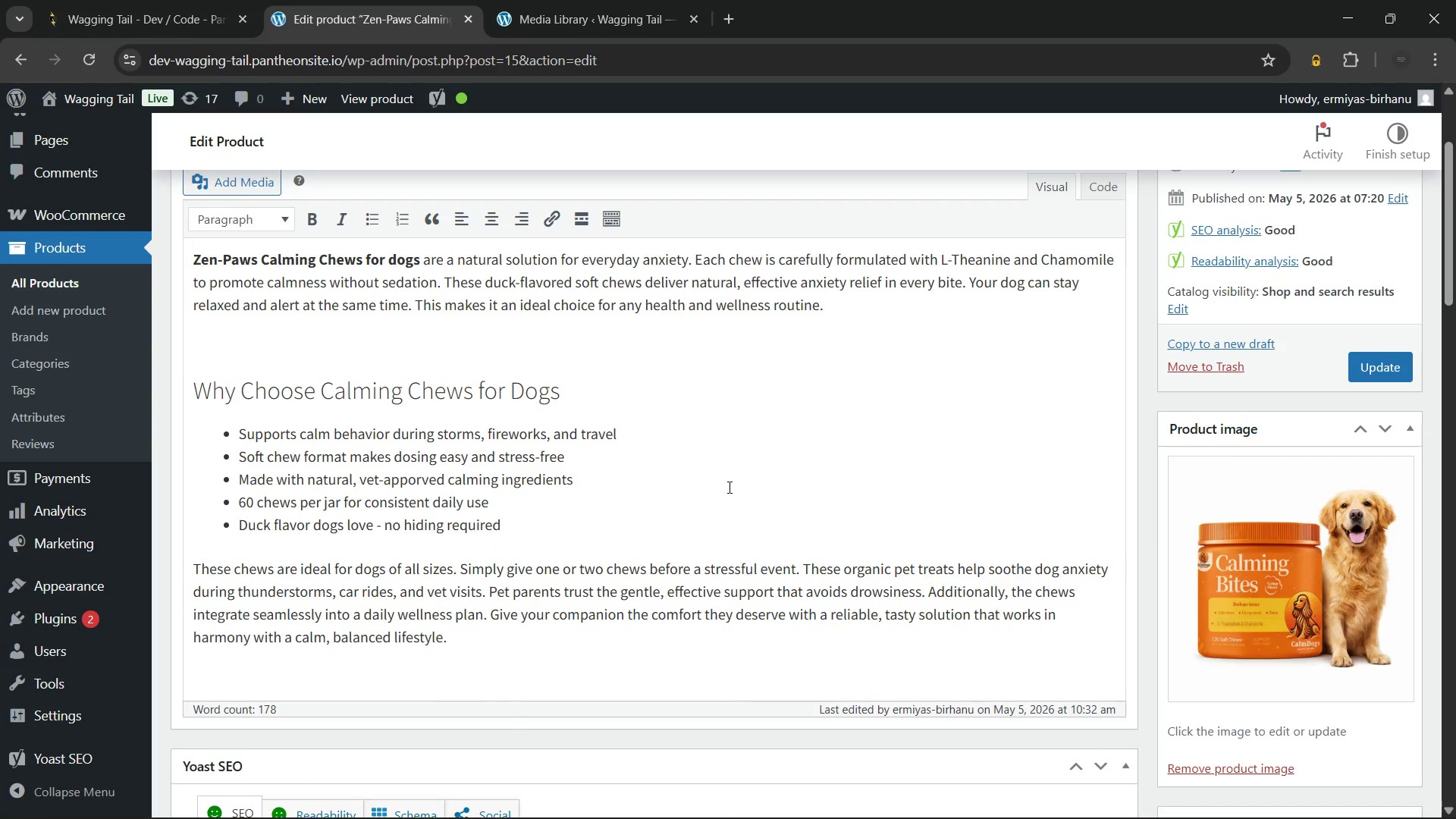 
scroll: coordinate [728, 487], scroll_direction: none, amount: 0.0
 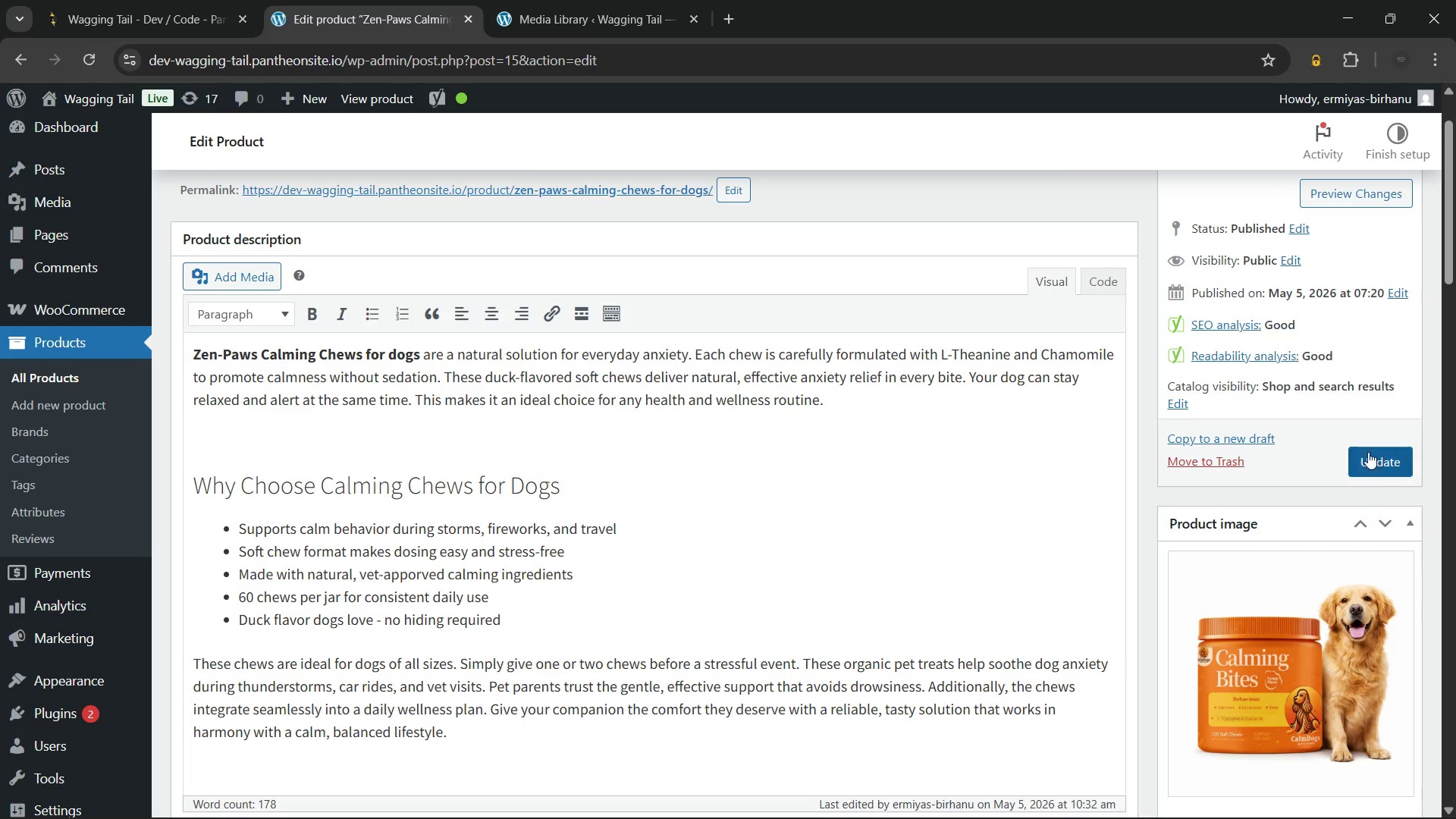 
wait(18.58)
 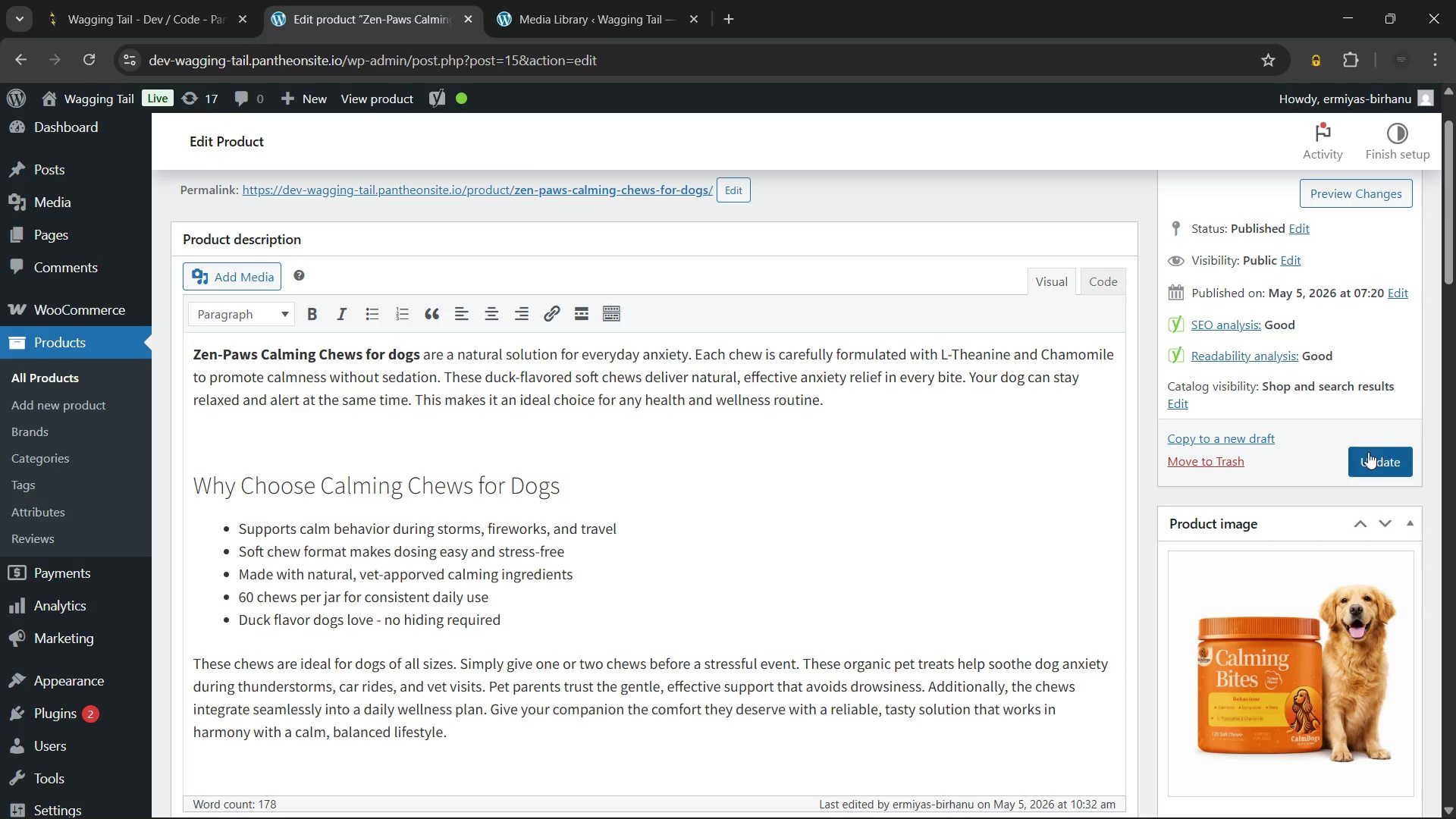 
left_click([1375, 453])
 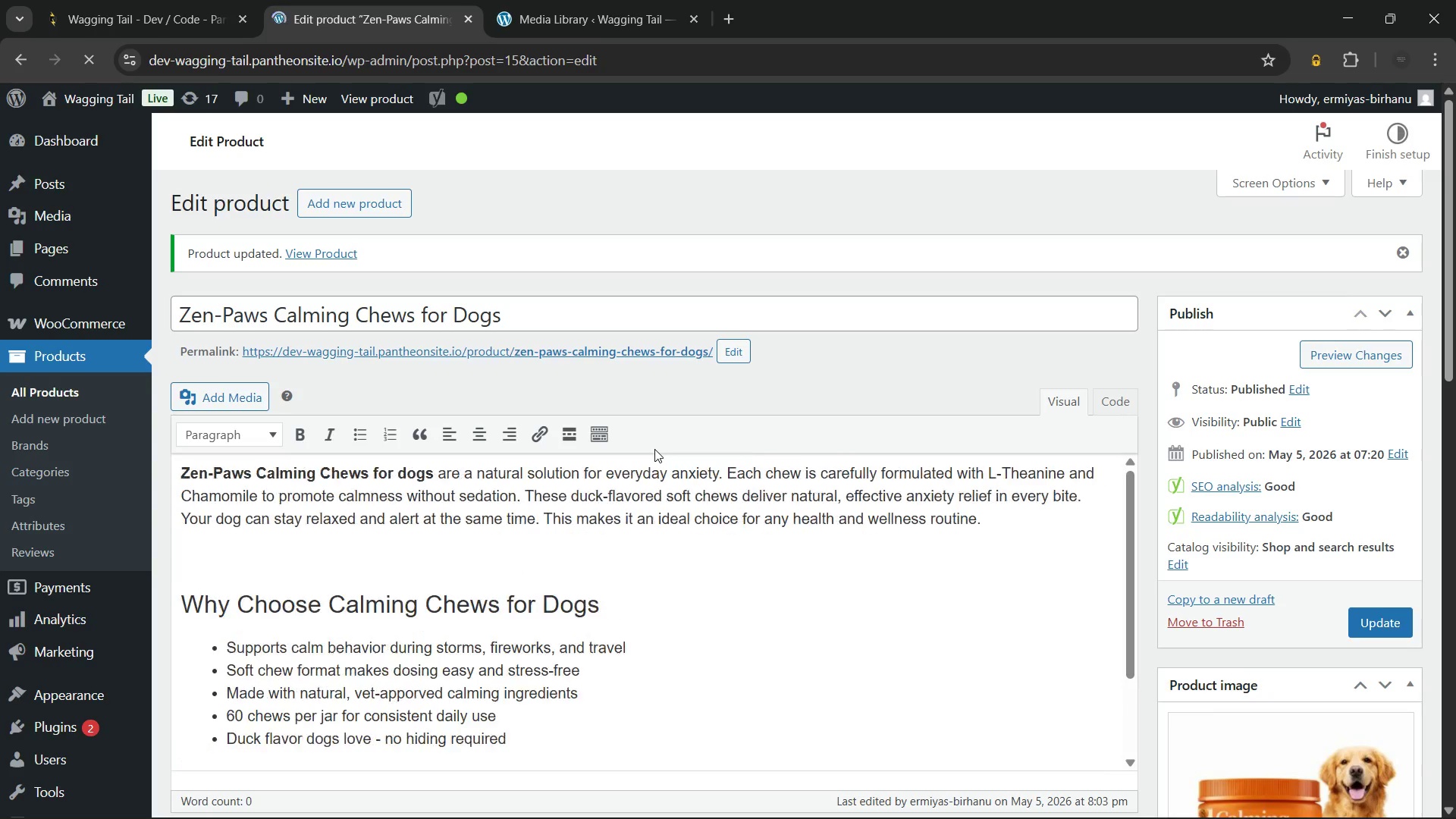 
wait(26.78)
 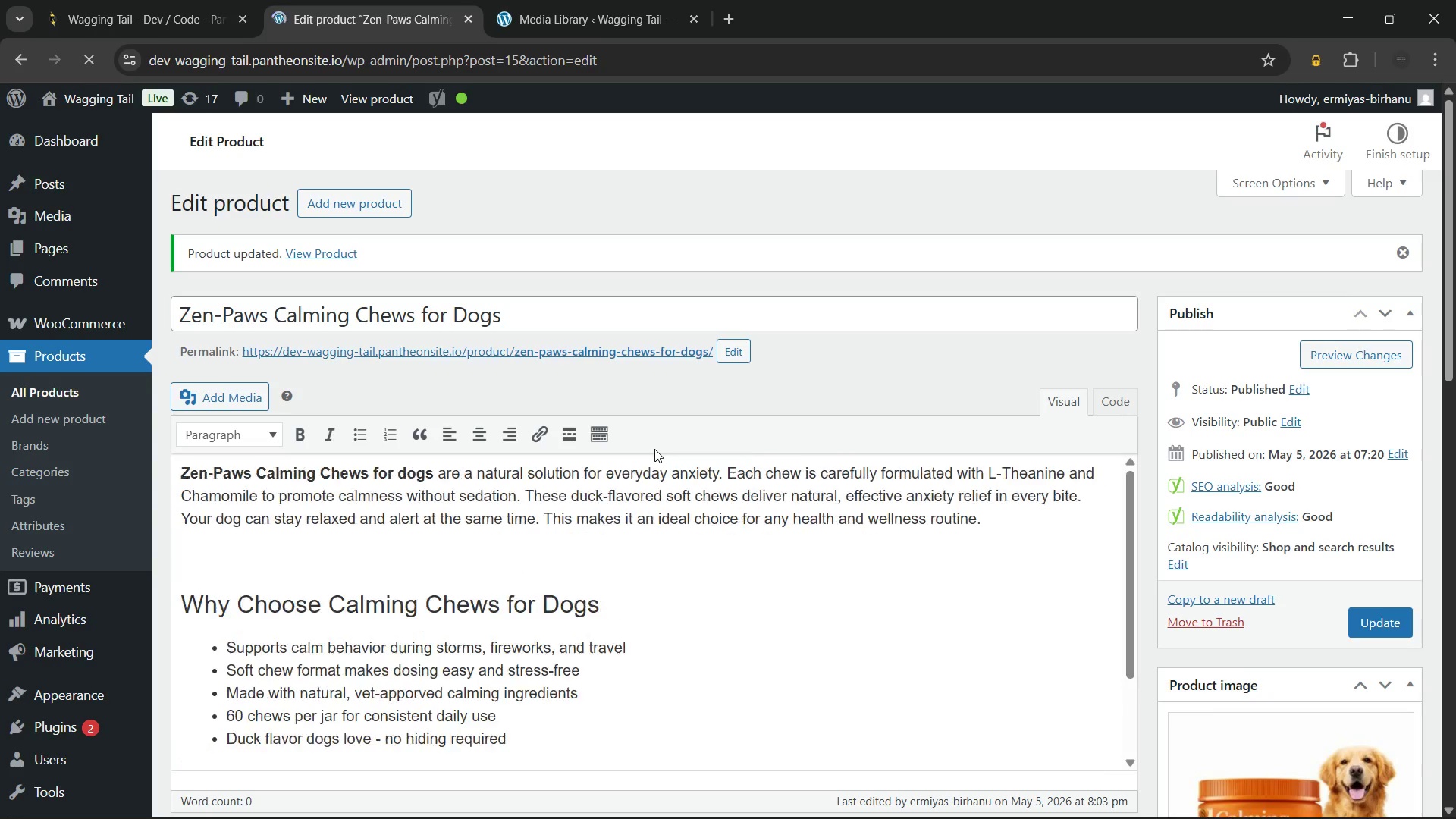 
left_click([51, 394])
 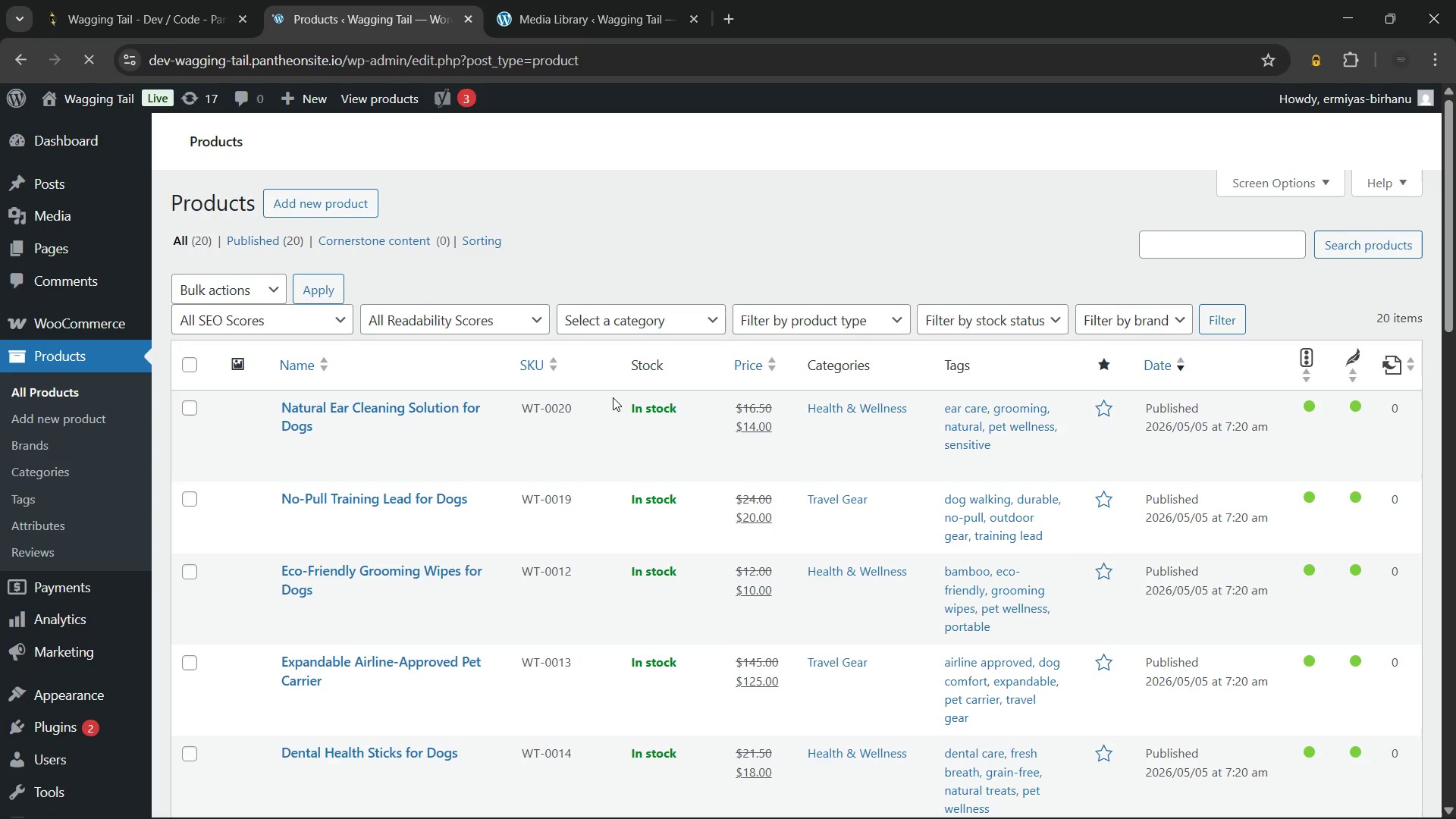 
wait(5.53)
 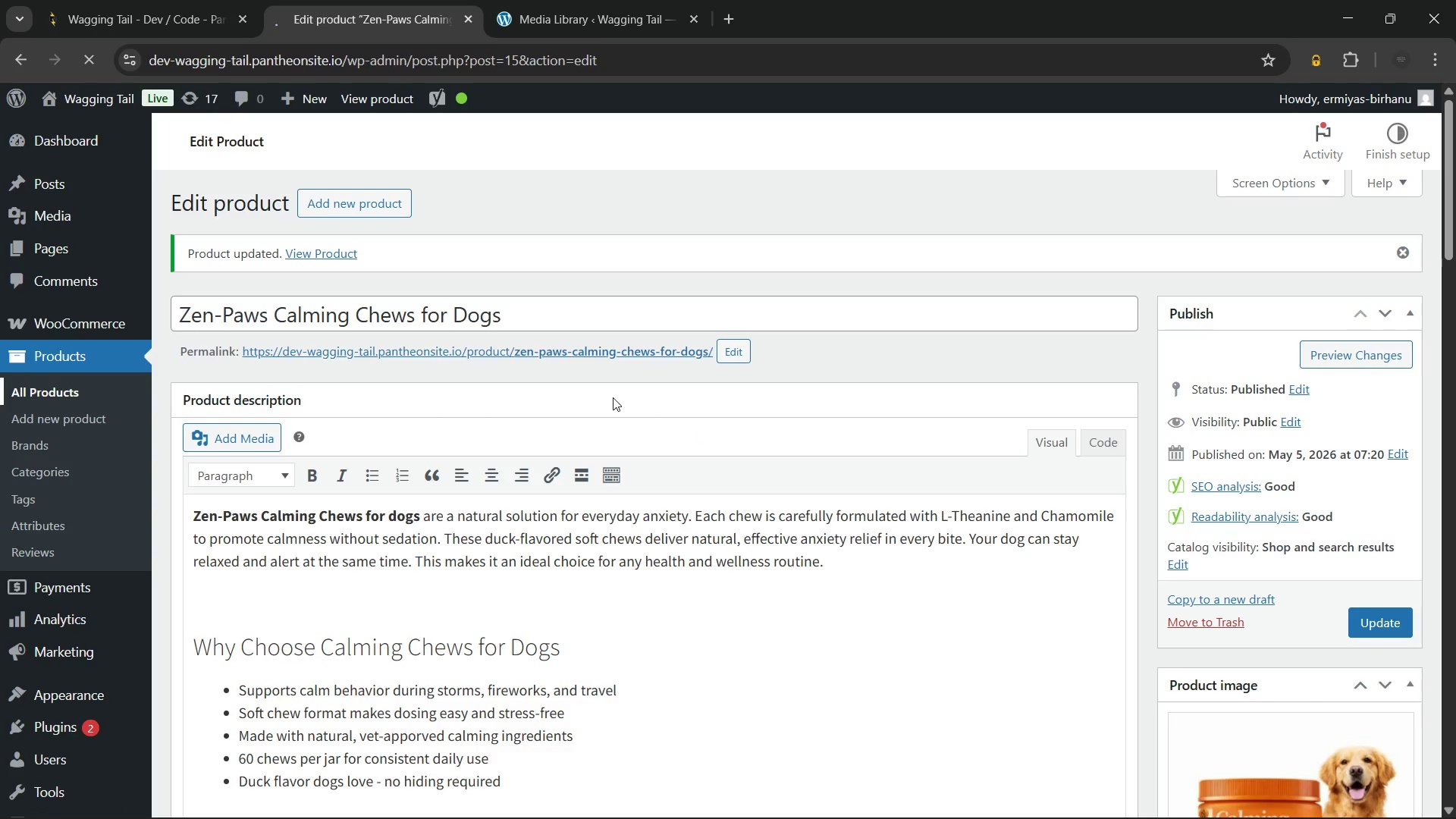 
scroll: coordinate [613, 398], scroll_direction: down, amount: 20.0
 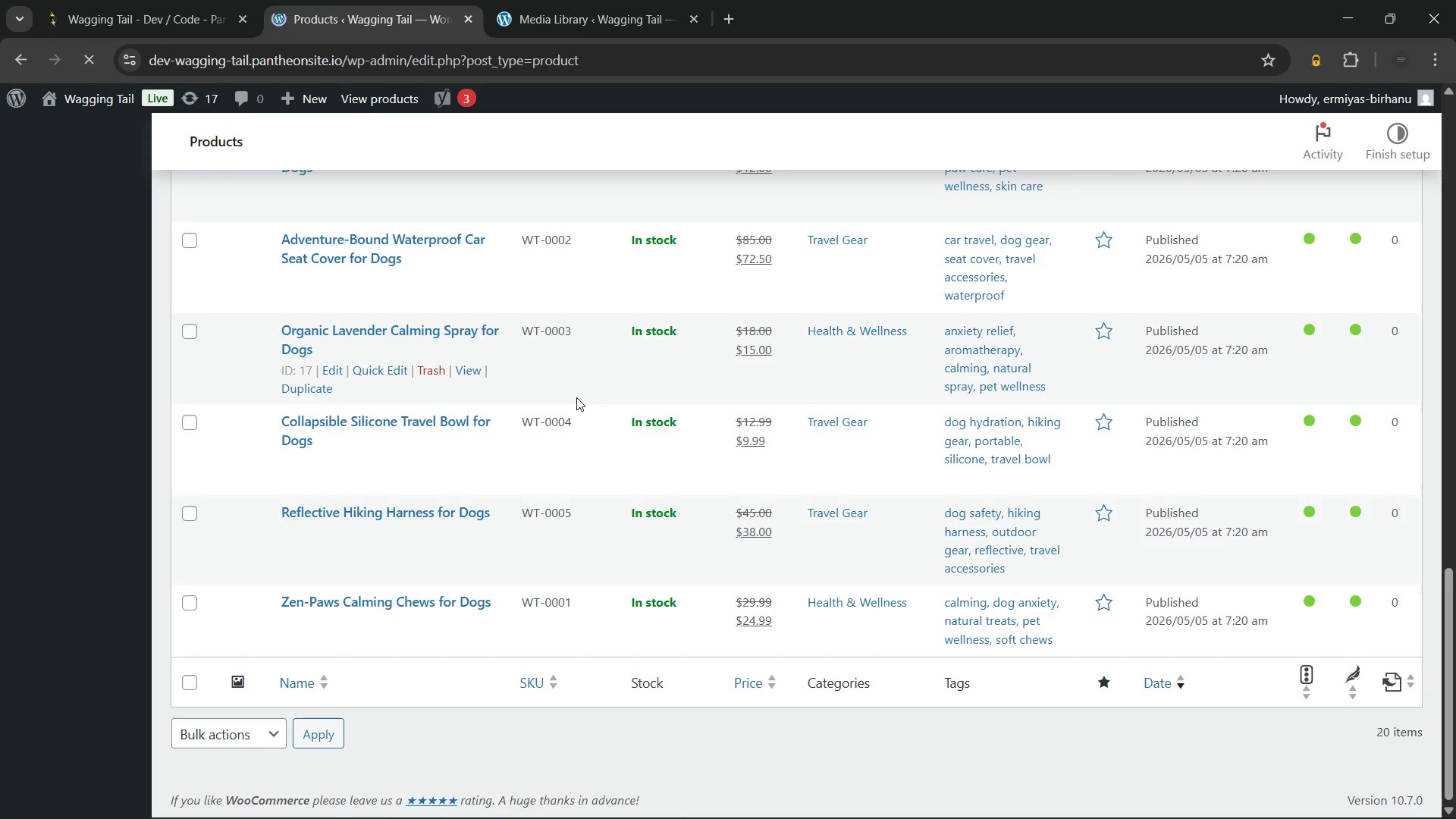 
wait(9.15)
 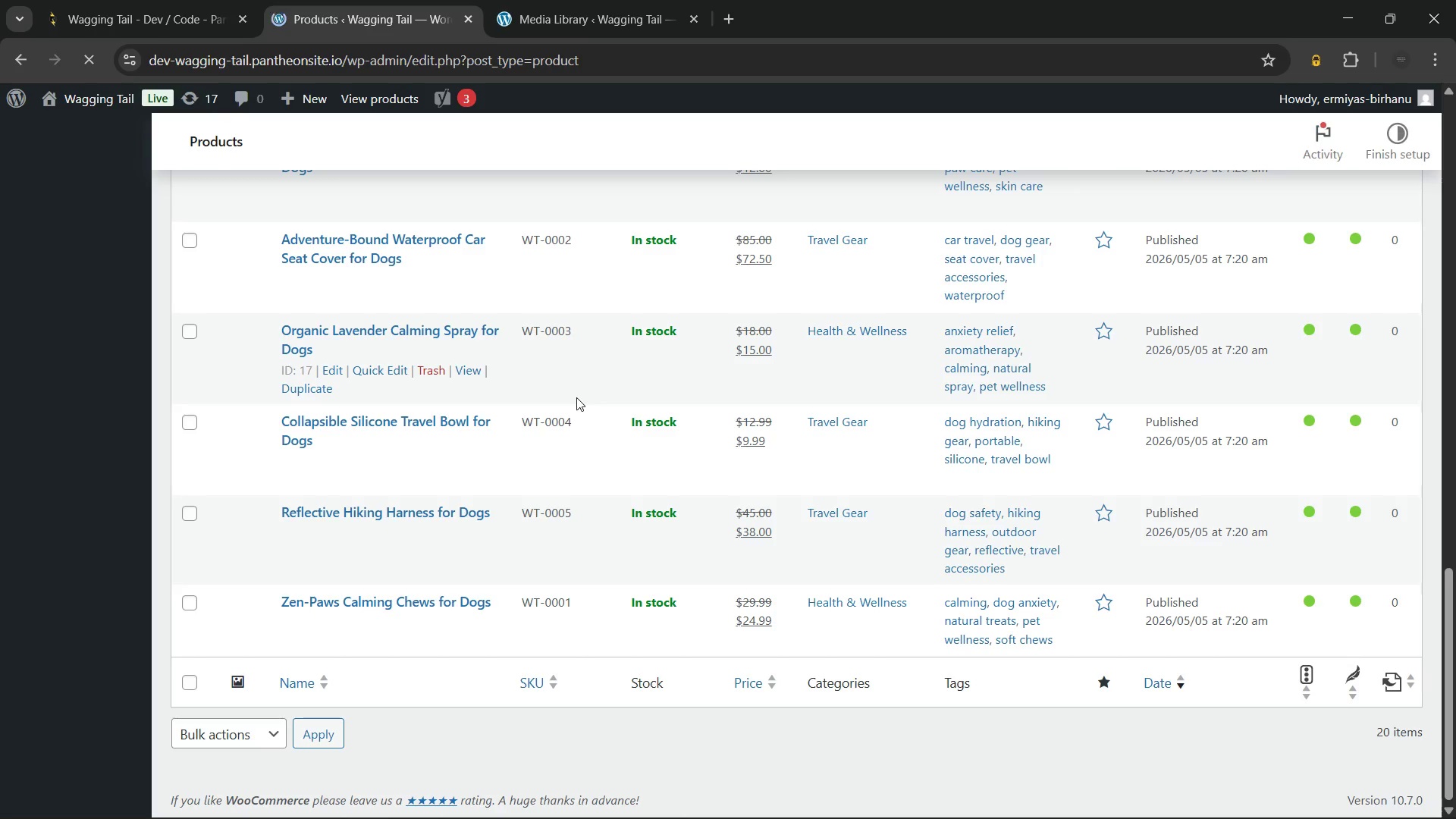 
scroll: coordinate [576, 397], scroll_direction: none, amount: 0.0
 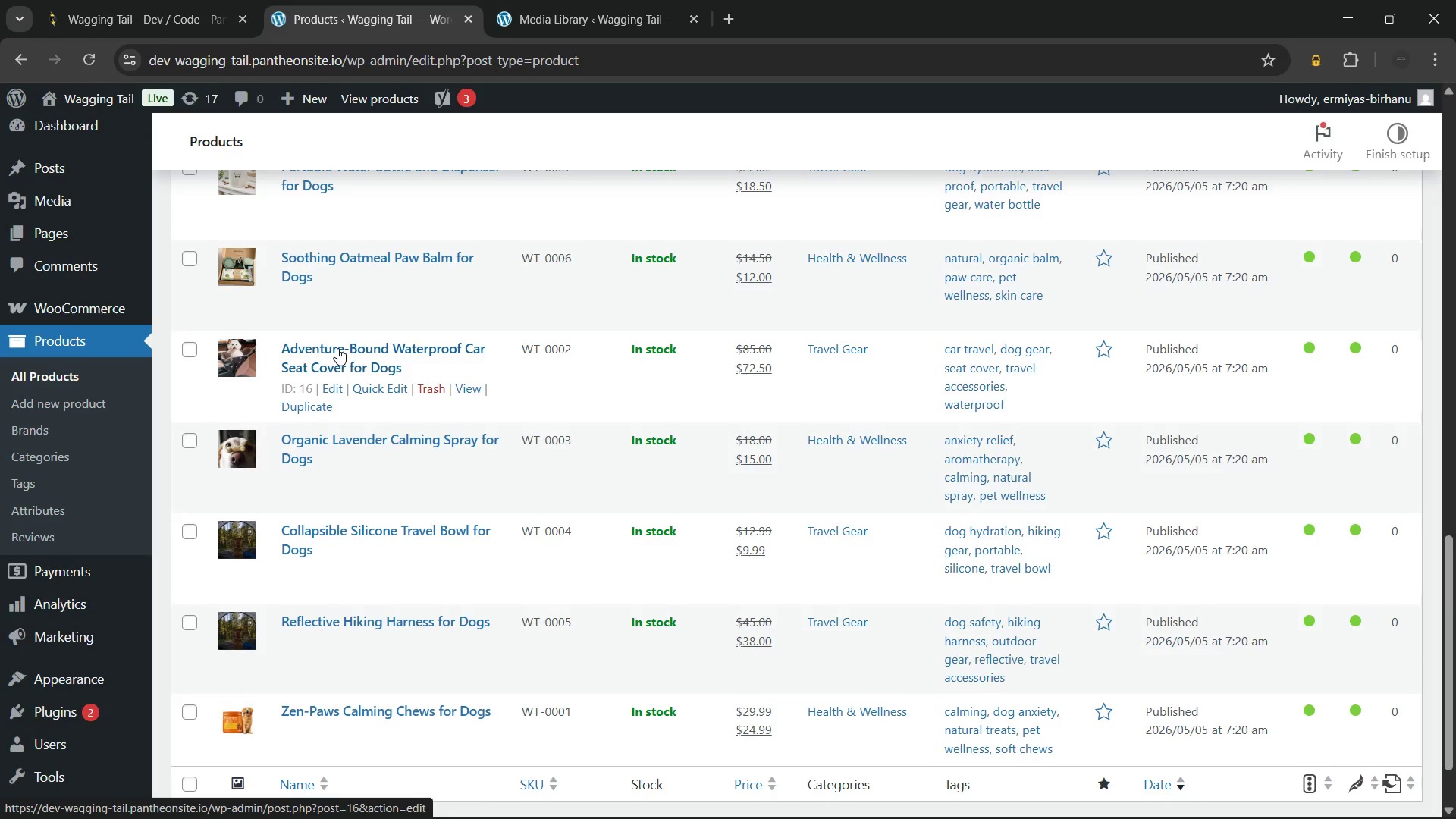 
wait(6.12)
 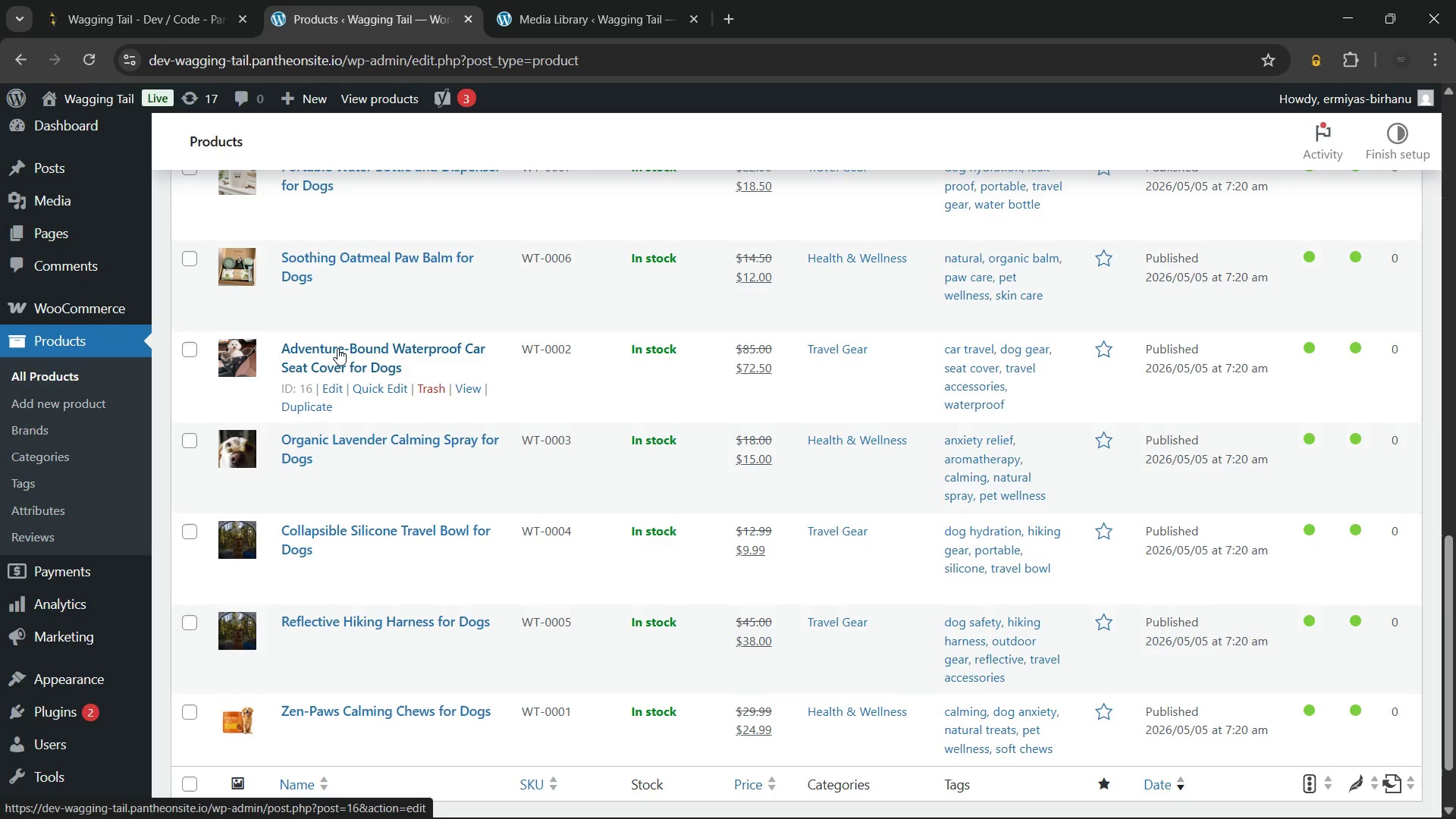 
left_click([337, 348])
 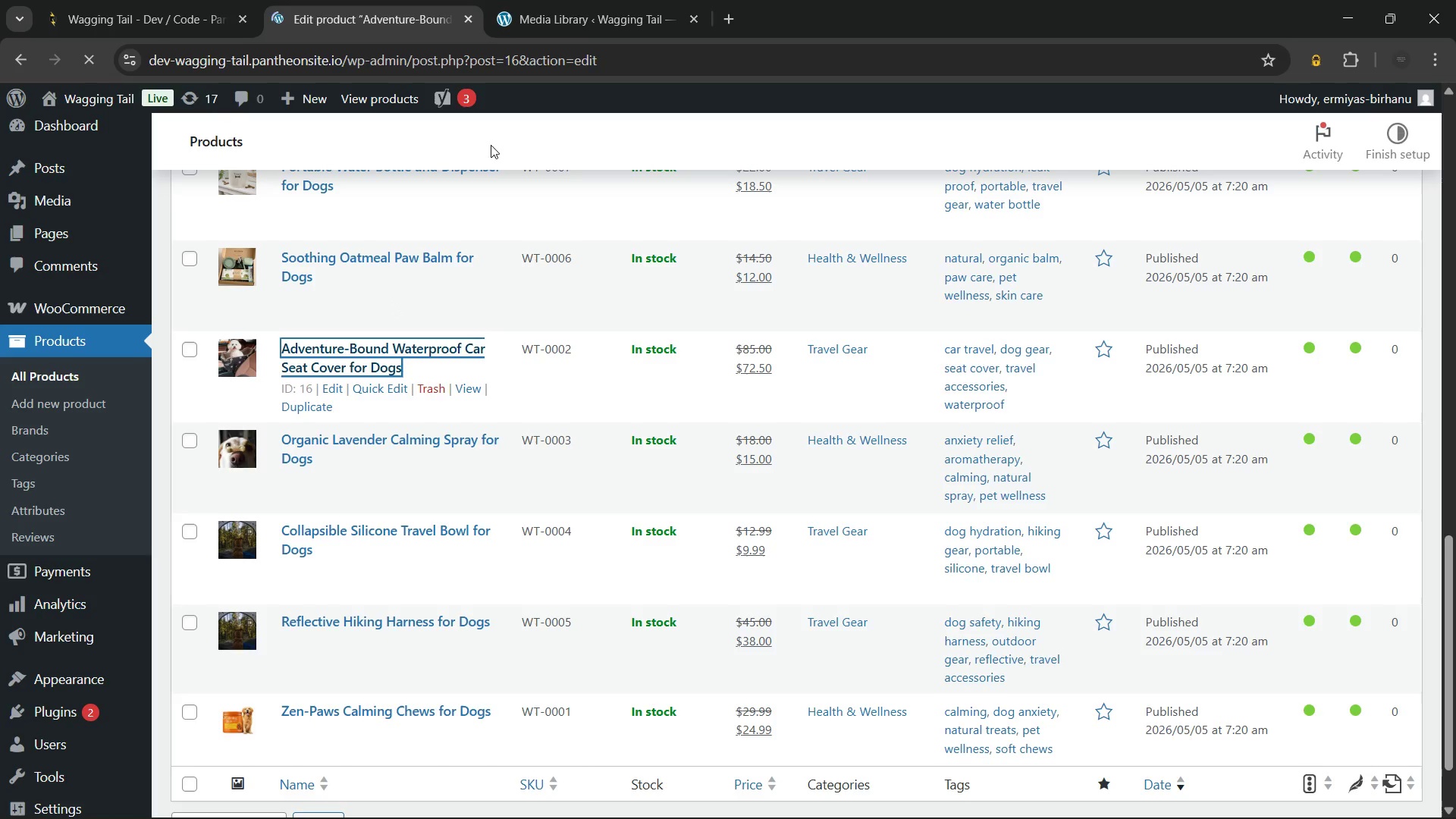 
left_click([564, 0])
 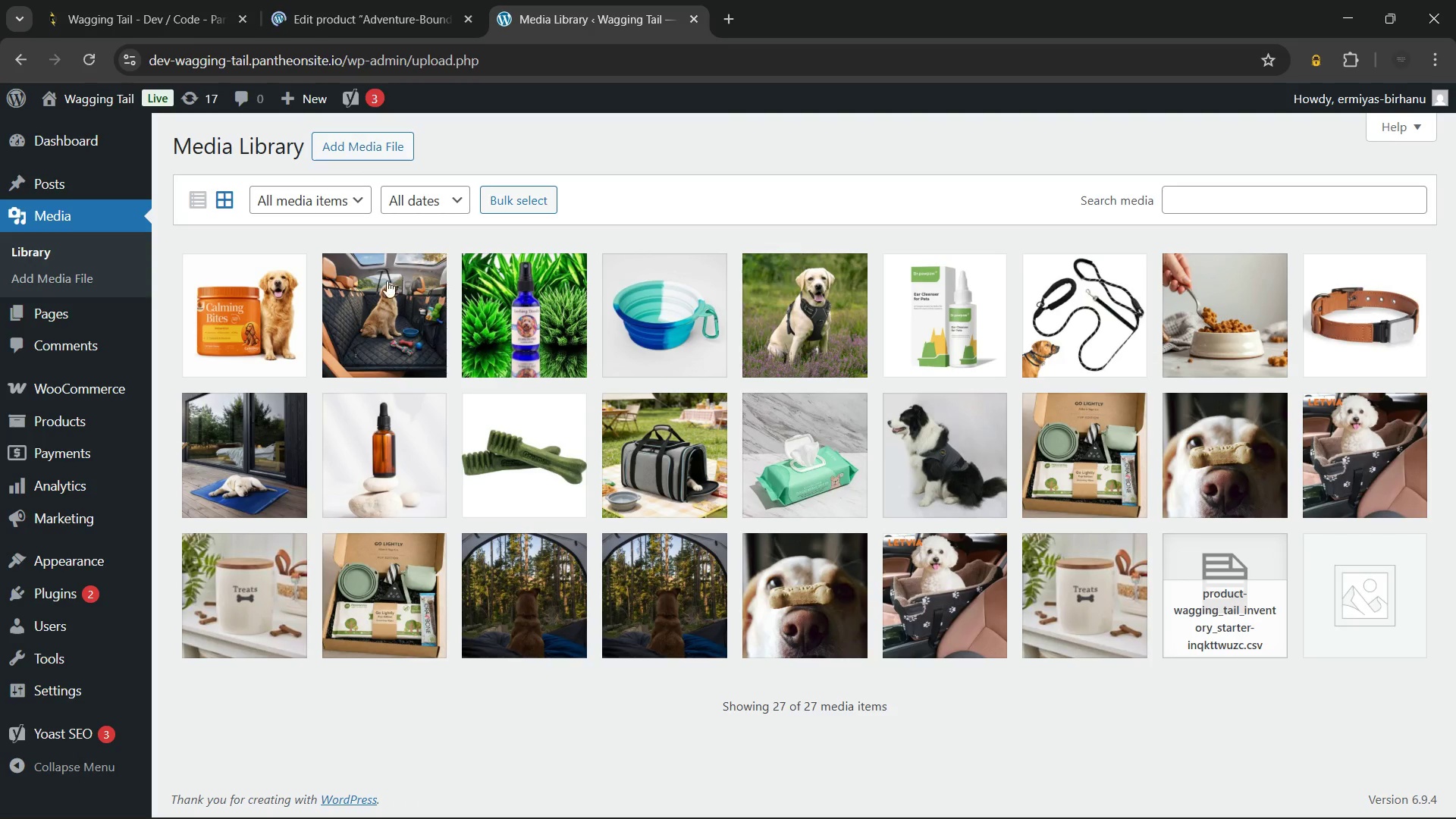 
left_click([369, 305])
 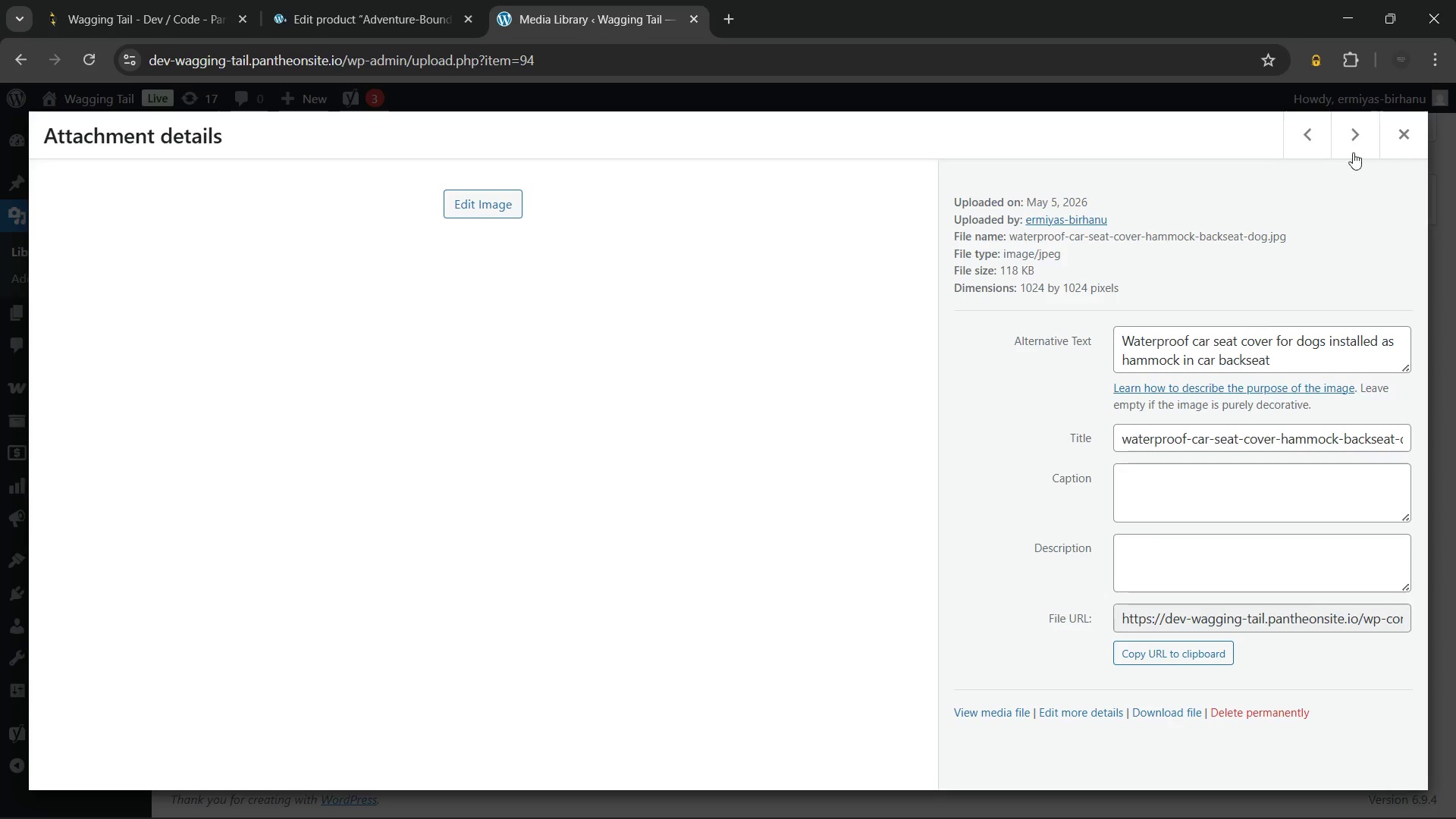 
left_click([1410, 126])
 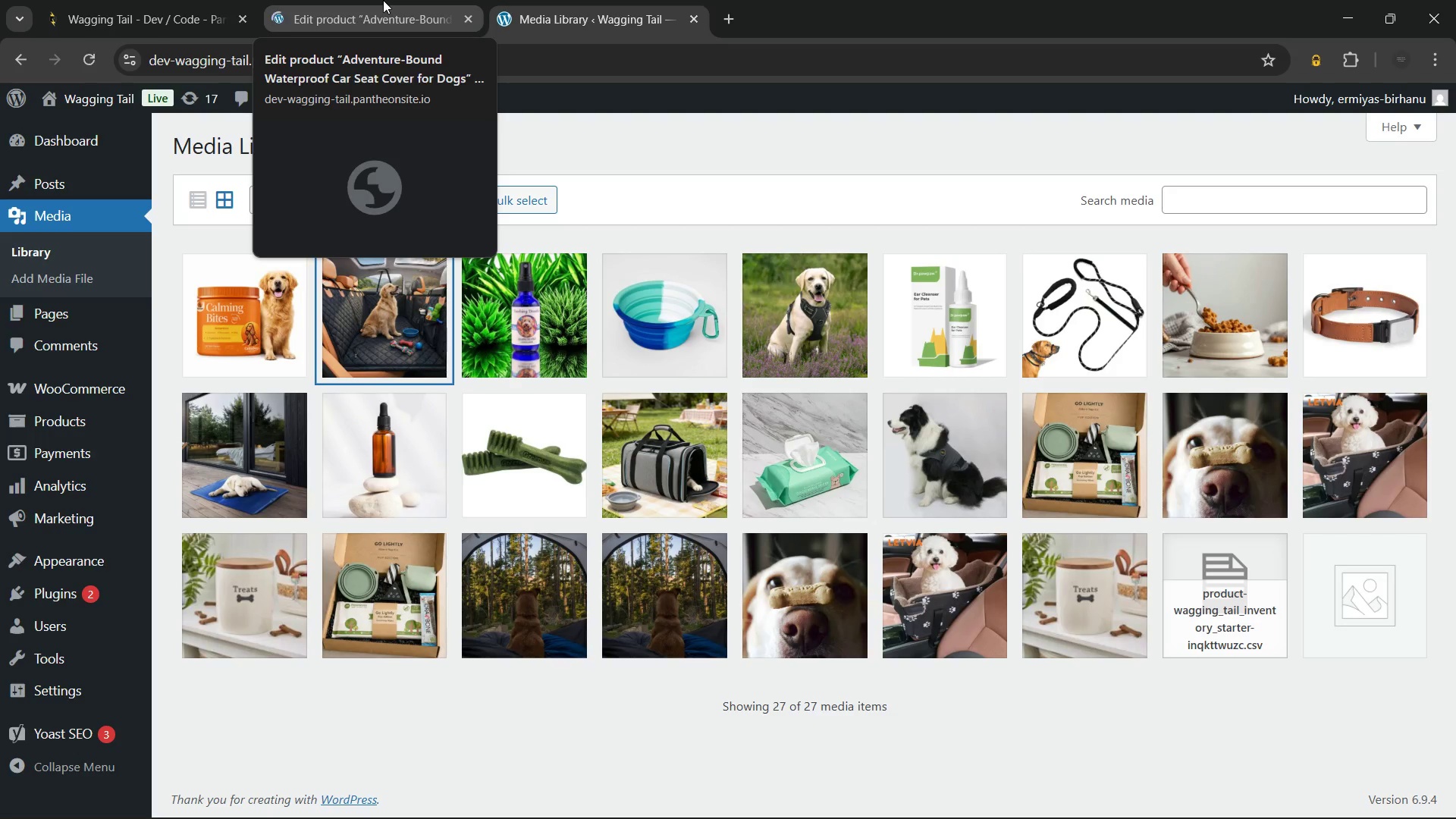 
left_click([383, 0])
 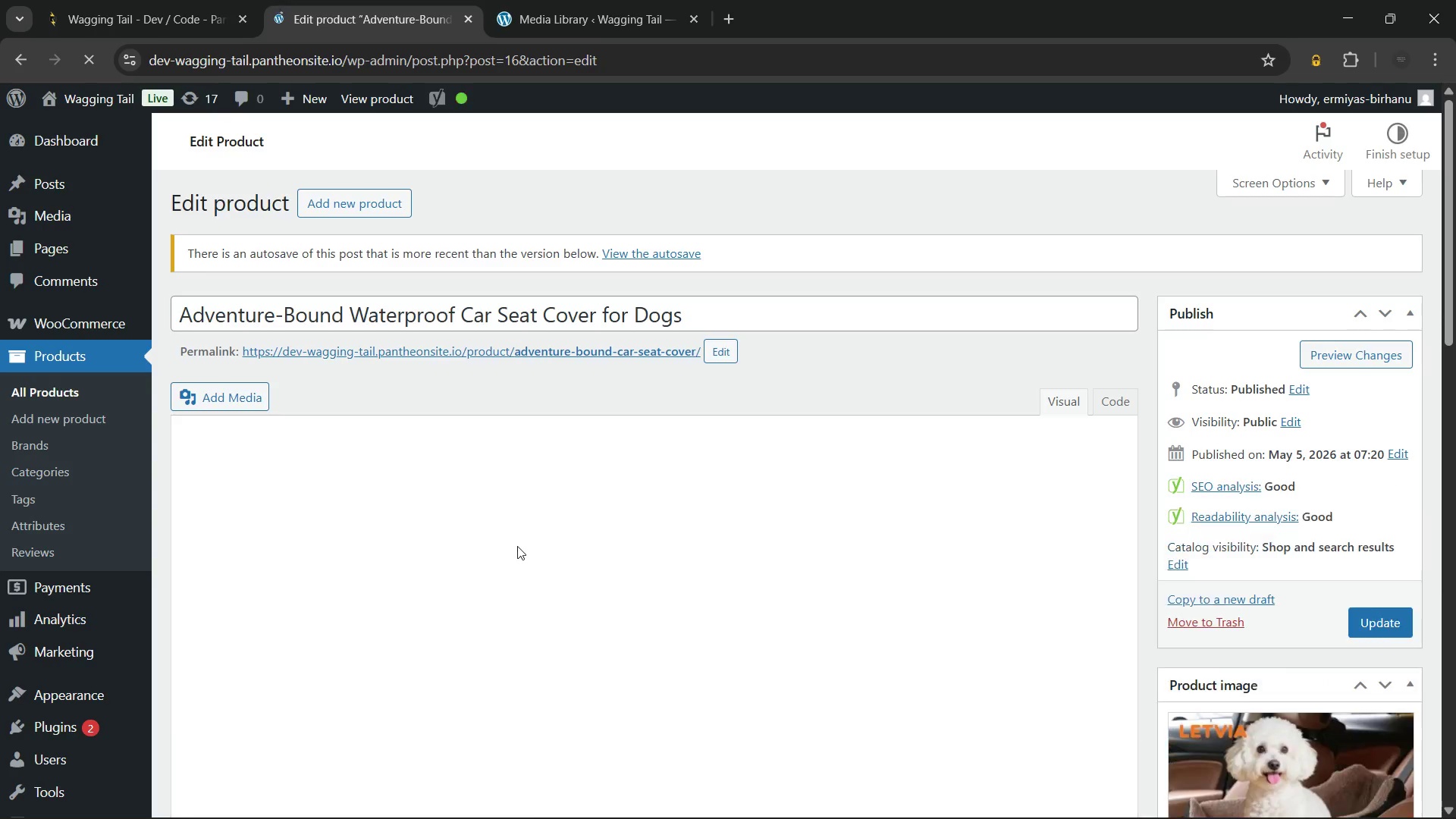 
wait(16.05)
 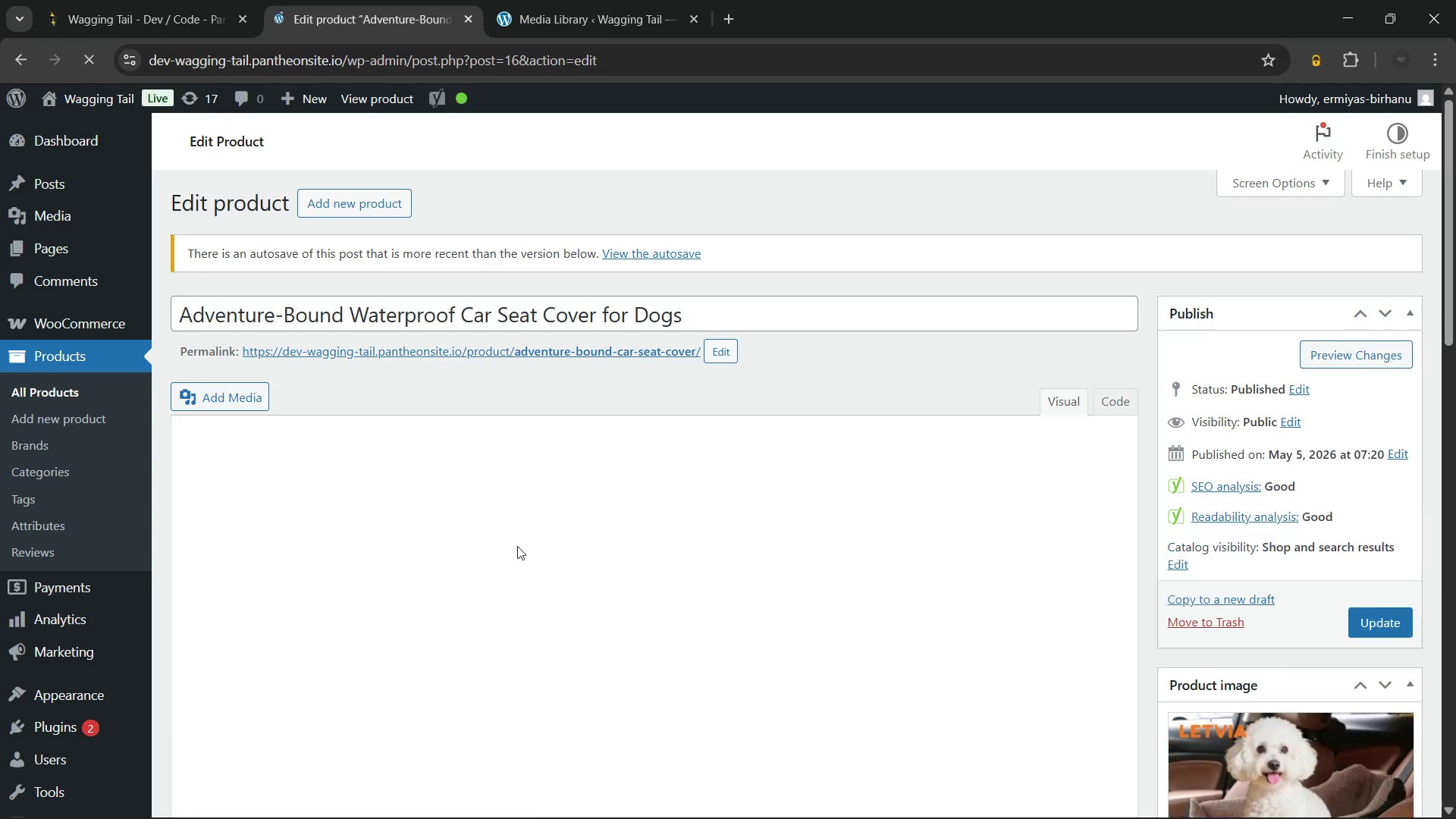 
left_click([647, 653])
 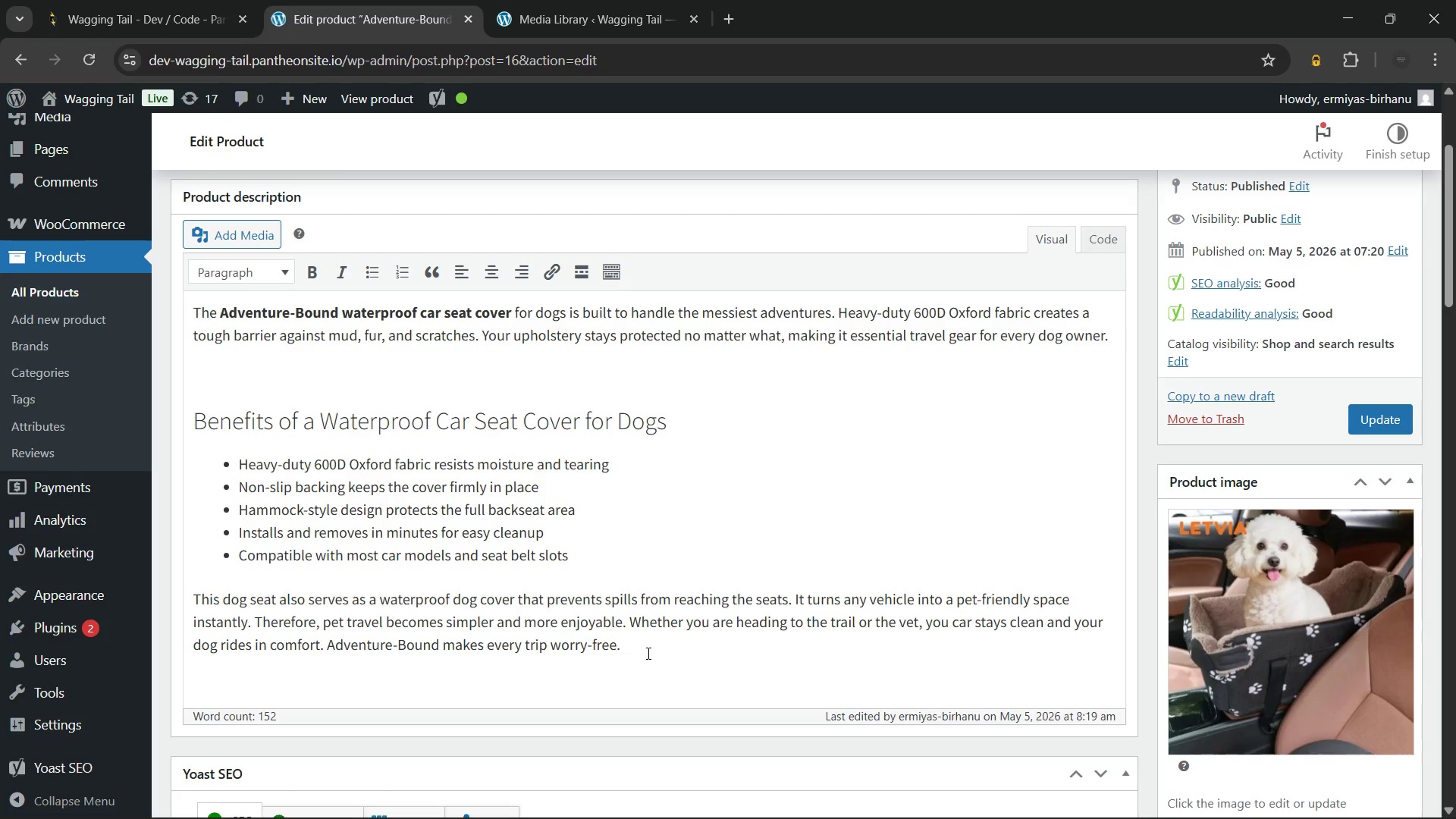 
wait(33.34)
 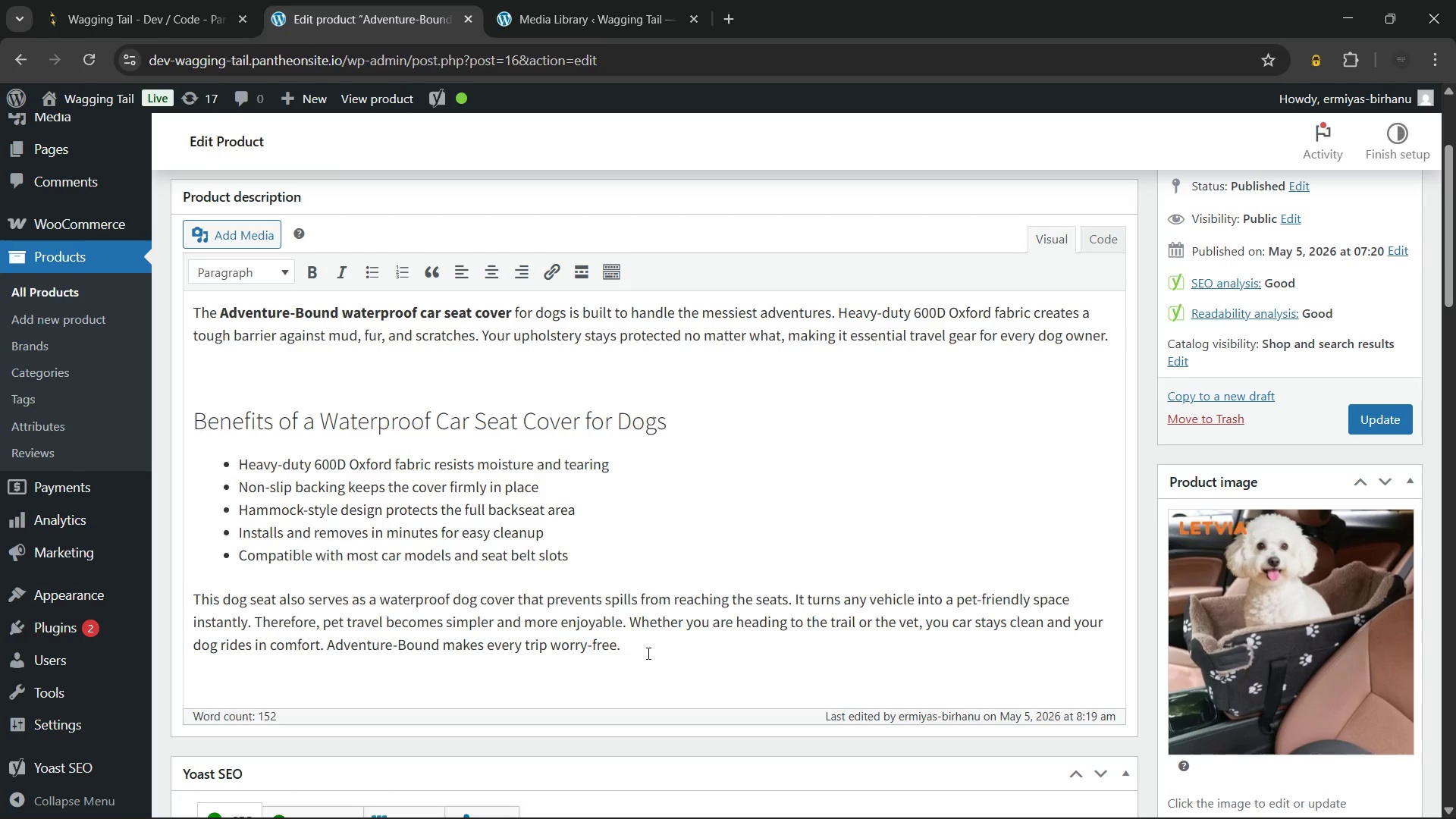 
scroll: coordinate [642, 573], scroll_direction: up, amount: 3.0
 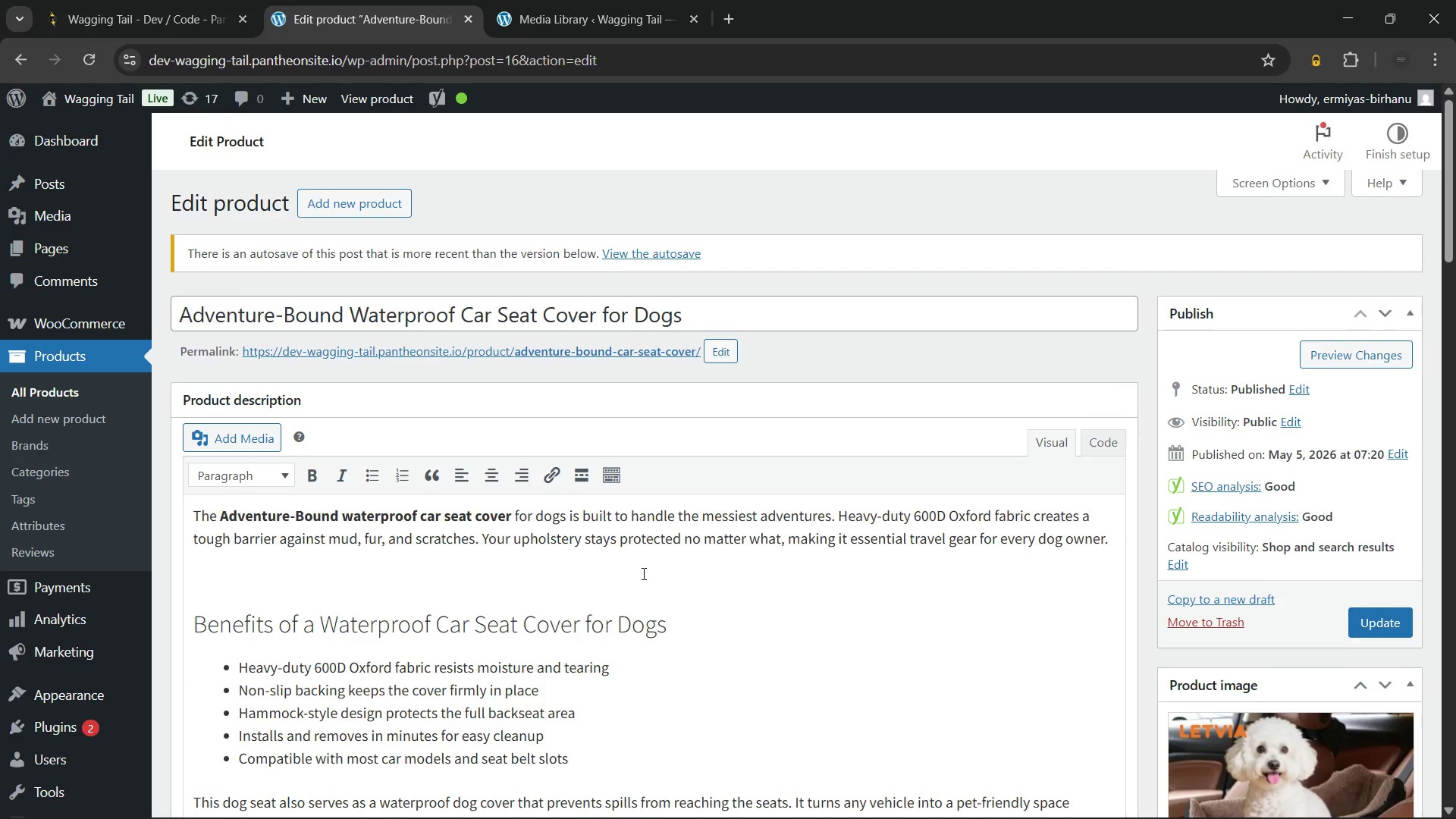 
scroll: coordinate [642, 573], scroll_direction: down, amount: 3.0
 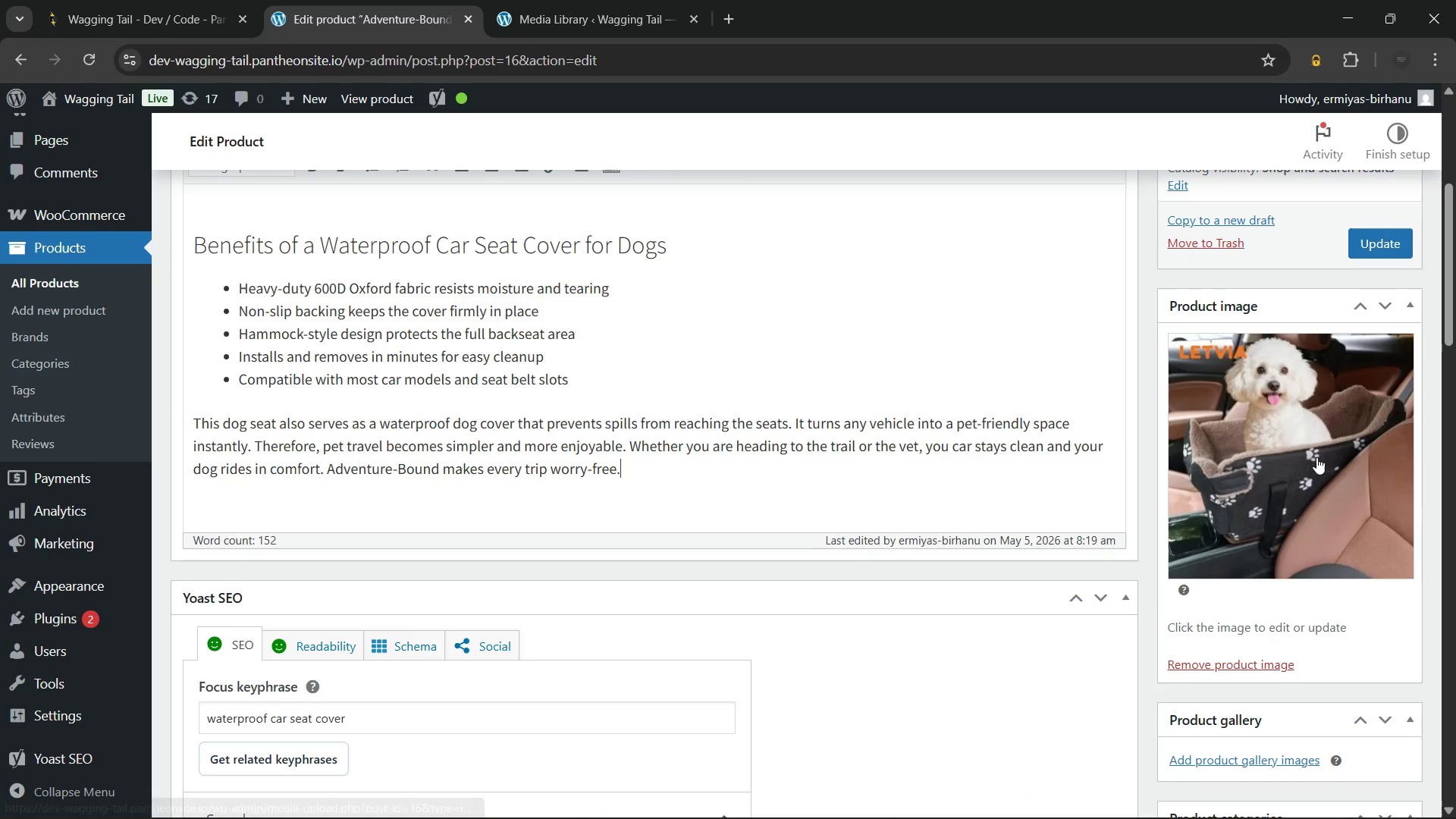 
left_click([1316, 457])
 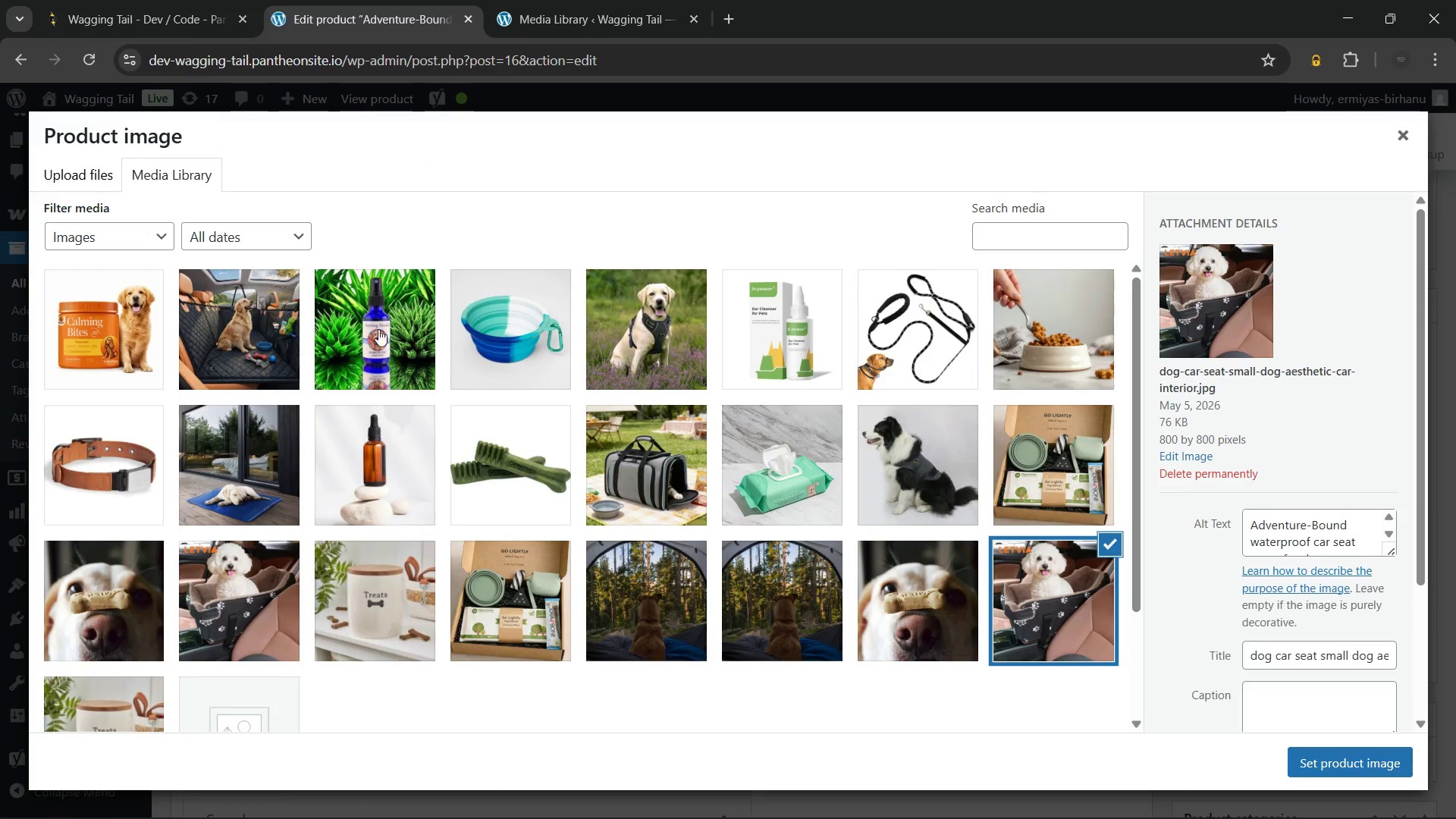 
wait(6.27)
 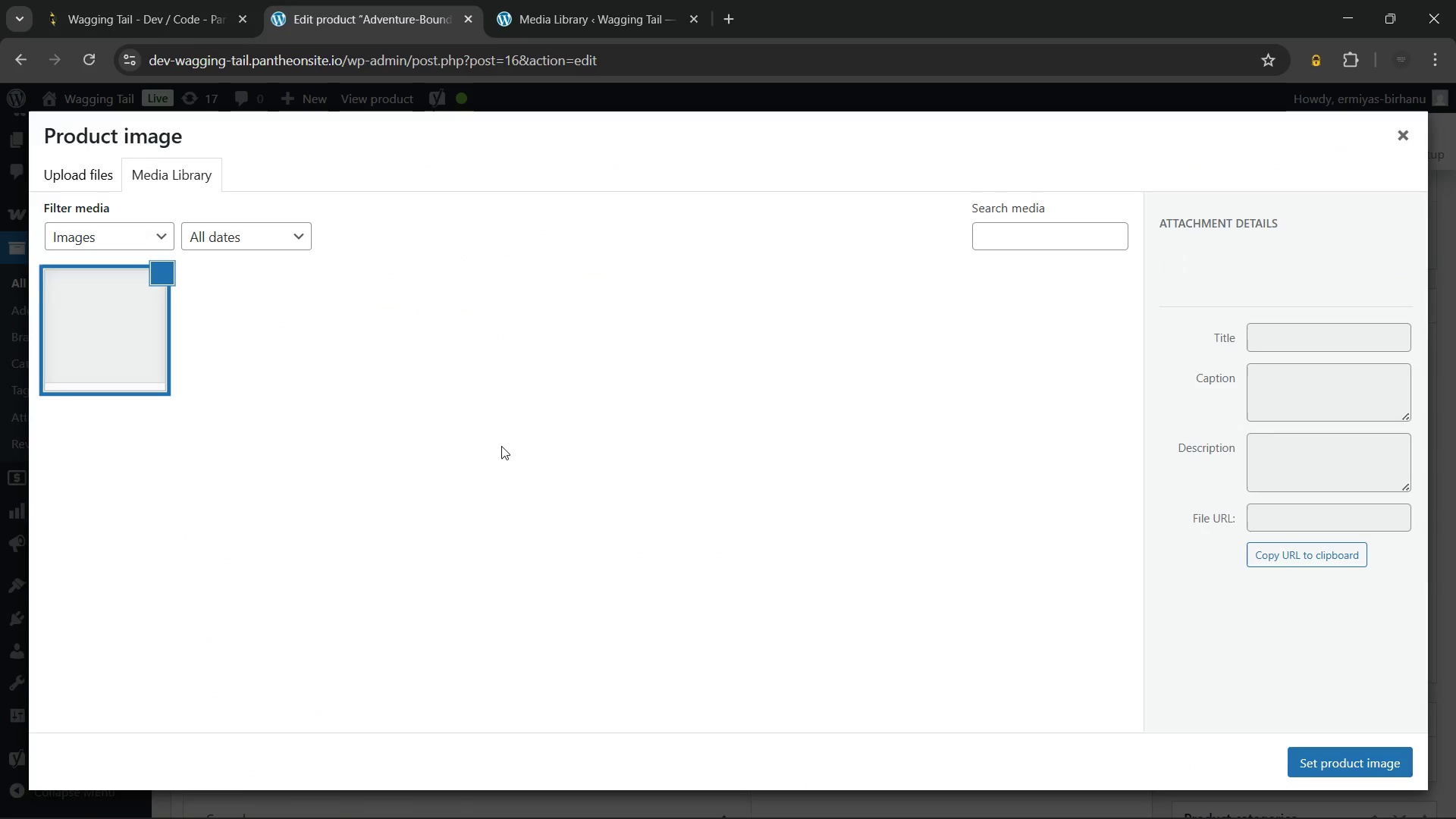 
left_click([1053, 595])
 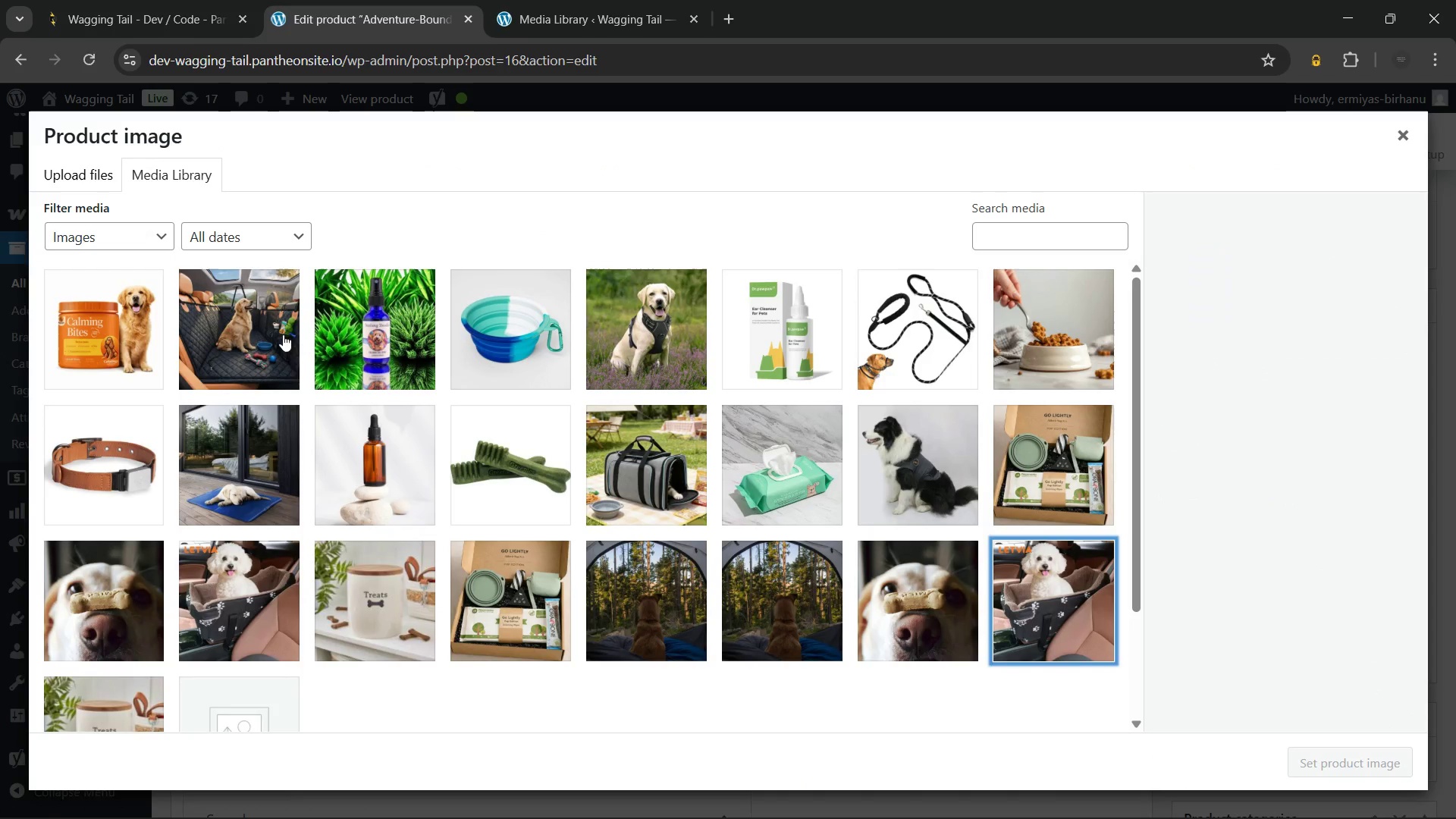 
left_click([234, 300])
 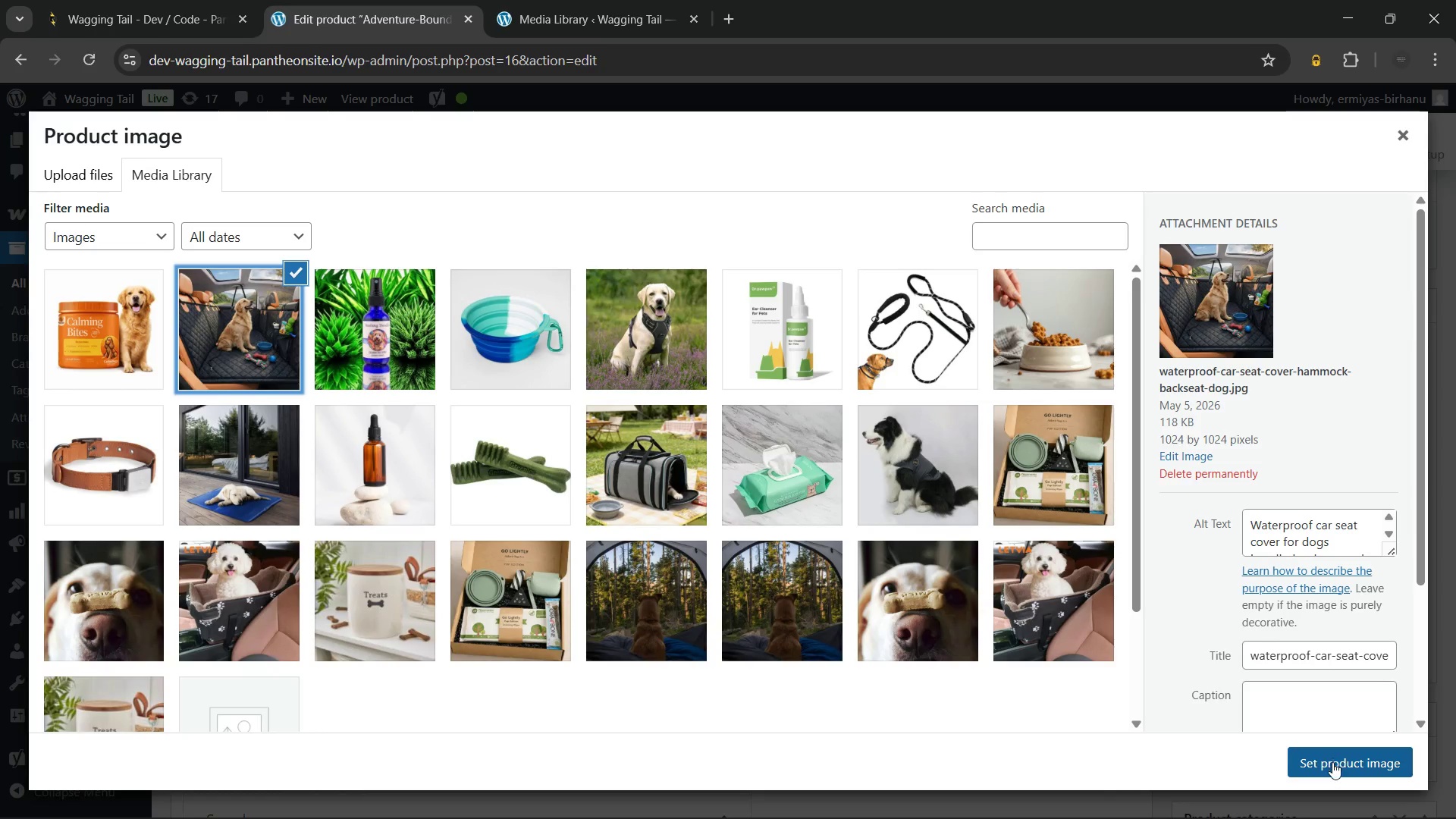 
left_click([1330, 761])
 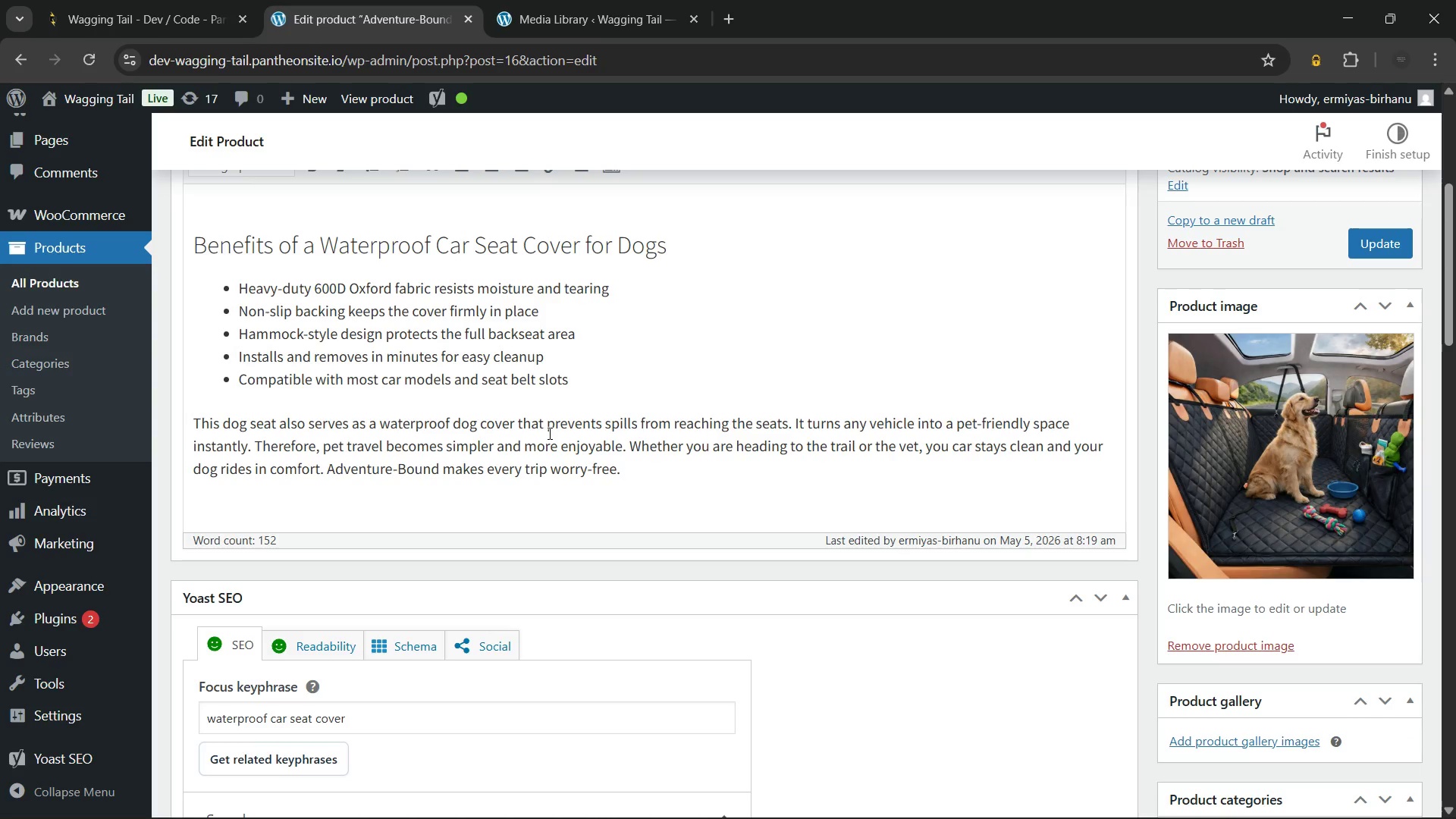 
scroll: coordinate [548, 433], scroll_direction: none, amount: 0.0
 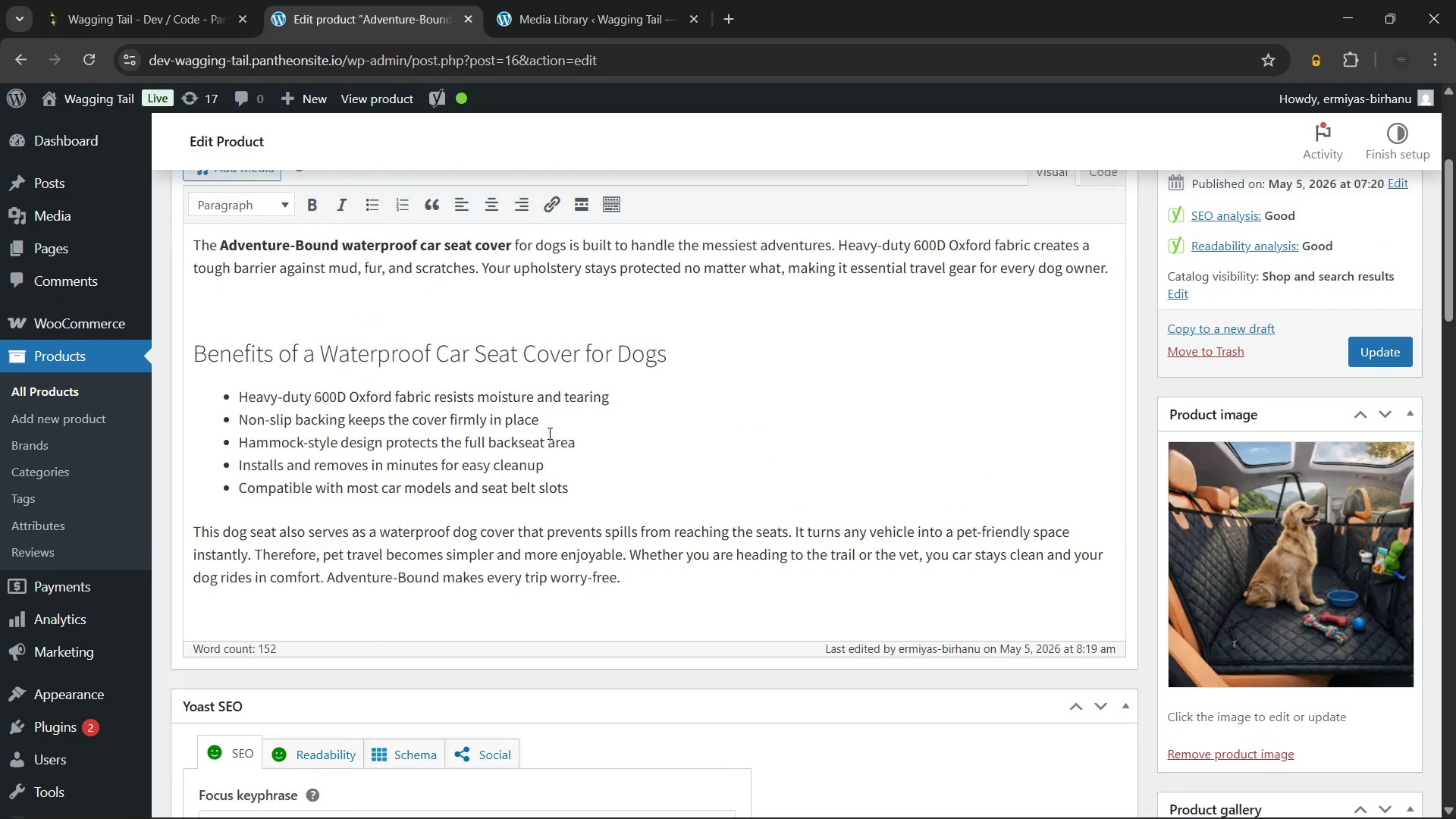 
scroll: coordinate [548, 433], scroll_direction: up, amount: 3.0
 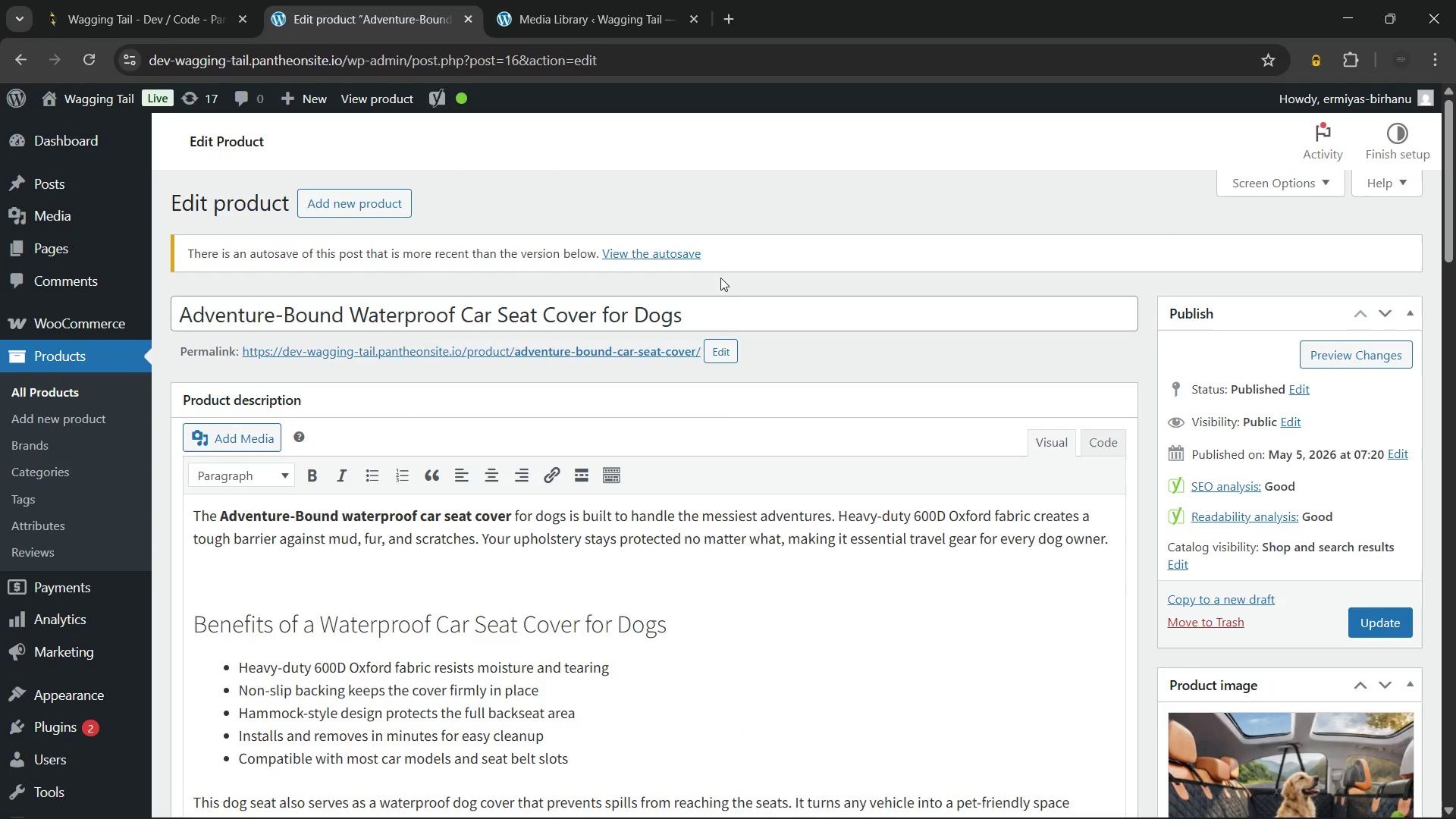 
scroll: coordinate [734, 284], scroll_direction: none, amount: 0.0
 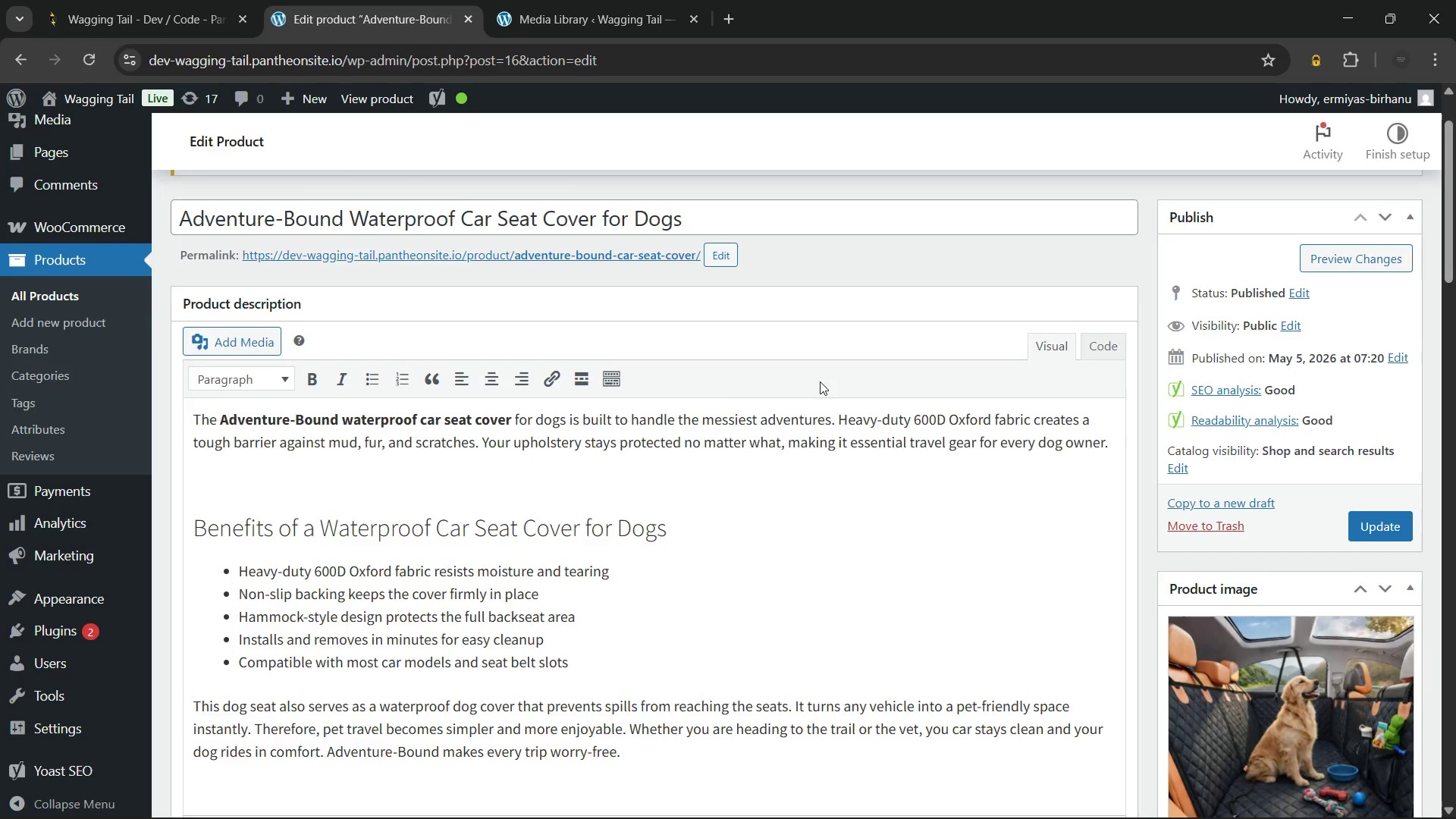 
scroll: coordinate [820, 381], scroll_direction: down, amount: 2.0
 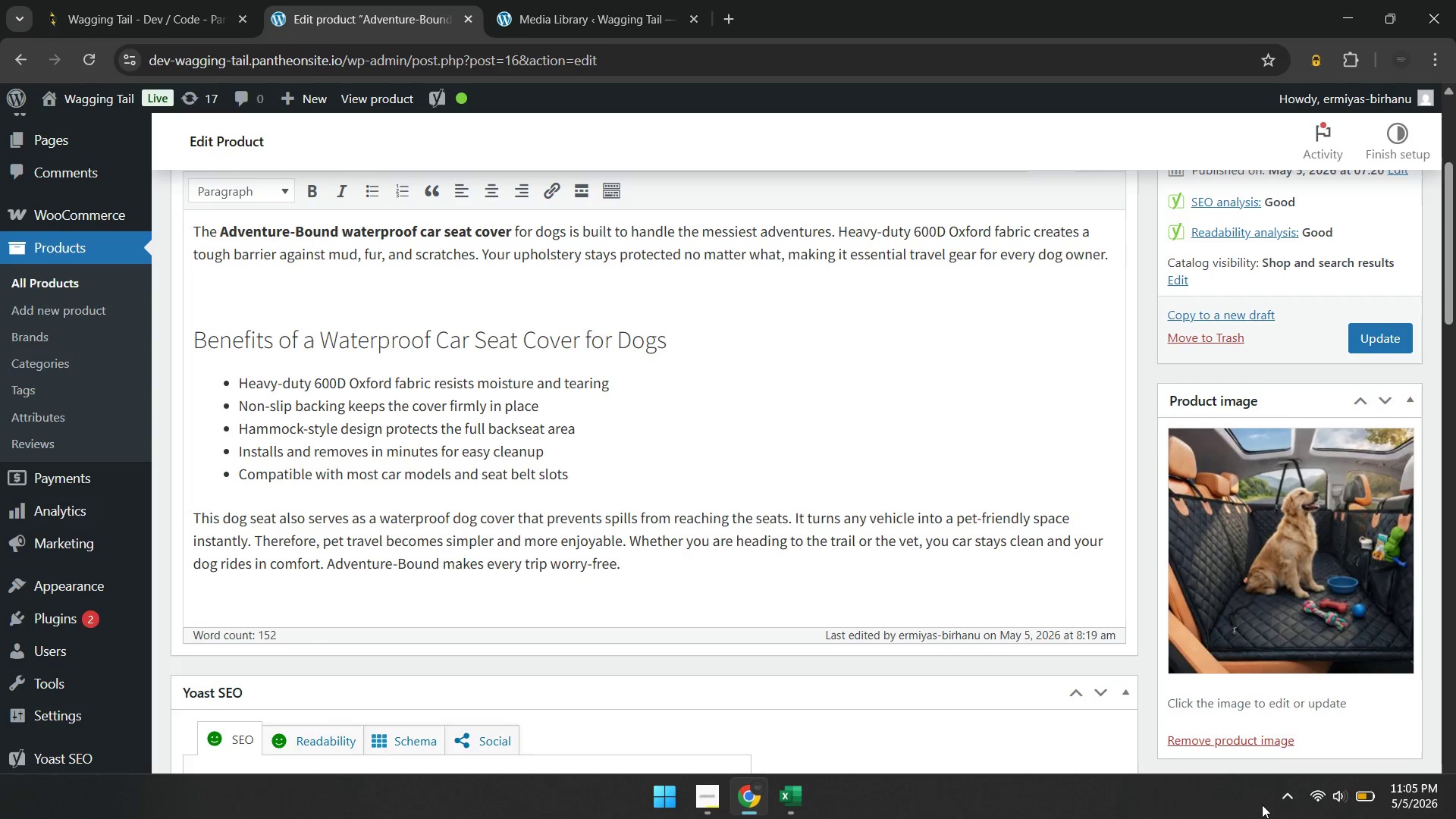 
left_click([1278, 805])
 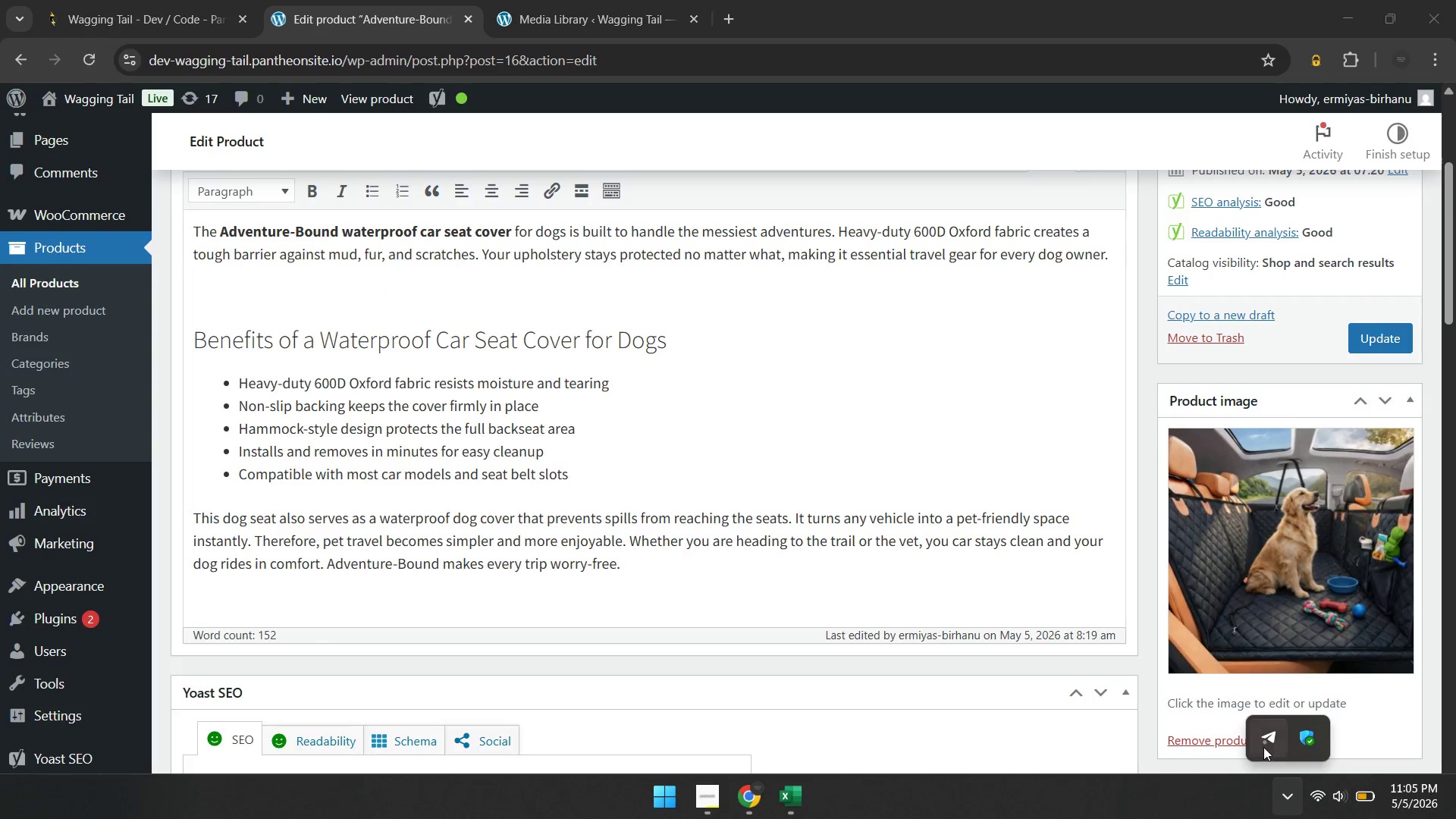 
left_click([1263, 747])
 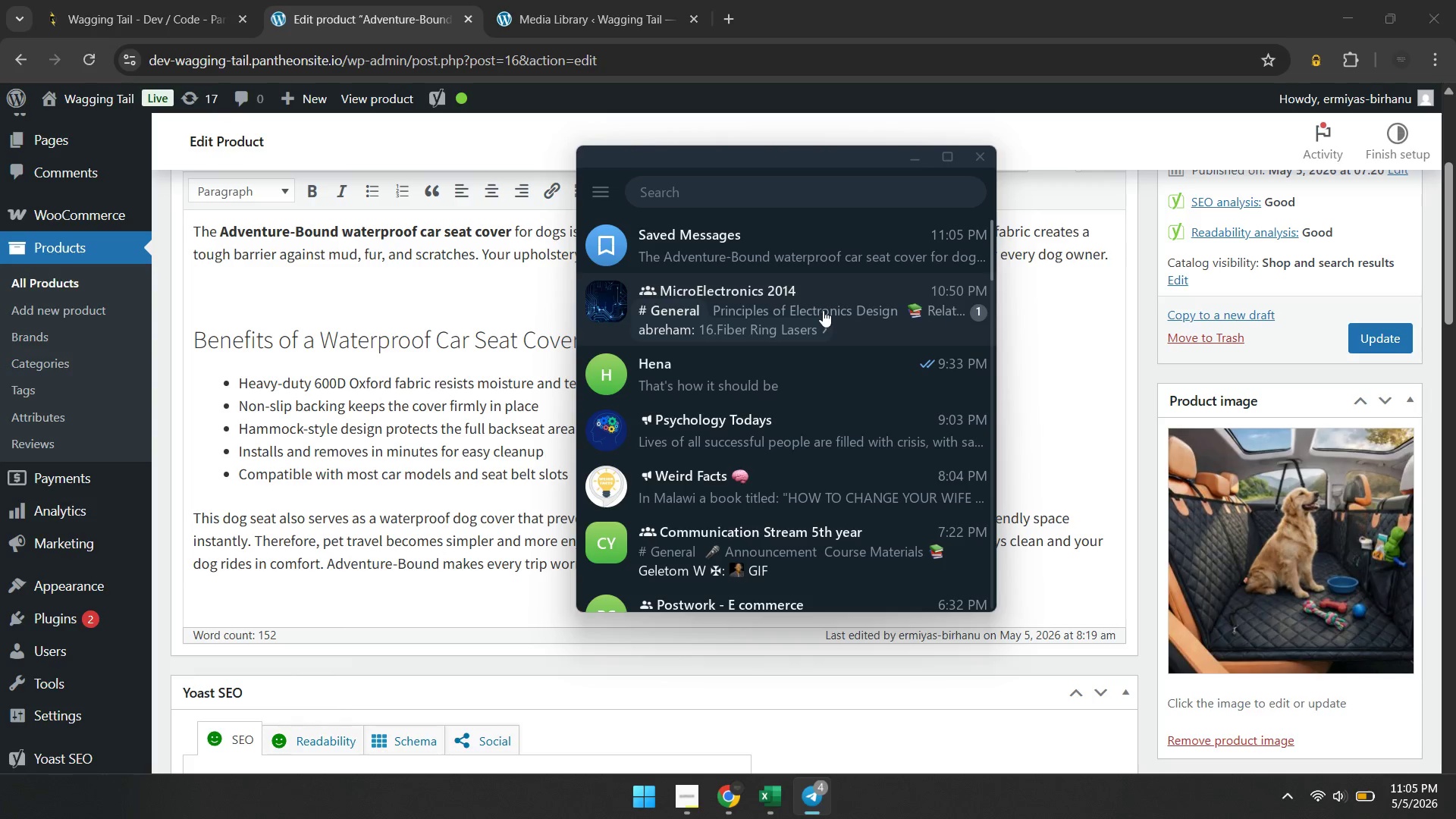 
right_click([823, 309])
 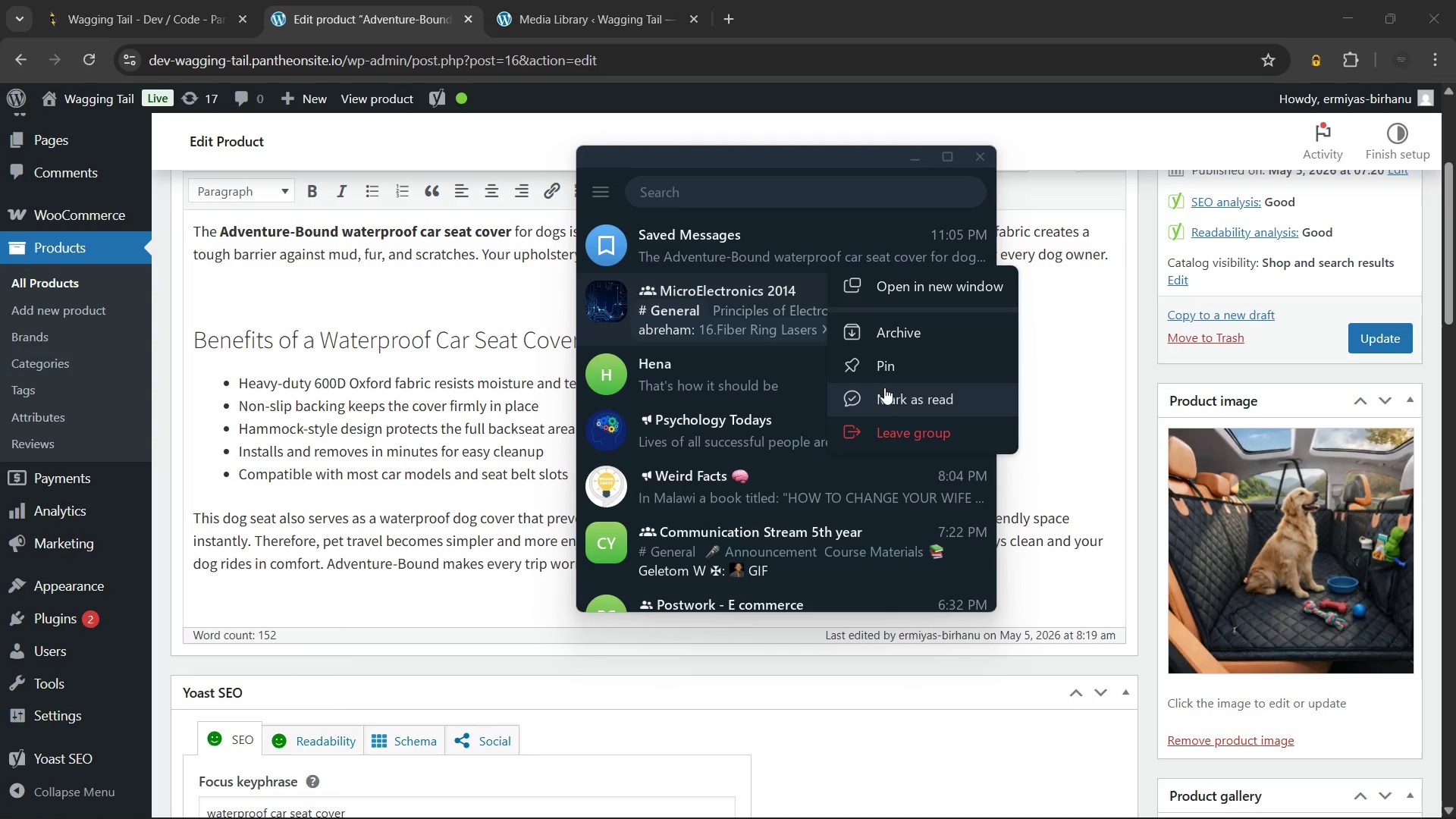 
left_click([884, 388])
 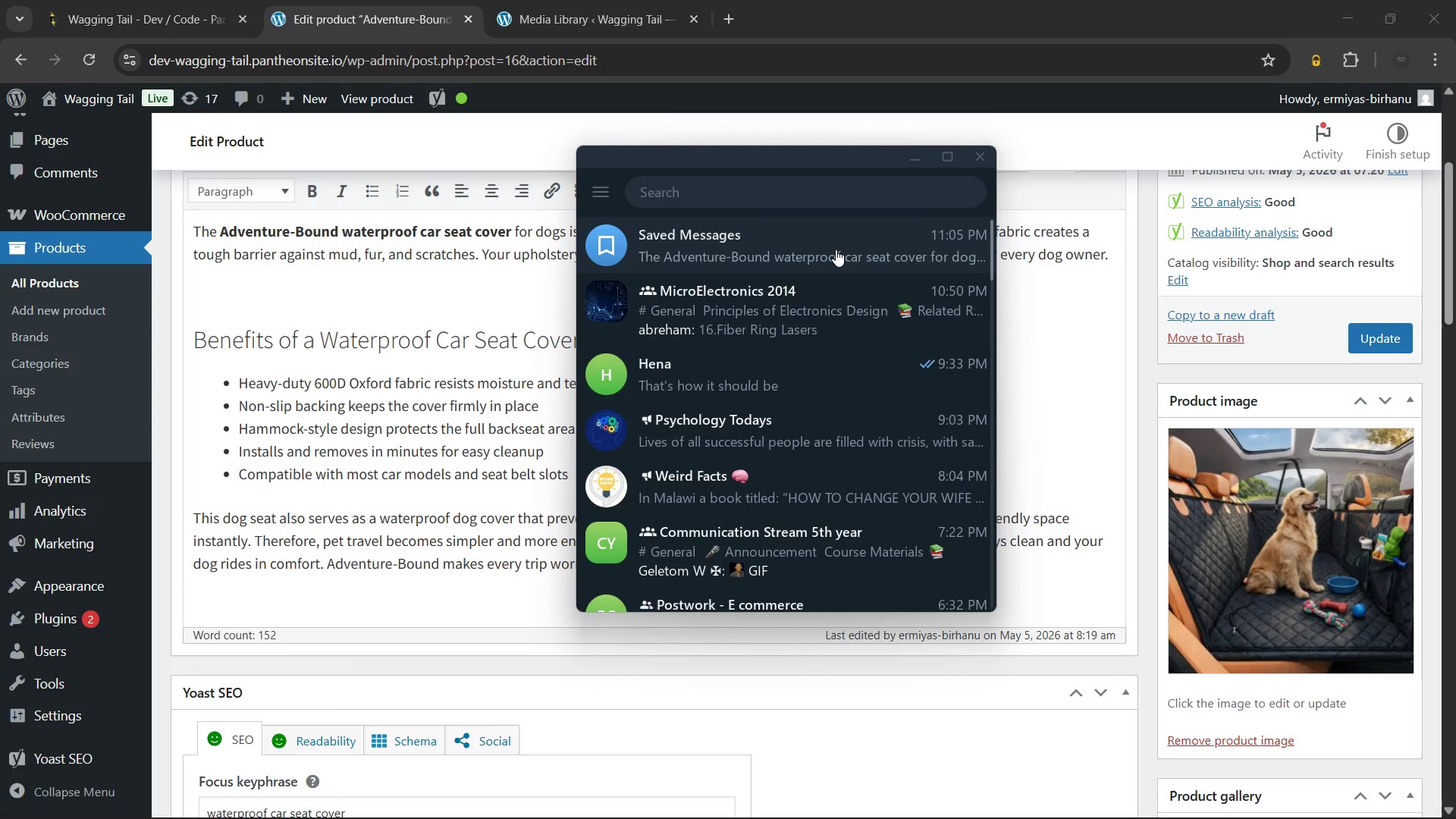 
left_click([836, 249])
 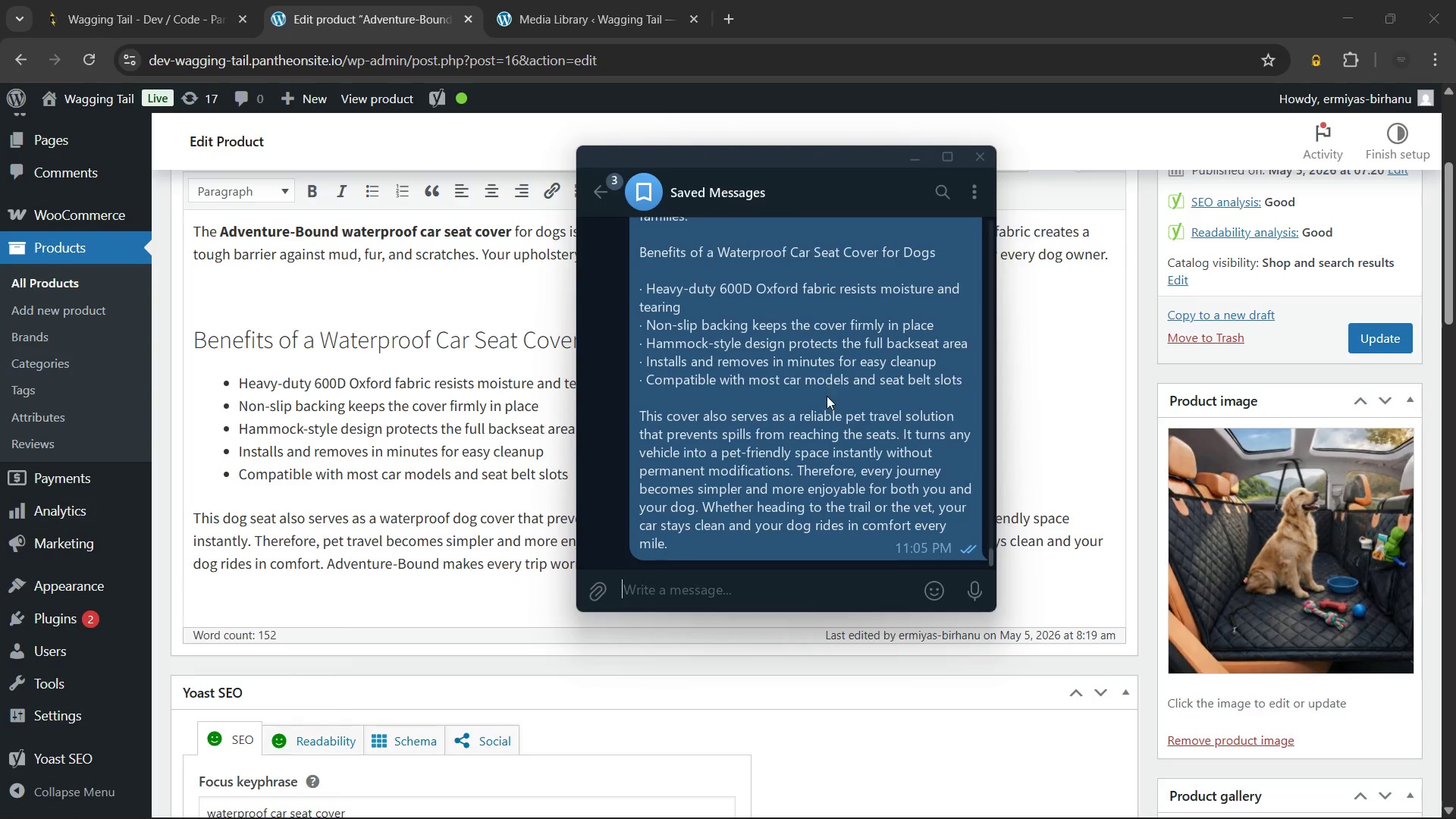 
right_click([827, 396])
 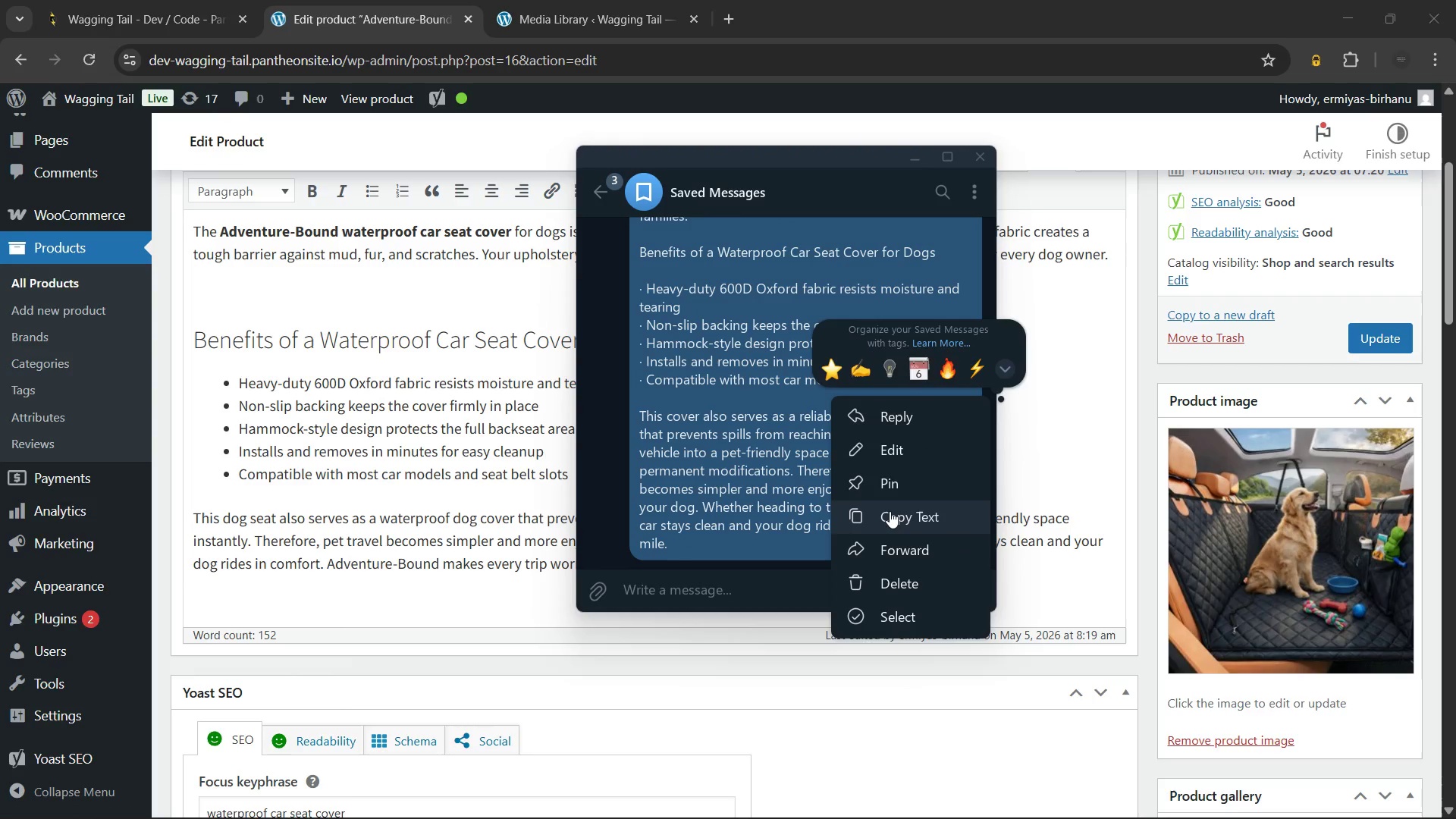 
left_click([890, 511])
 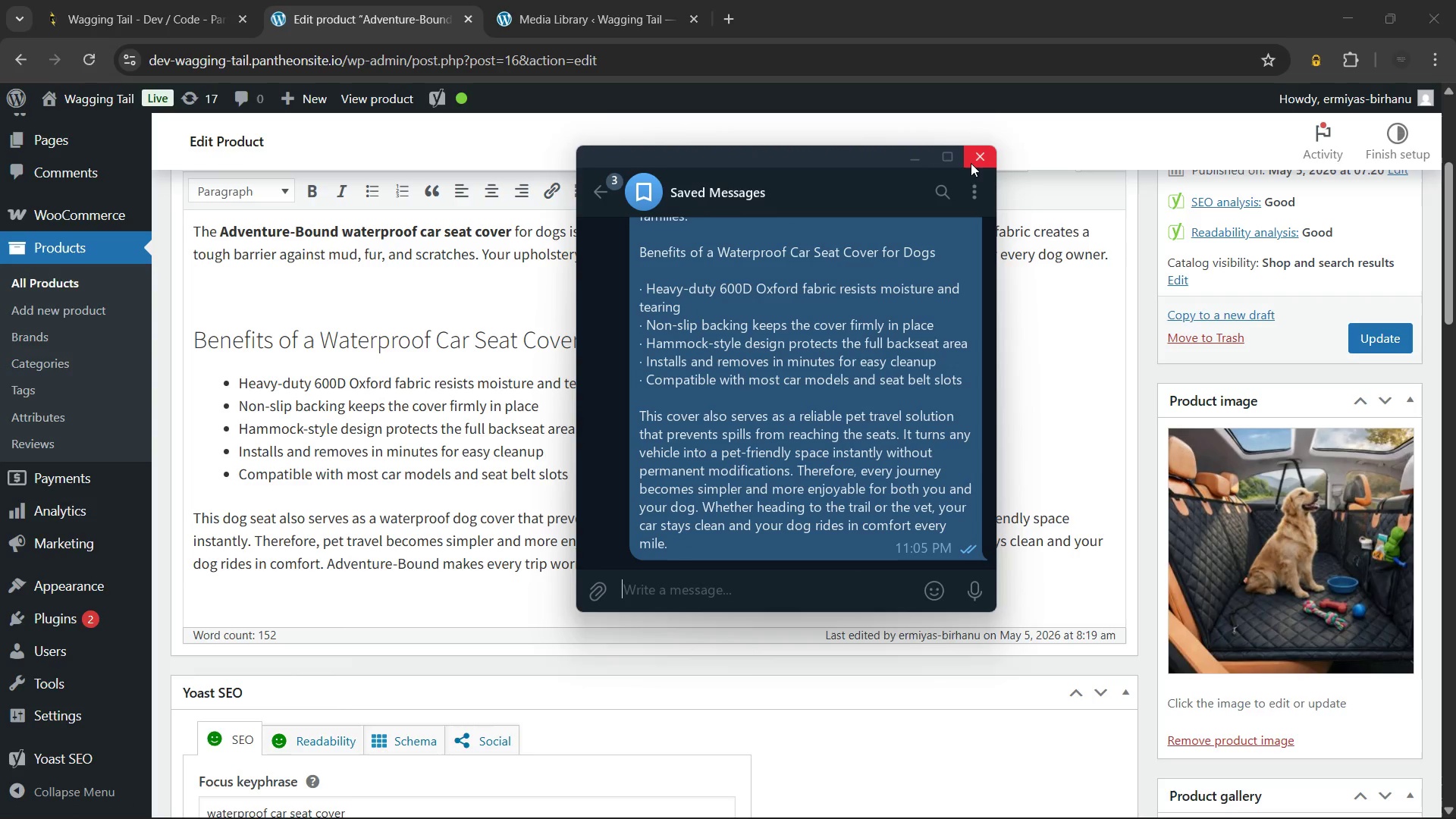 
left_click([971, 163])
 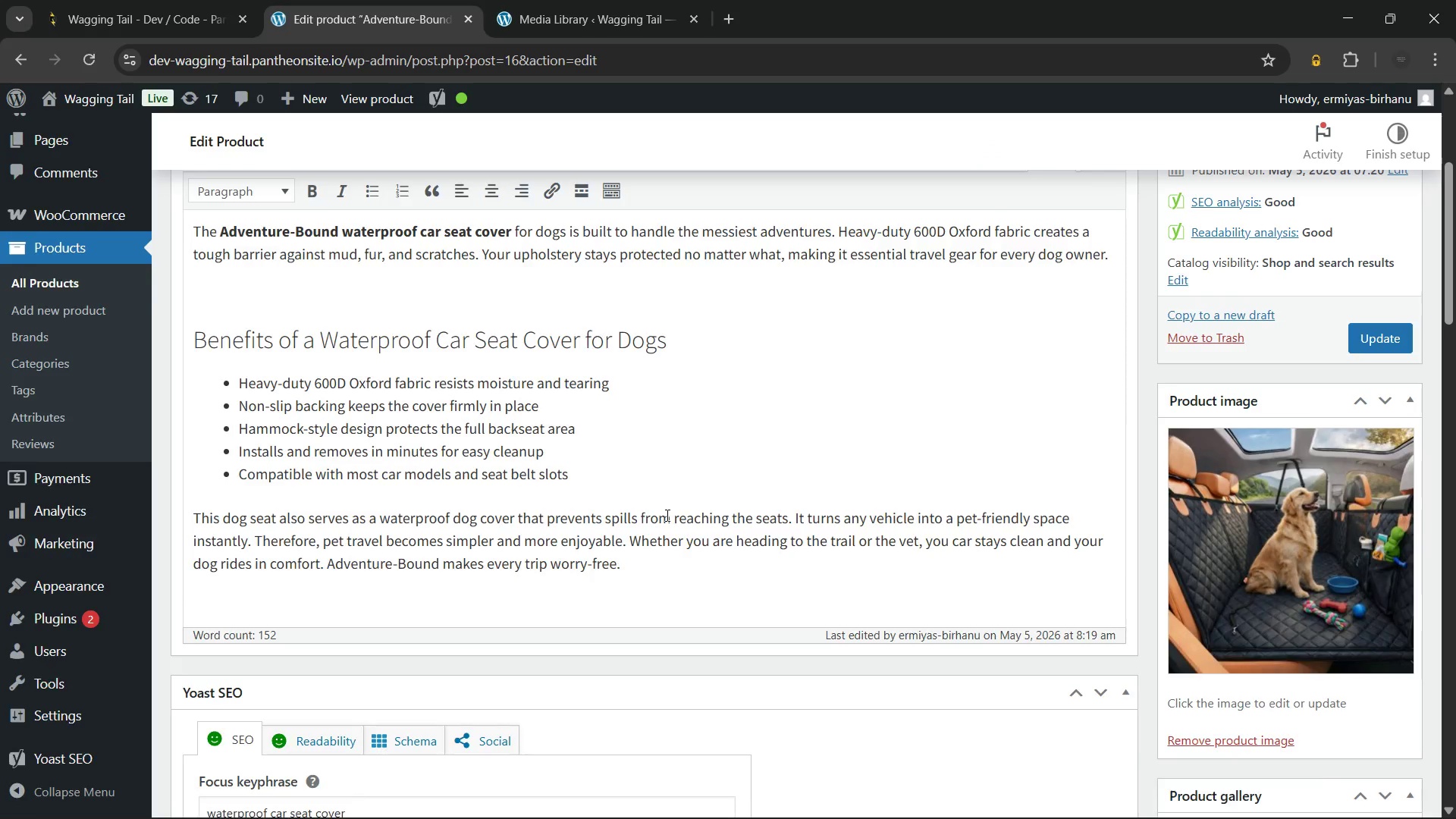 
scroll: coordinate [666, 515], scroll_direction: none, amount: 0.0
 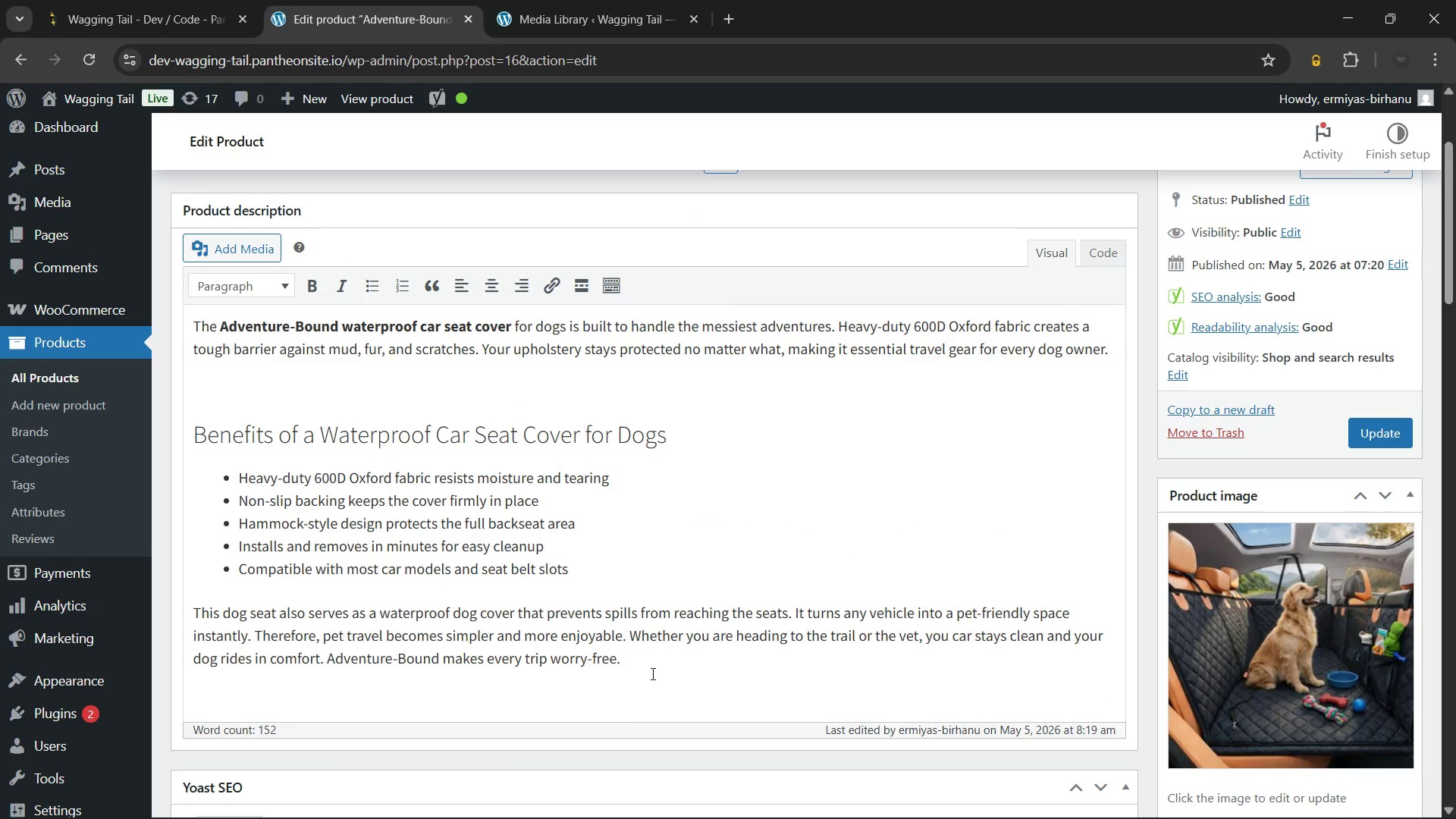 
left_click([651, 673])
 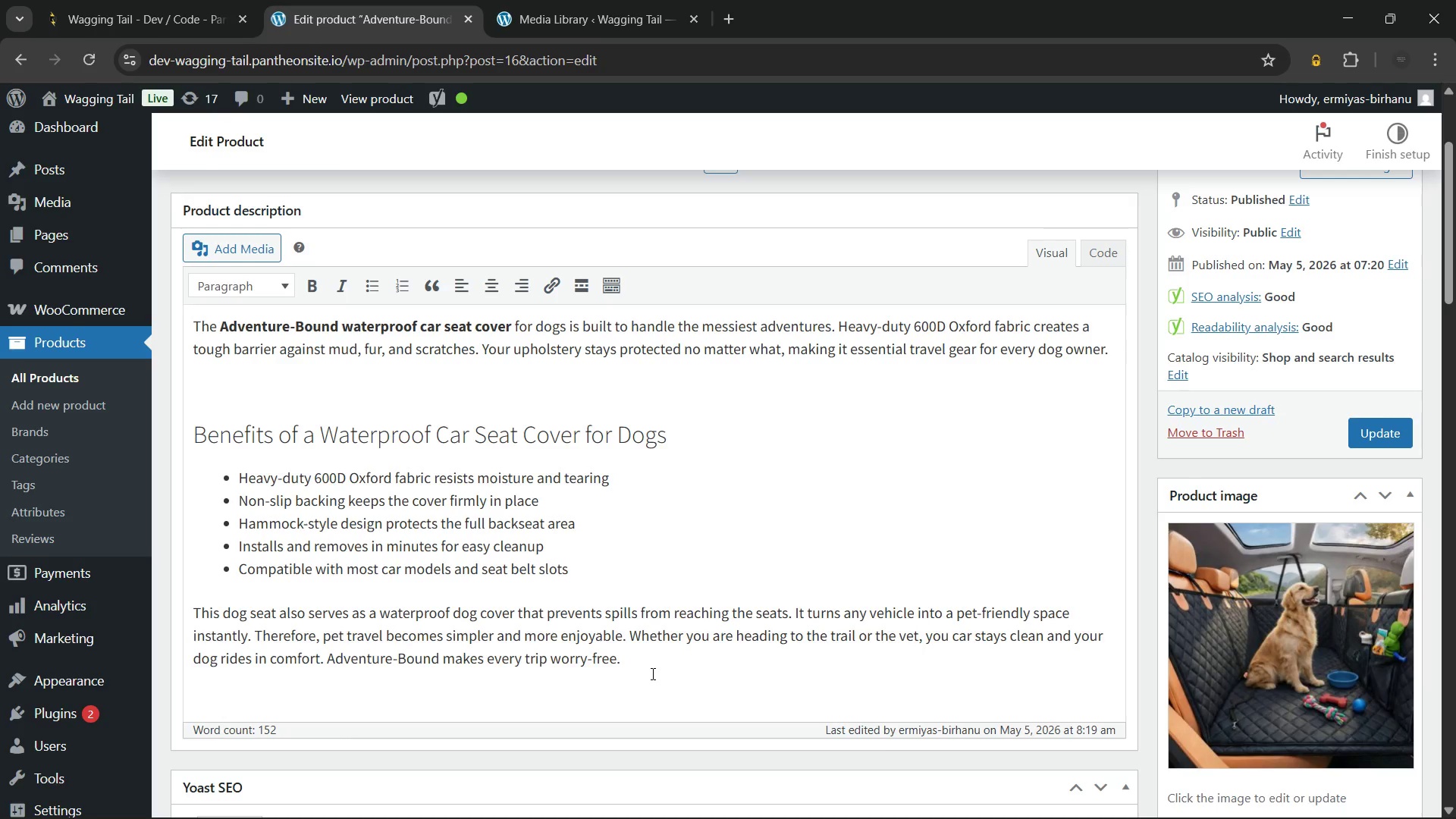 
scroll: coordinate [651, 670], scroll_direction: down, amount: 6.0
 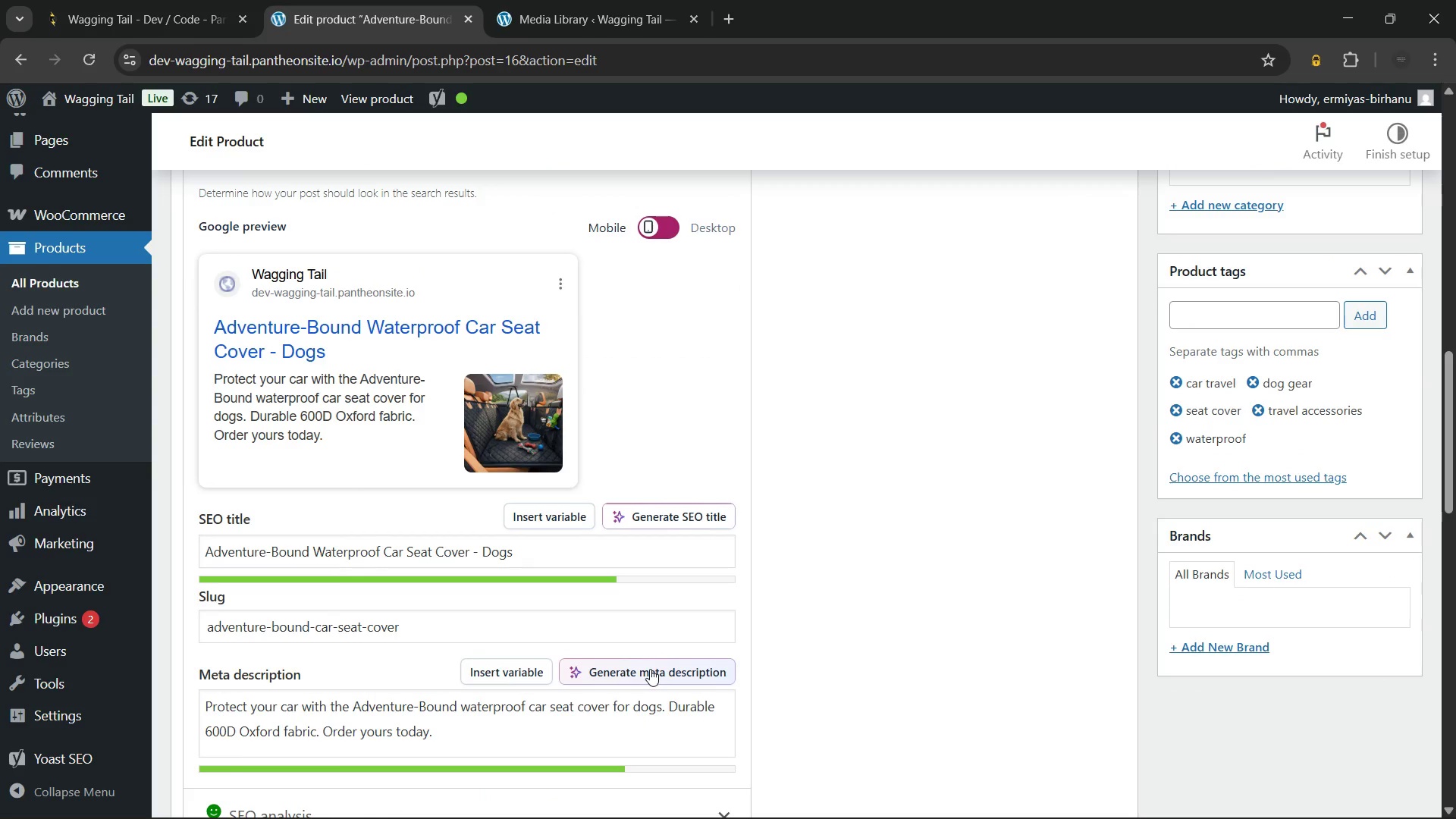 
key(Control+A)
 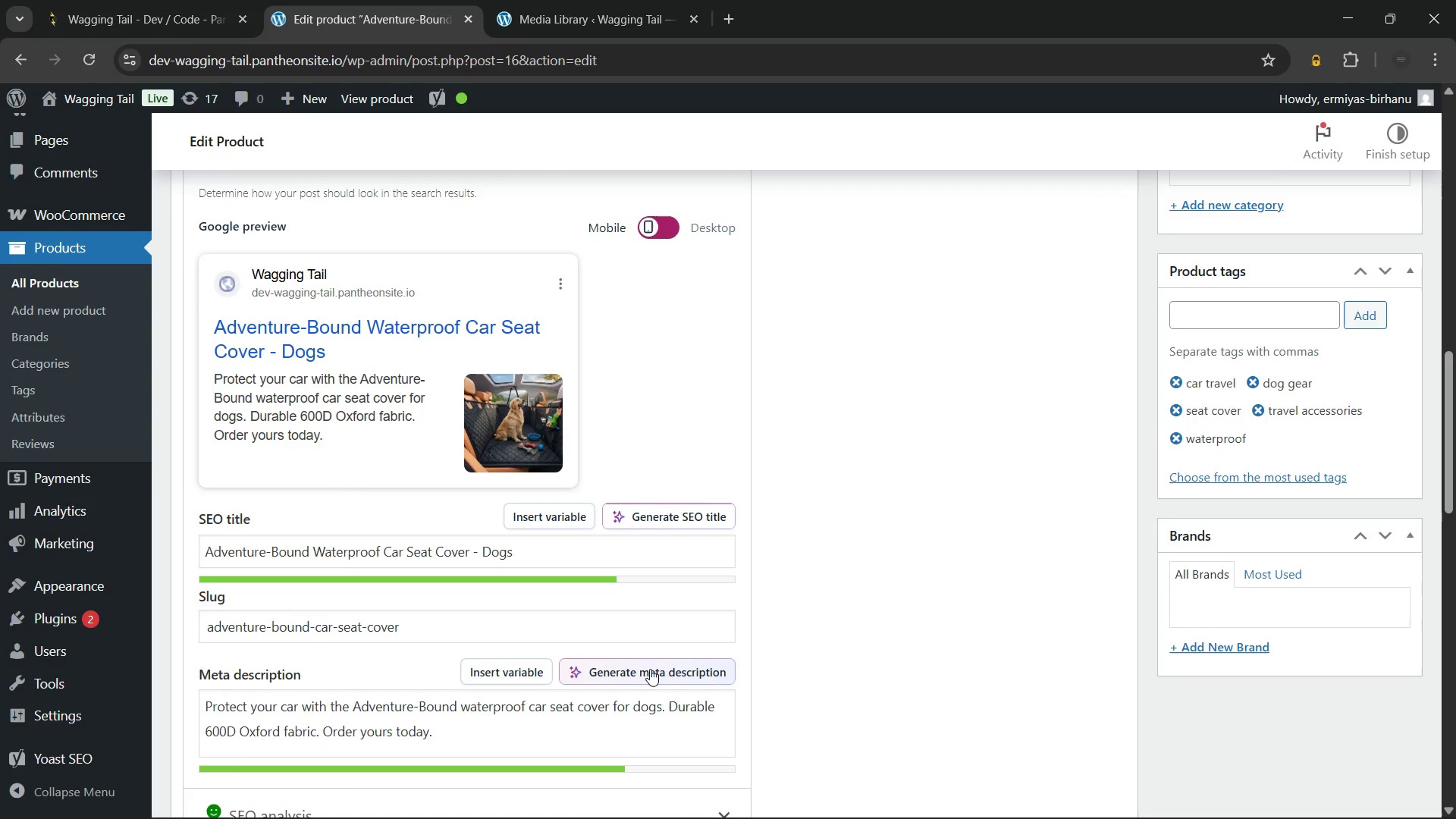 
key(Control+V)
 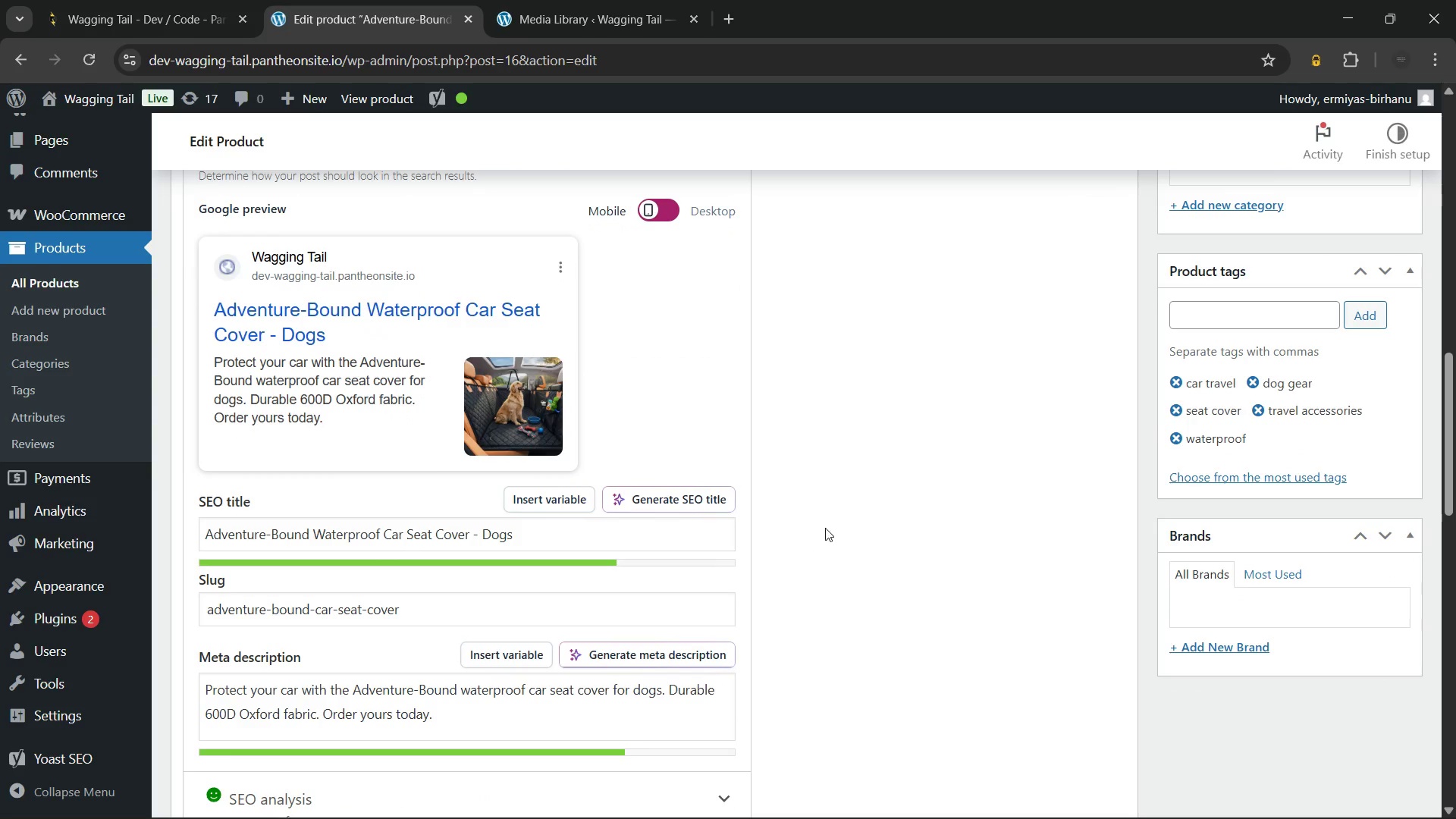 
scroll: coordinate [826, 517], scroll_direction: up, amount: 1.0
 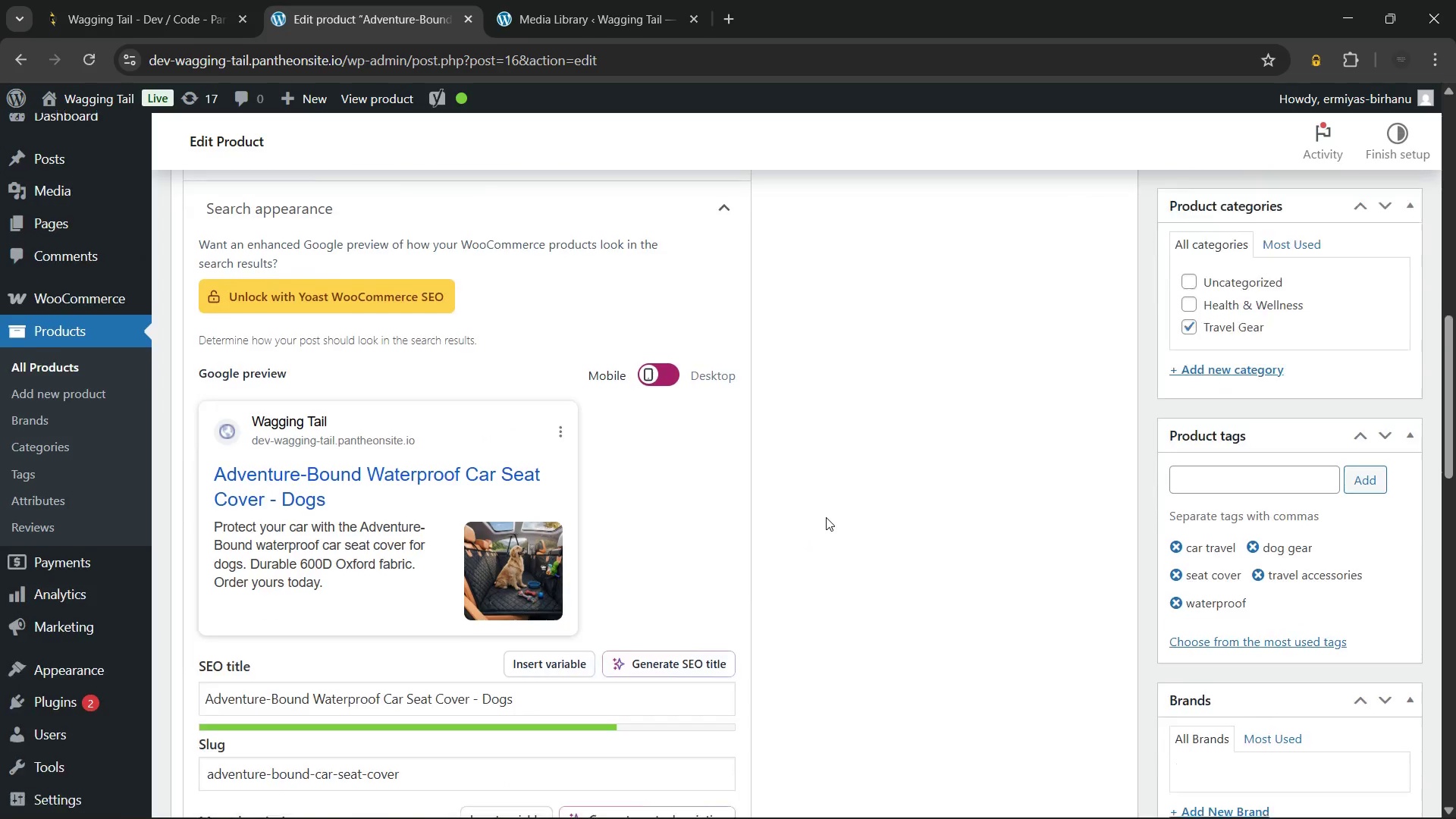 
scroll: coordinate [826, 517], scroll_direction: down, amount: 5.0
 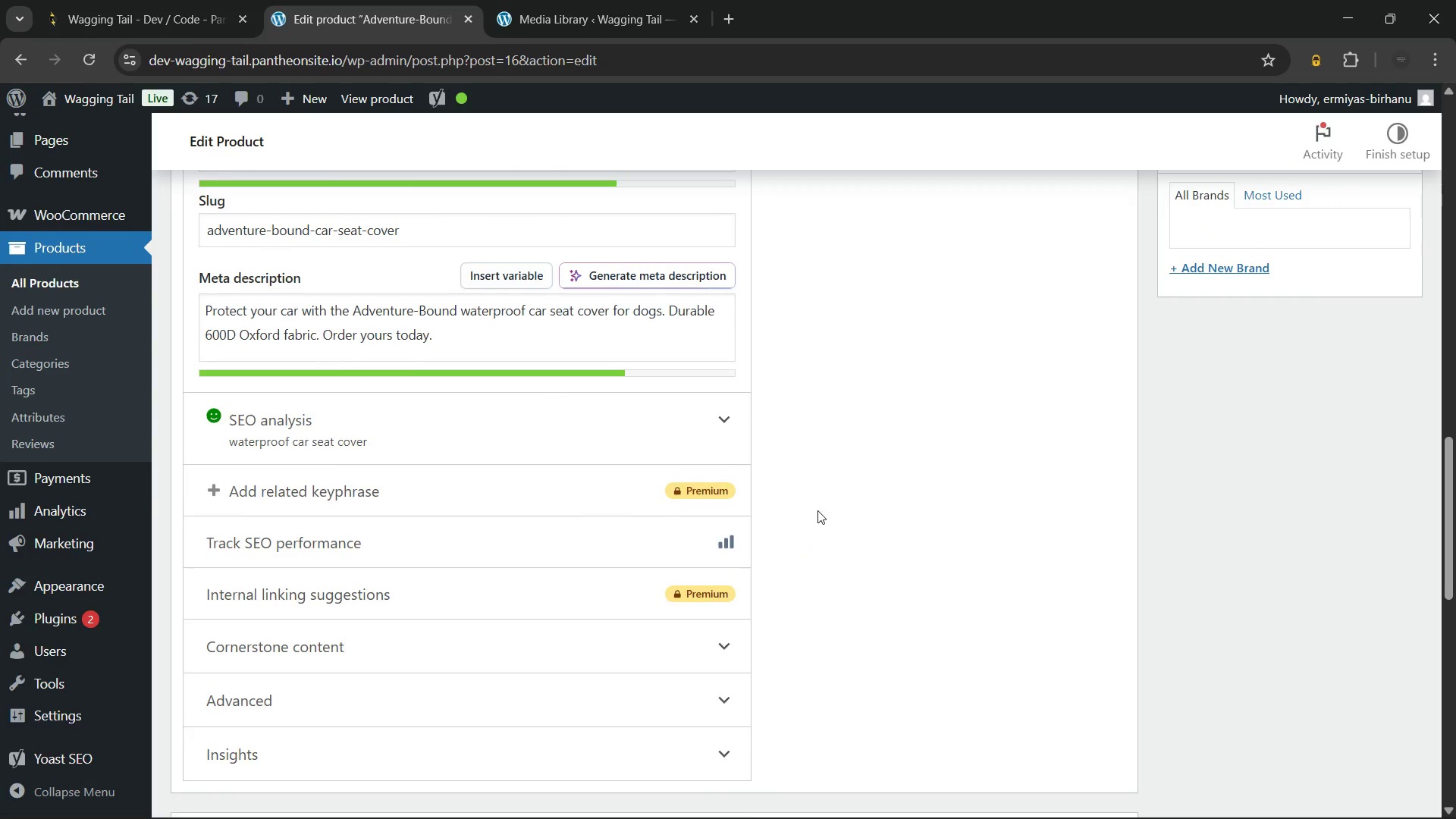 
scroll: coordinate [816, 510], scroll_direction: up, amount: 9.0
 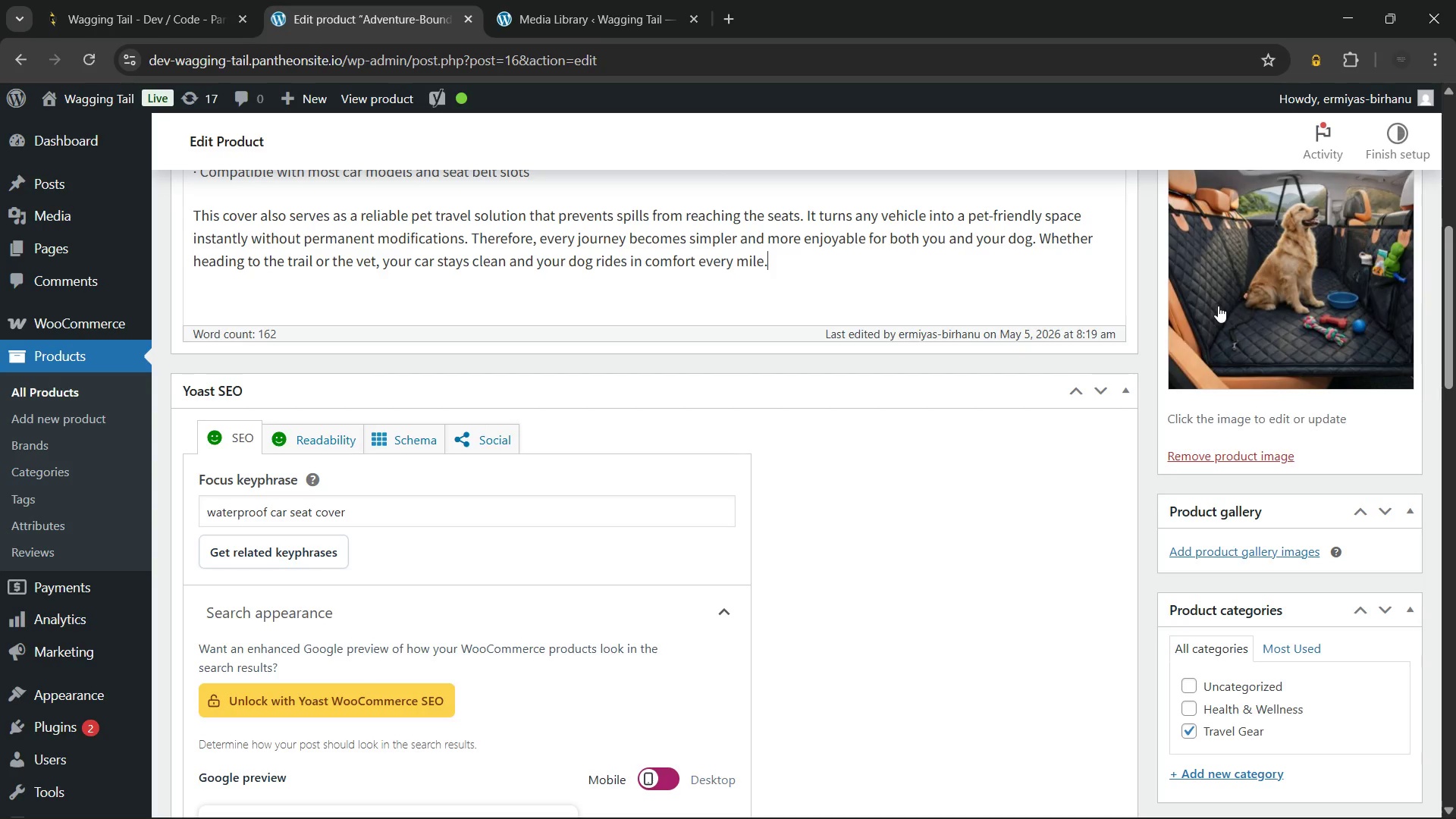 
left_click([1218, 306])
 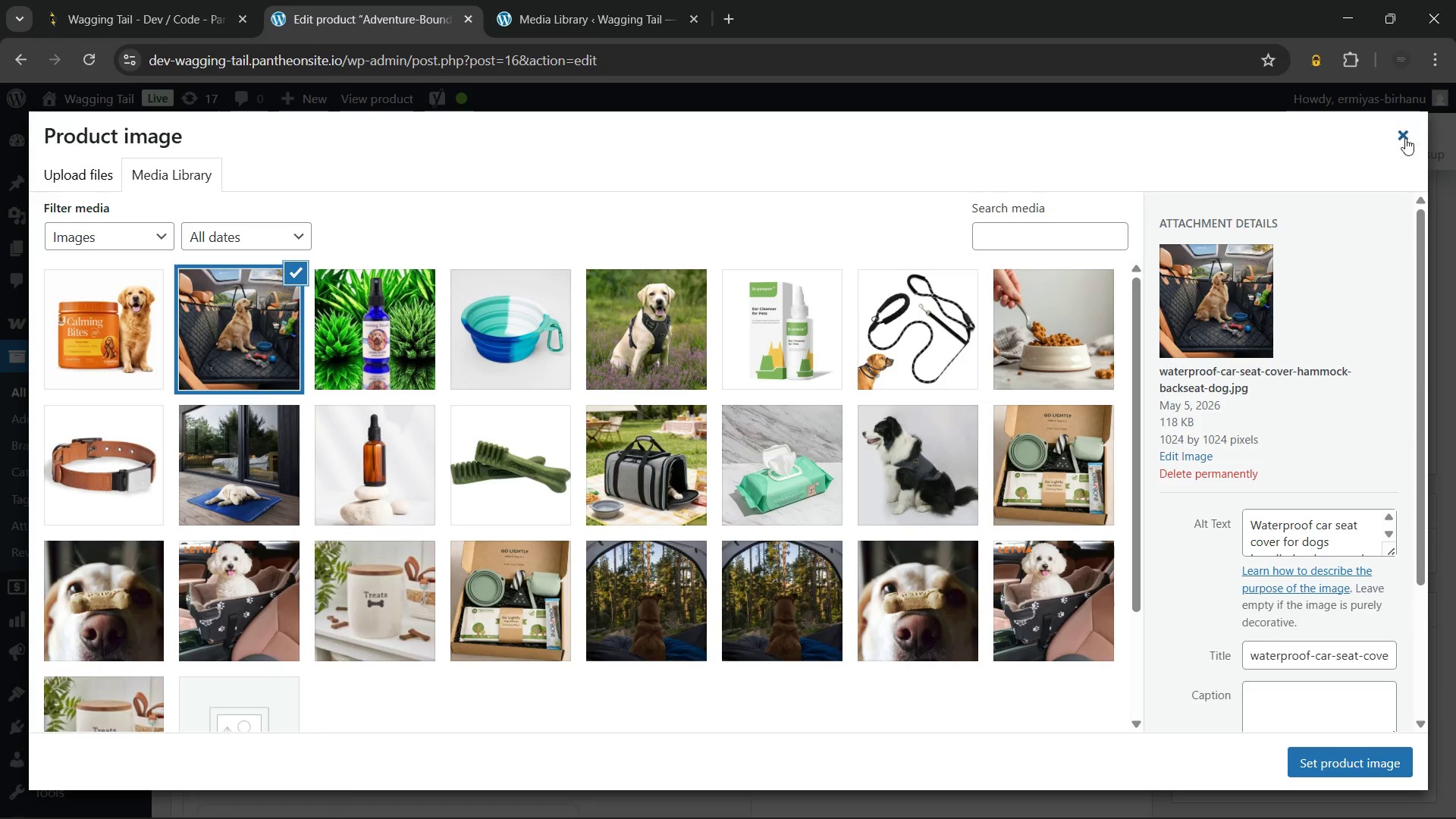 
left_click([1405, 140])
 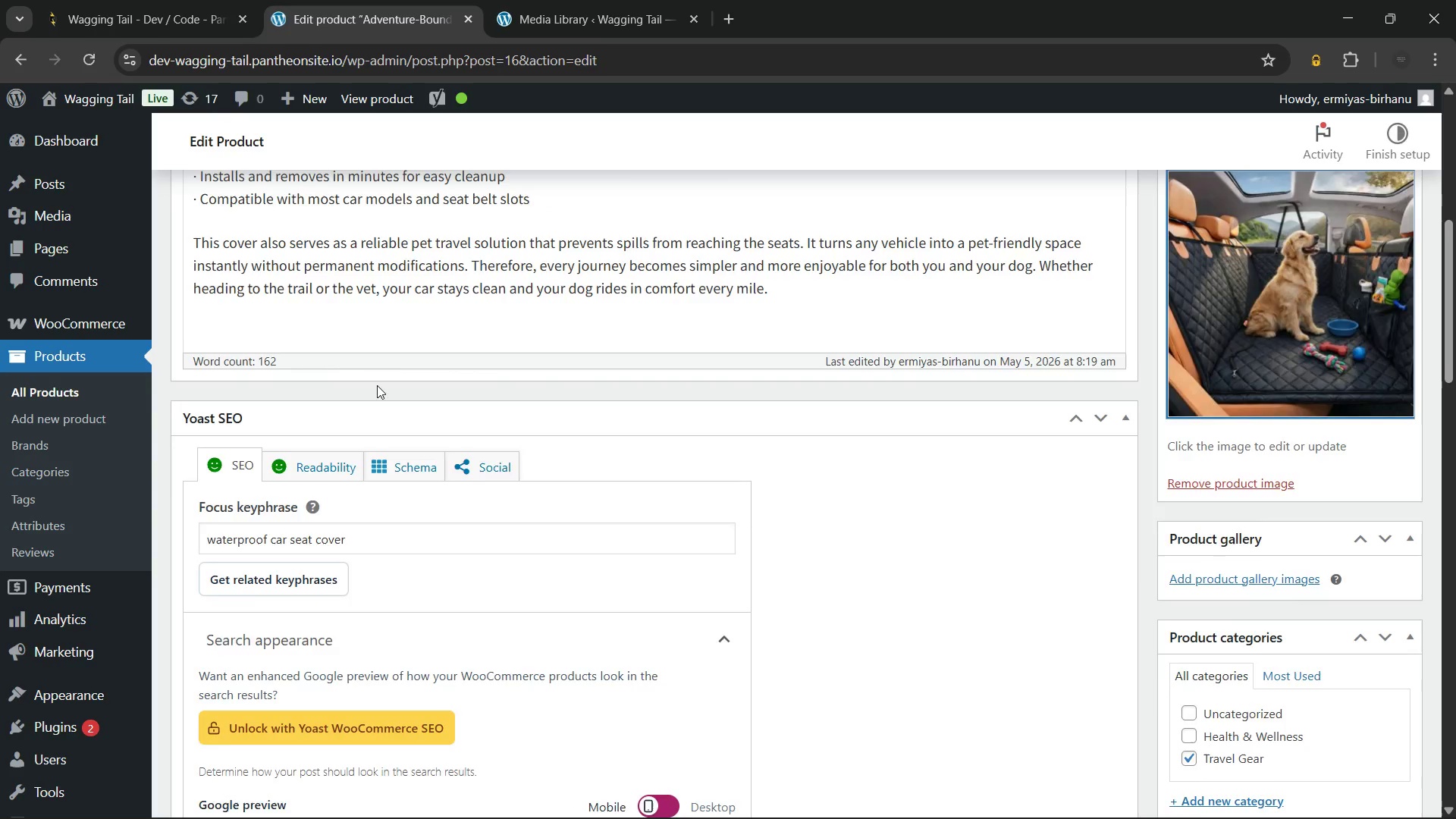 
scroll: coordinate [377, 385], scroll_direction: up, amount: 2.0
 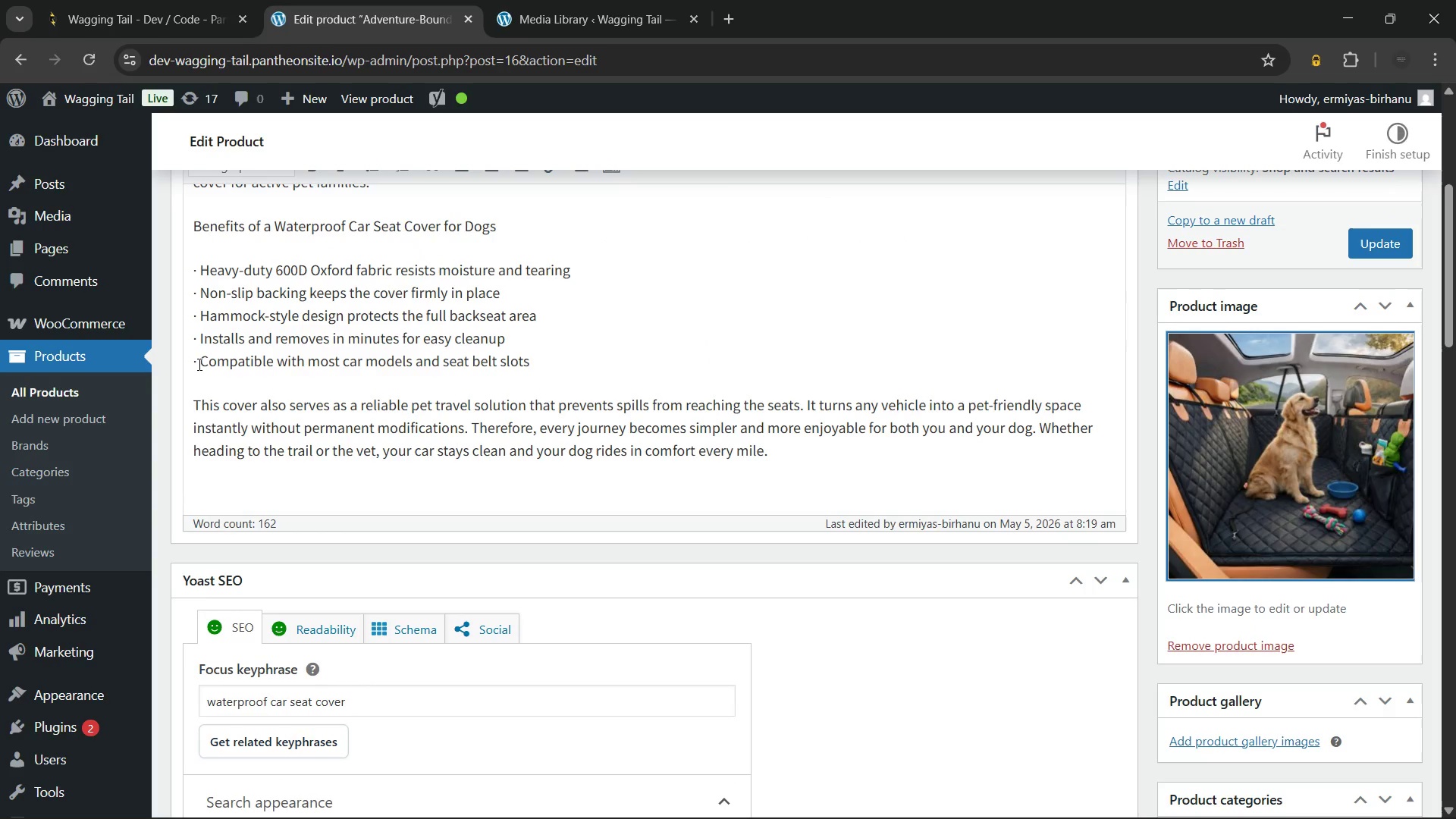 
left_click([199, 362])
 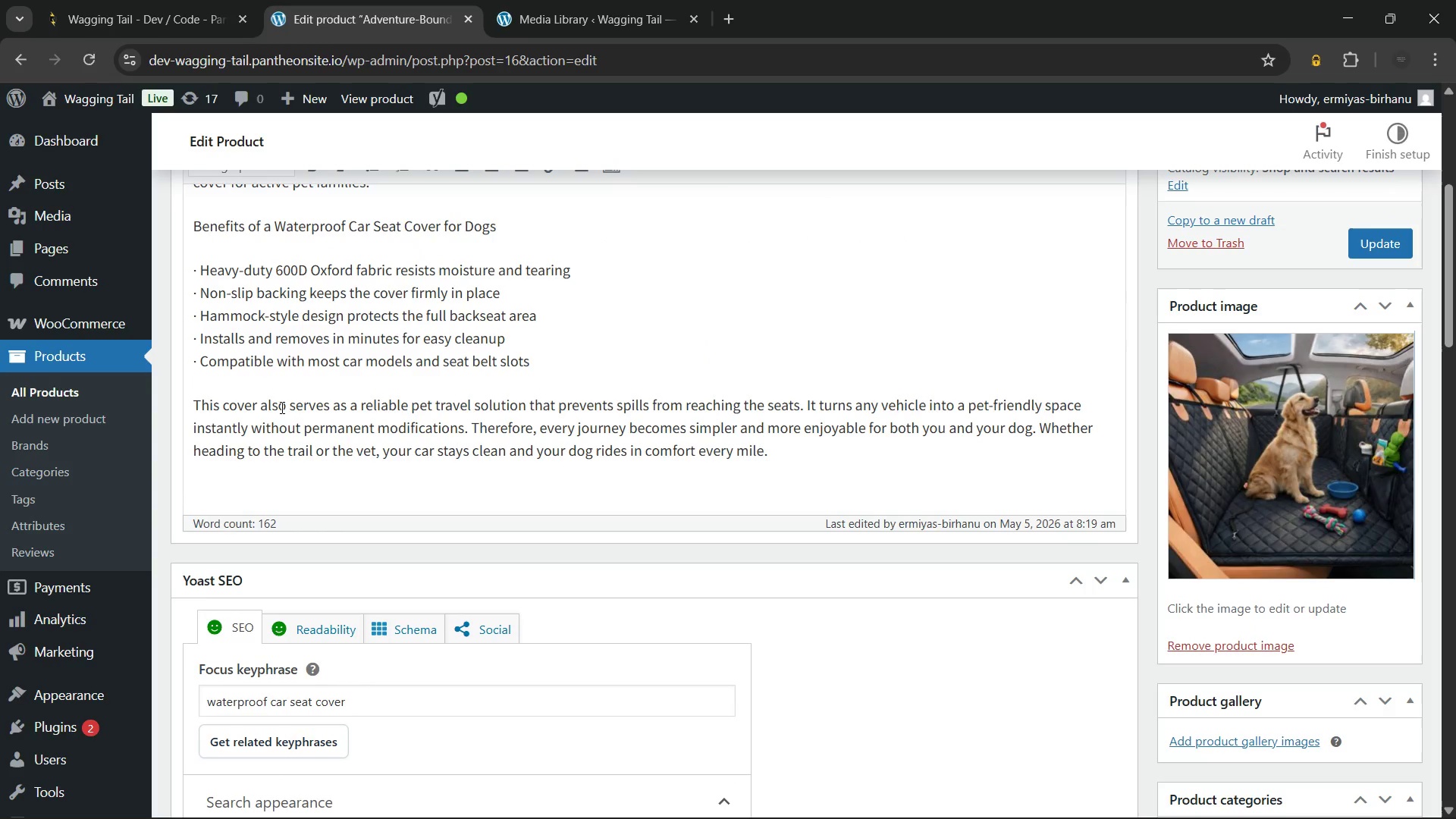 
key(Backspace)
 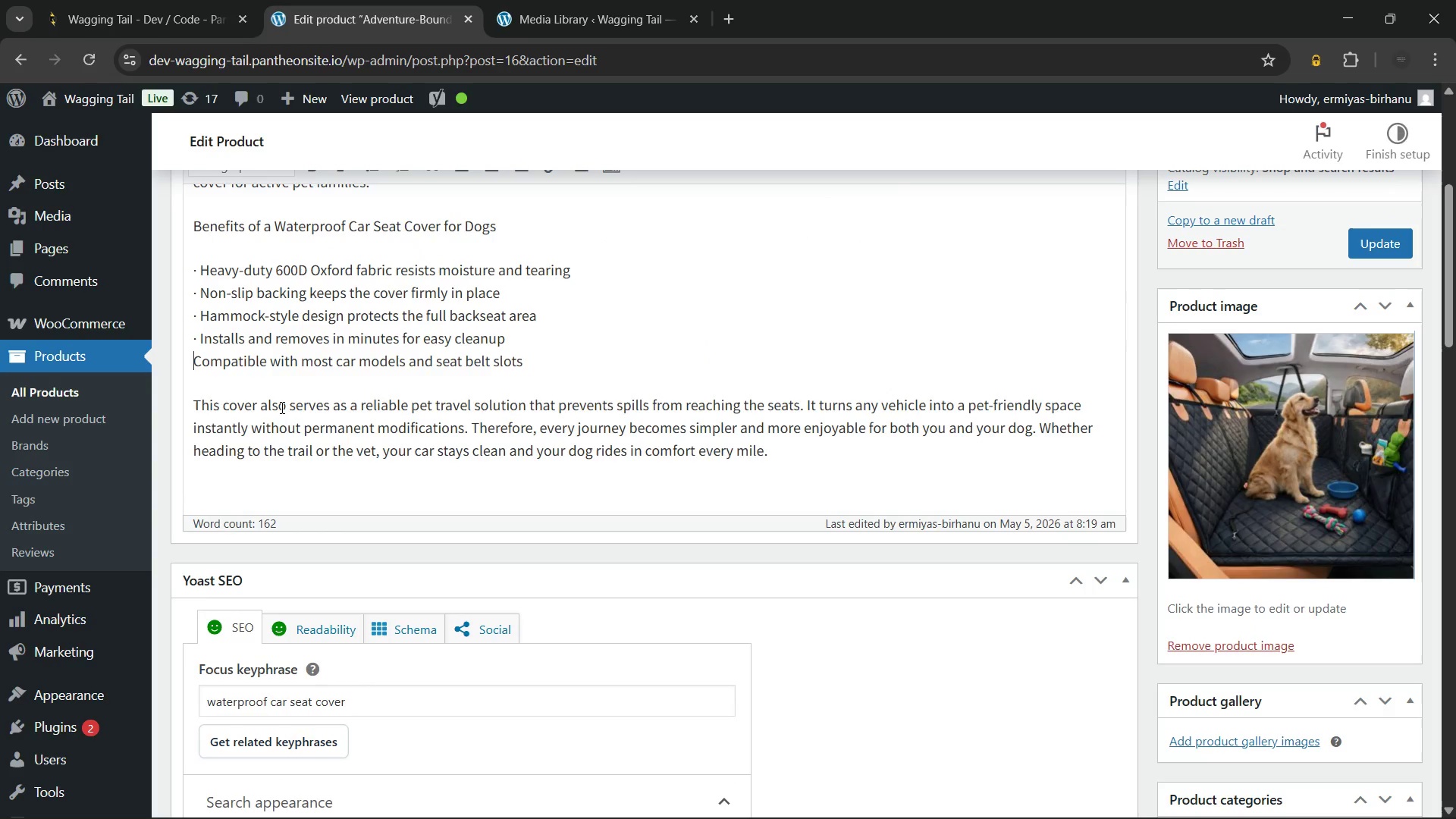 
key(Backspace)
 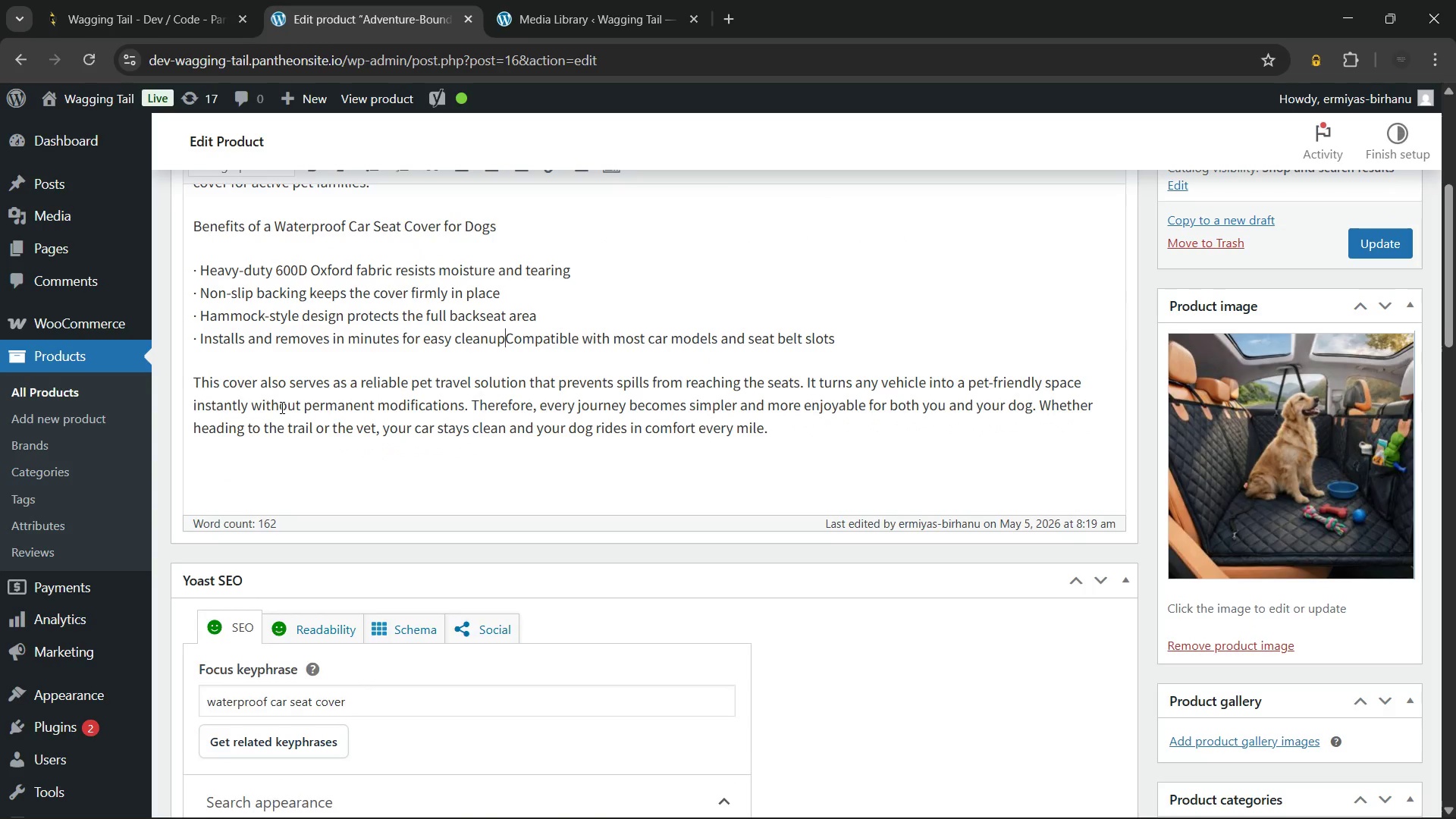 
key(Backspace)
 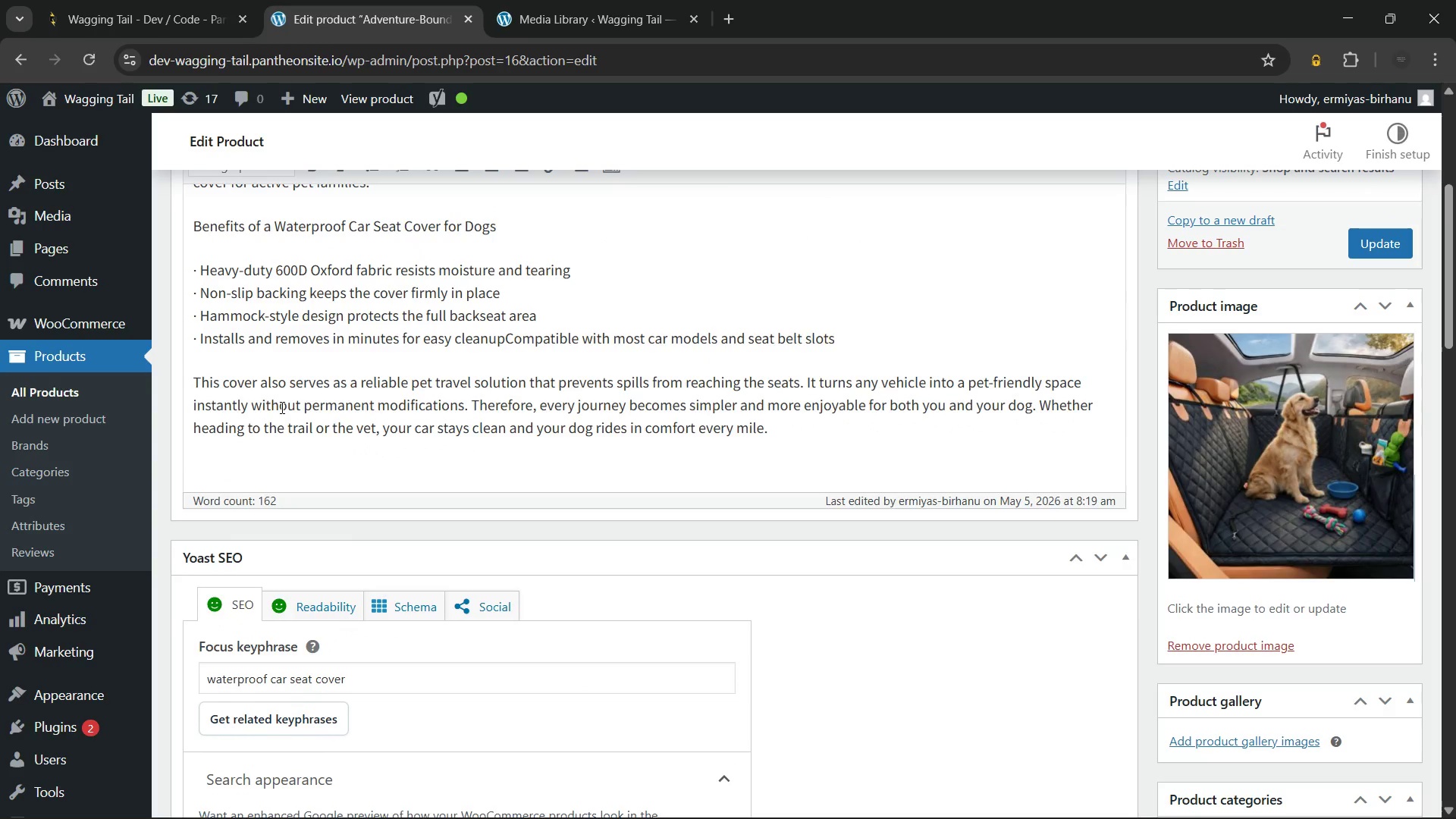 
key(Enter)
 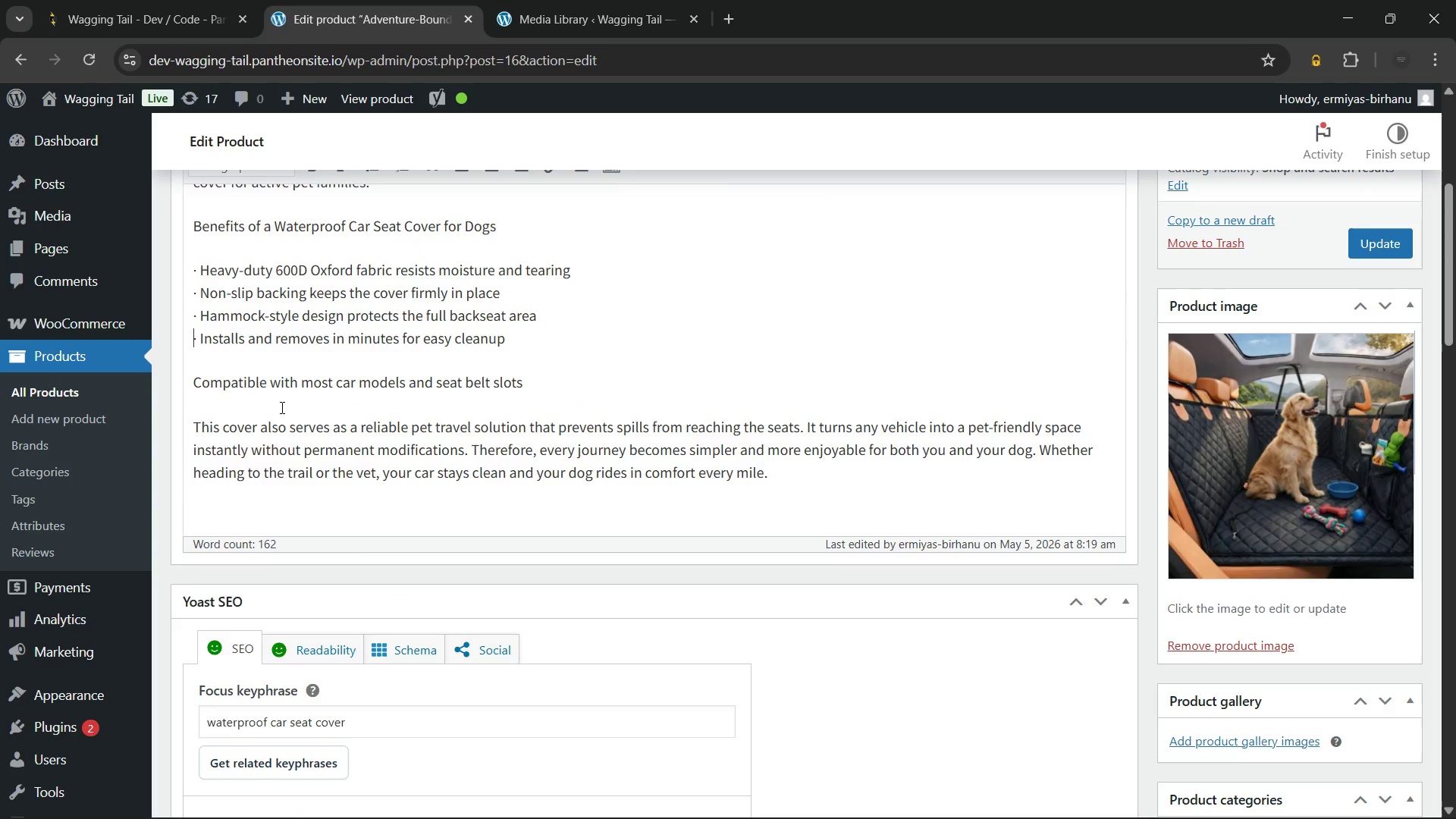 
key(ArrowUp)
 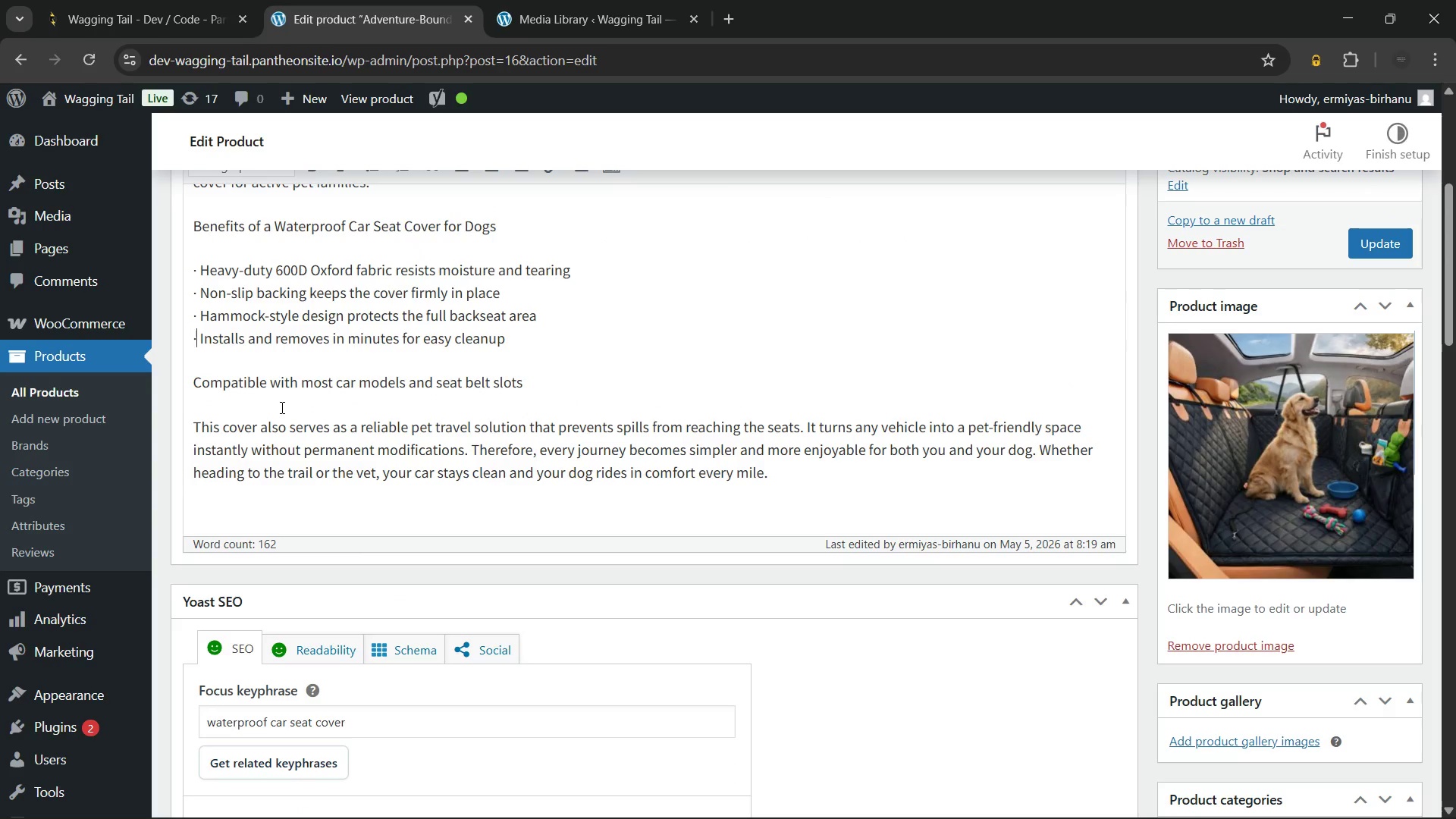 
key(ArrowRight)
 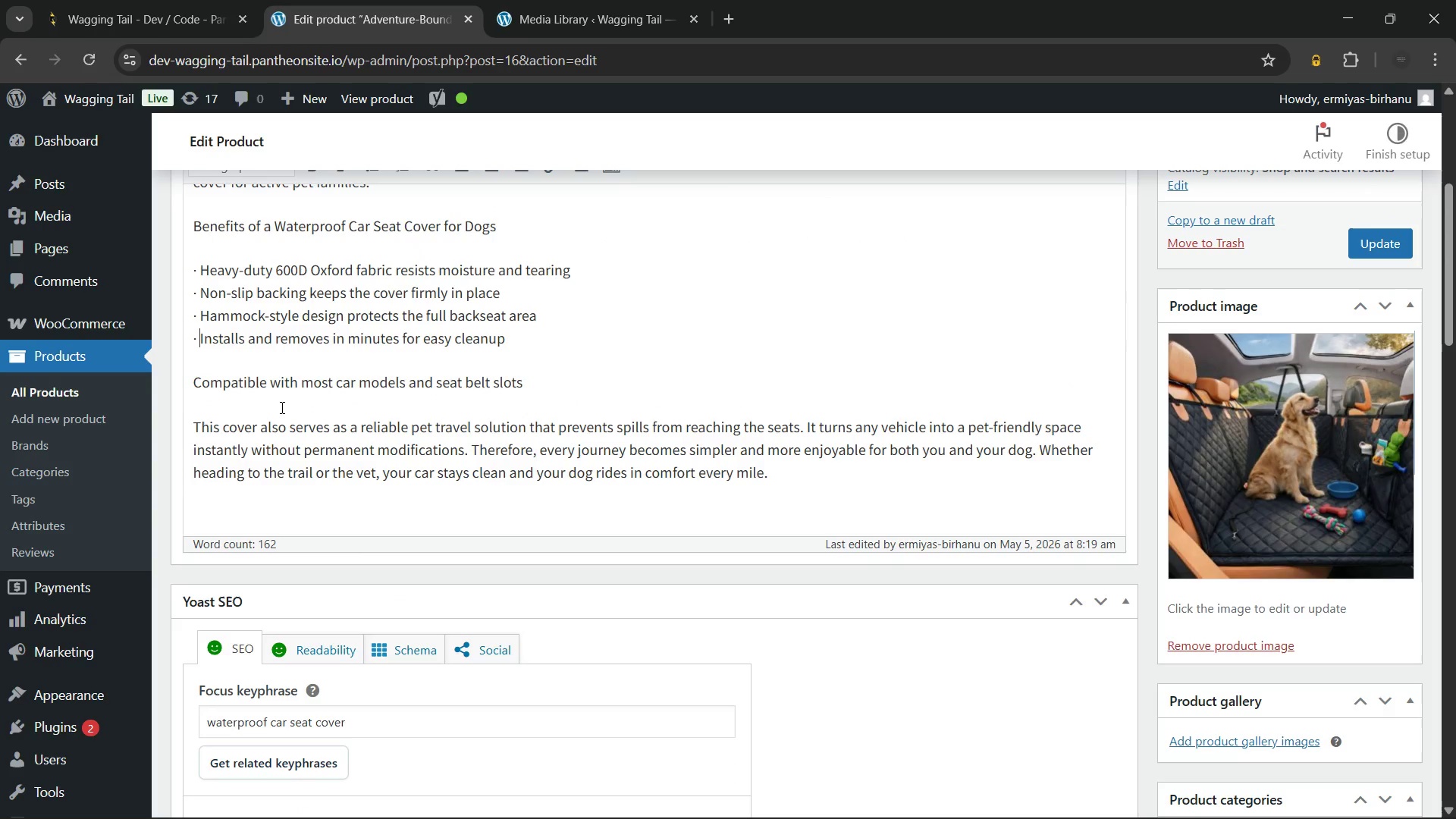 
key(ArrowRight)
 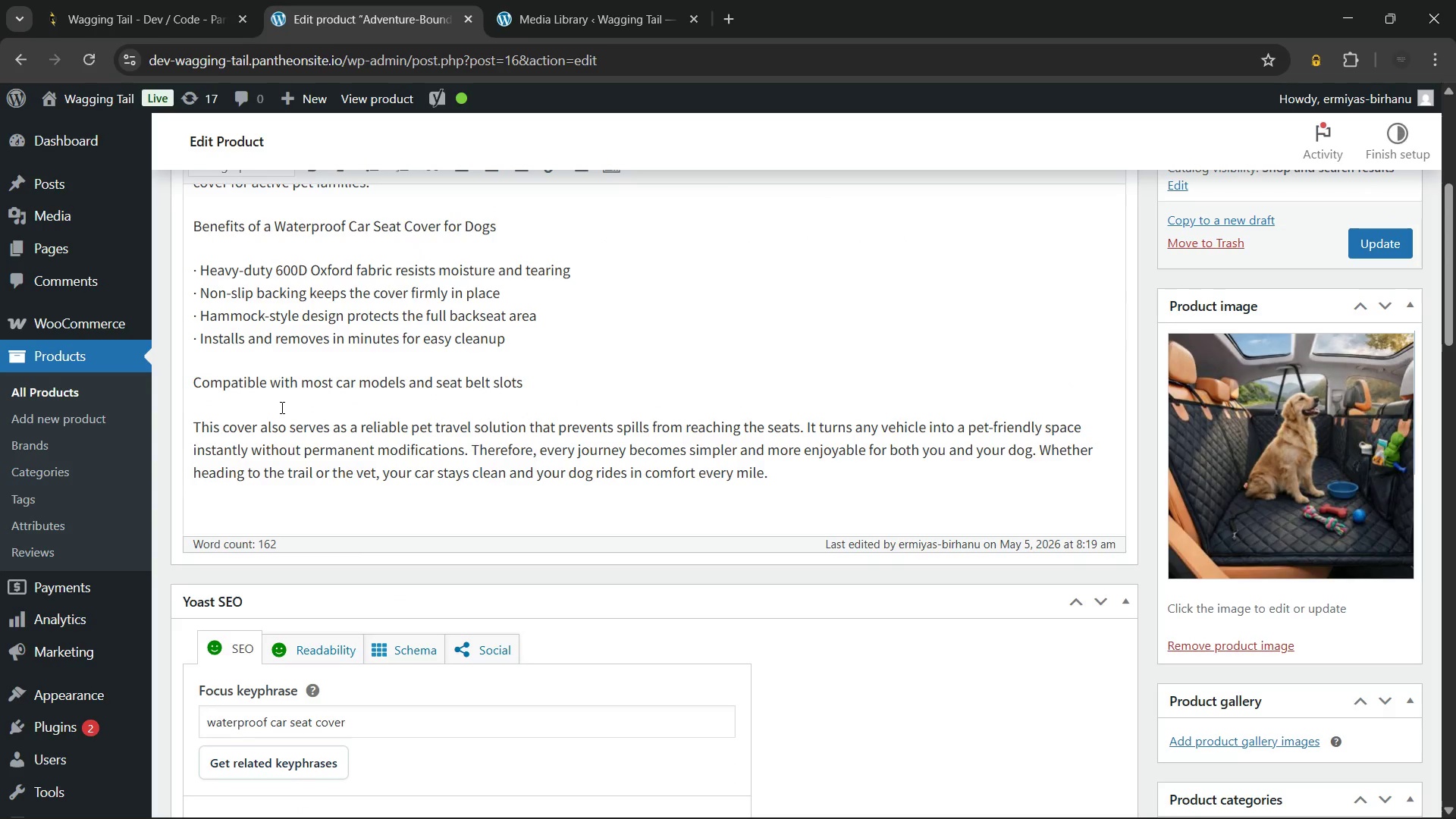 
key(Backspace)
 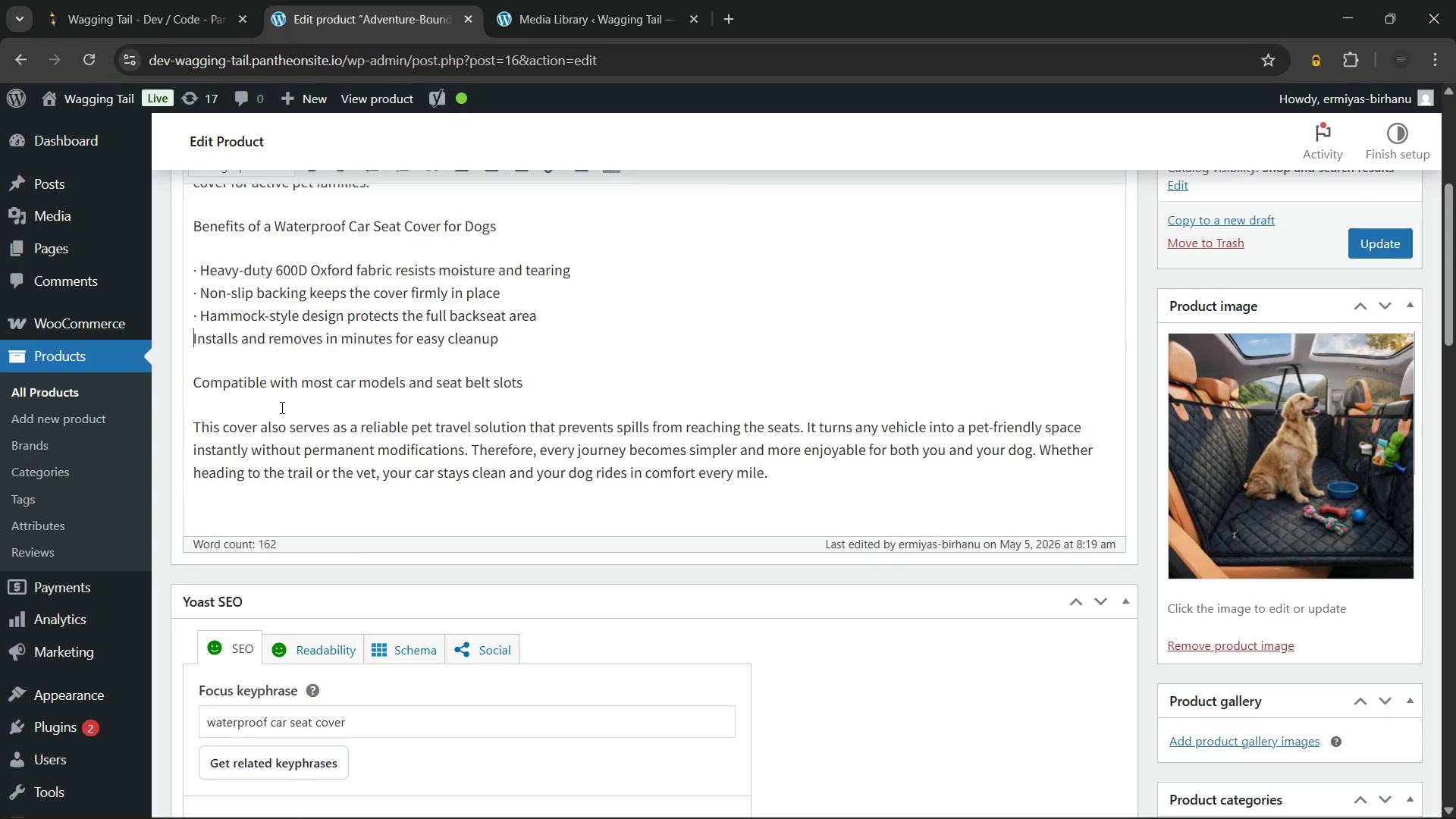 
key(Backspace)
 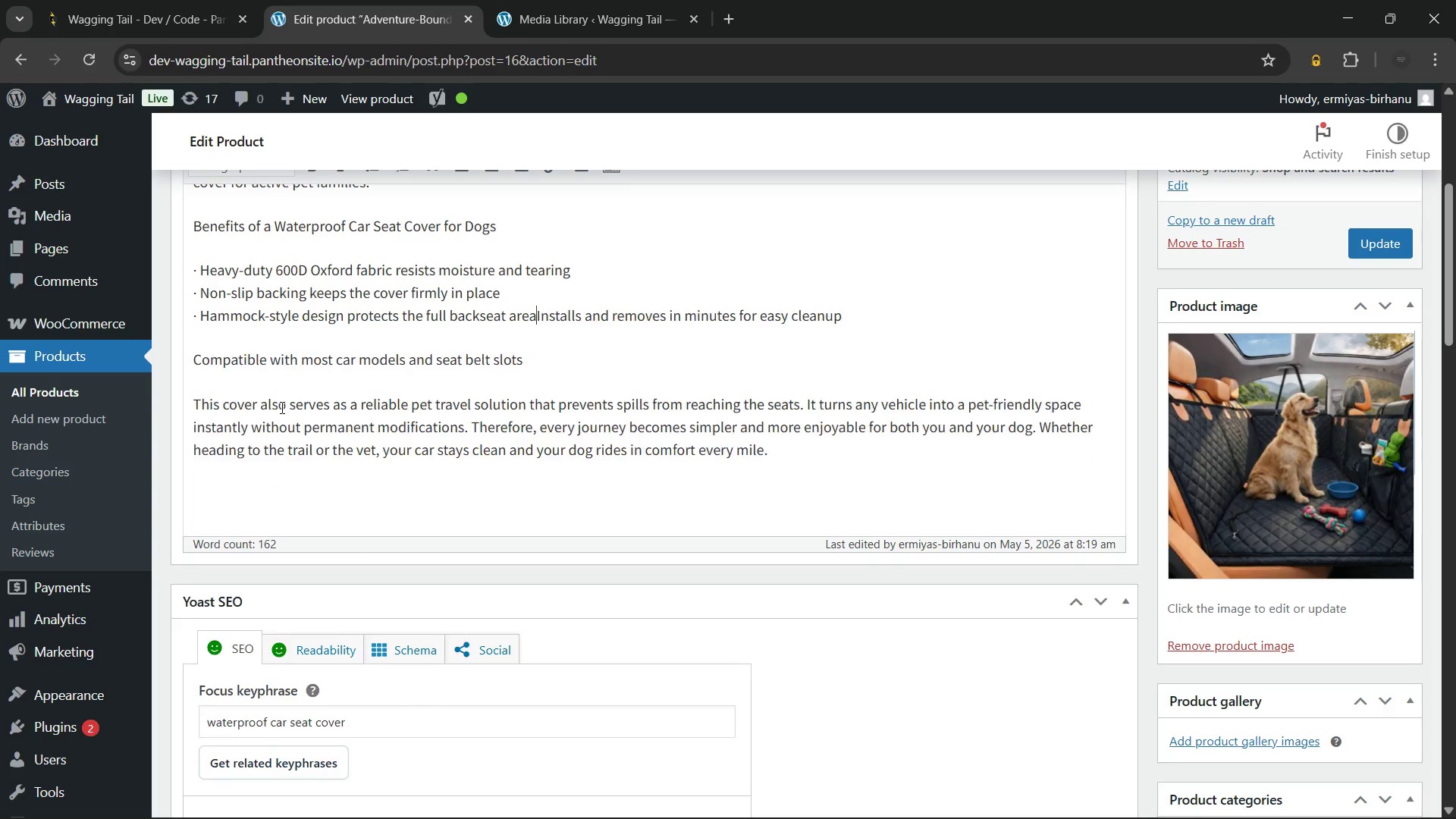 
key(Backspace)
 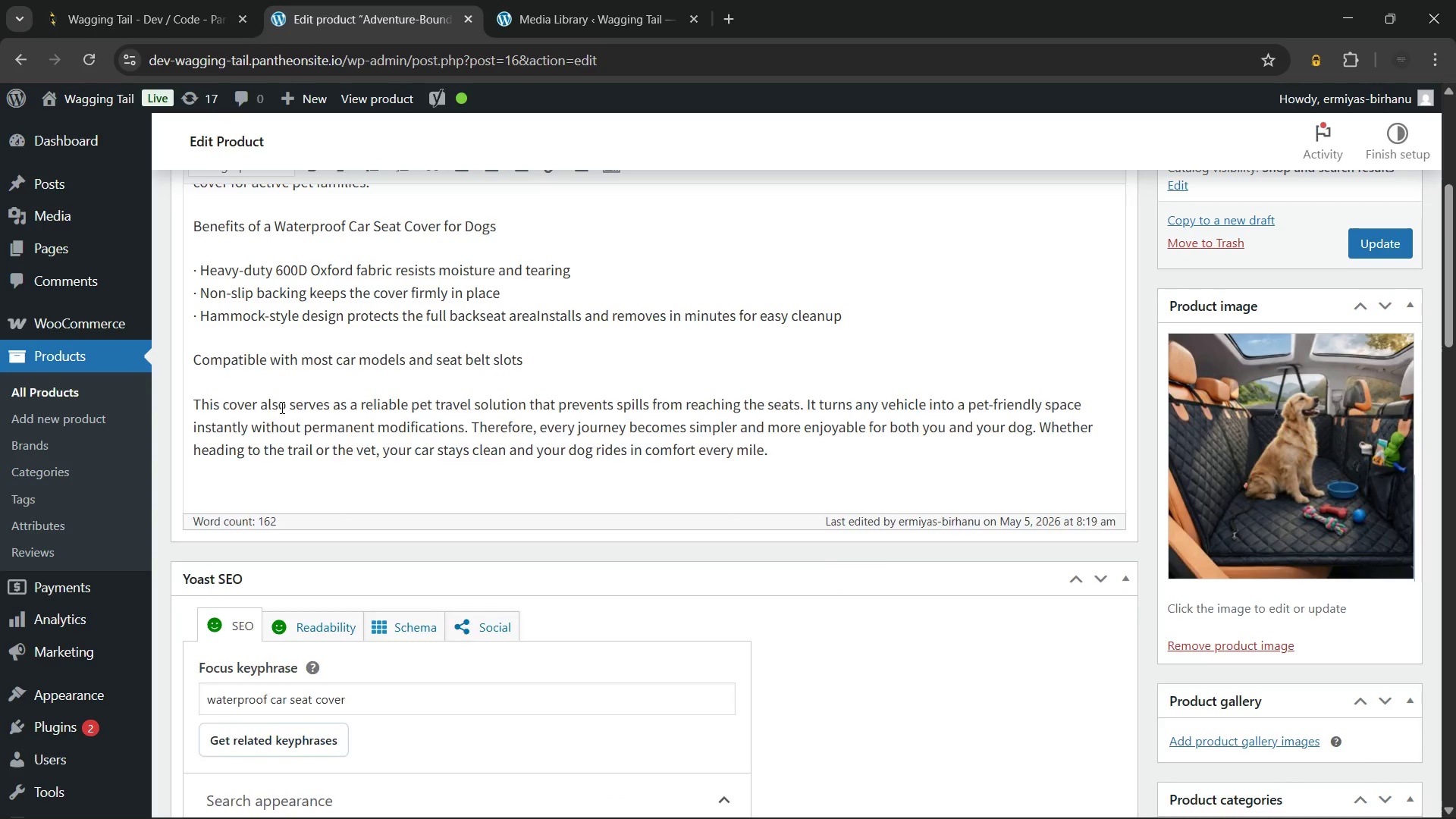 
key(Enter)
 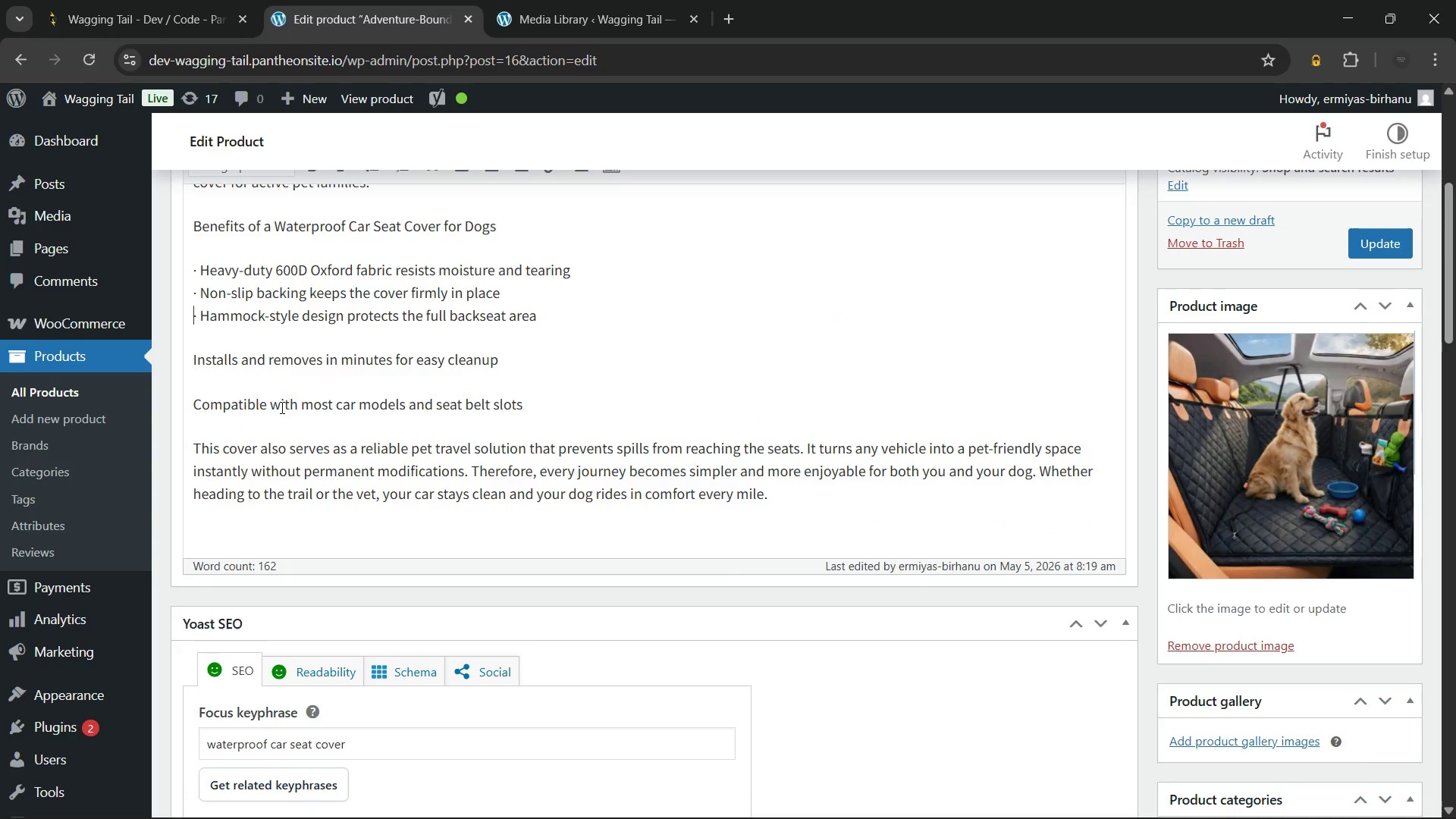 
key(ArrowUp)
 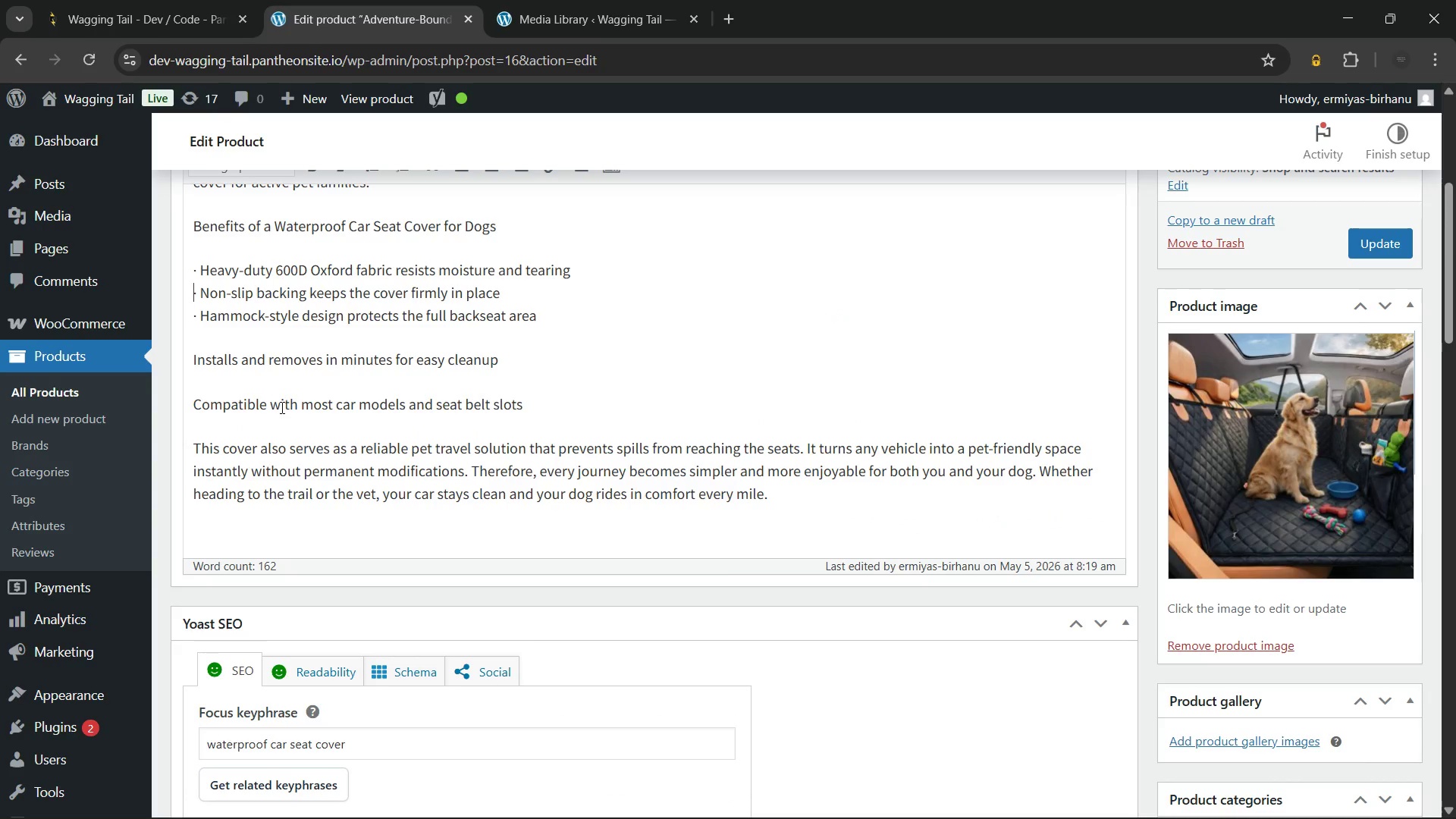 
key(ArrowUp)
 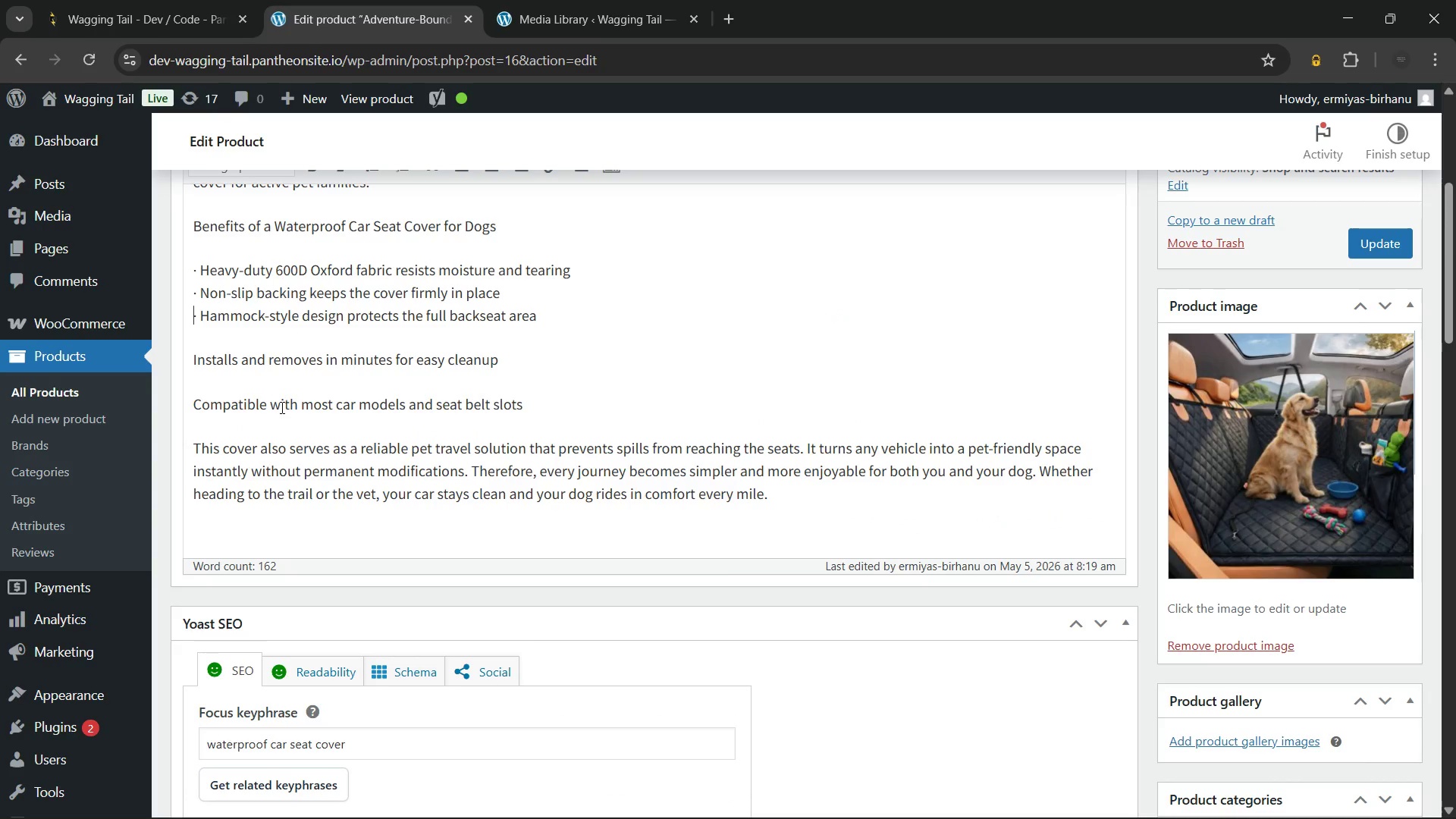 
key(ArrowDown)
 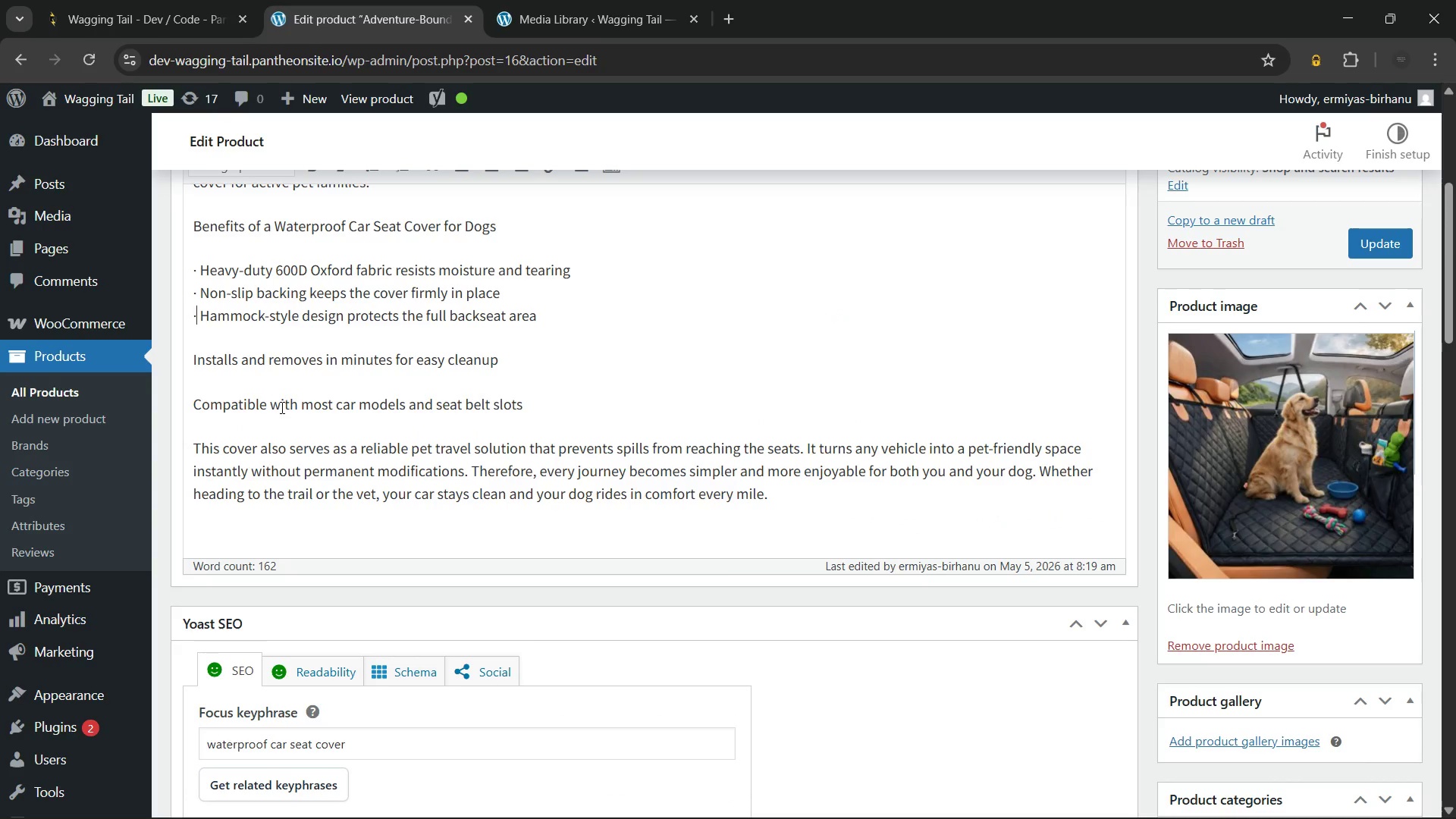 
key(ArrowRight)
 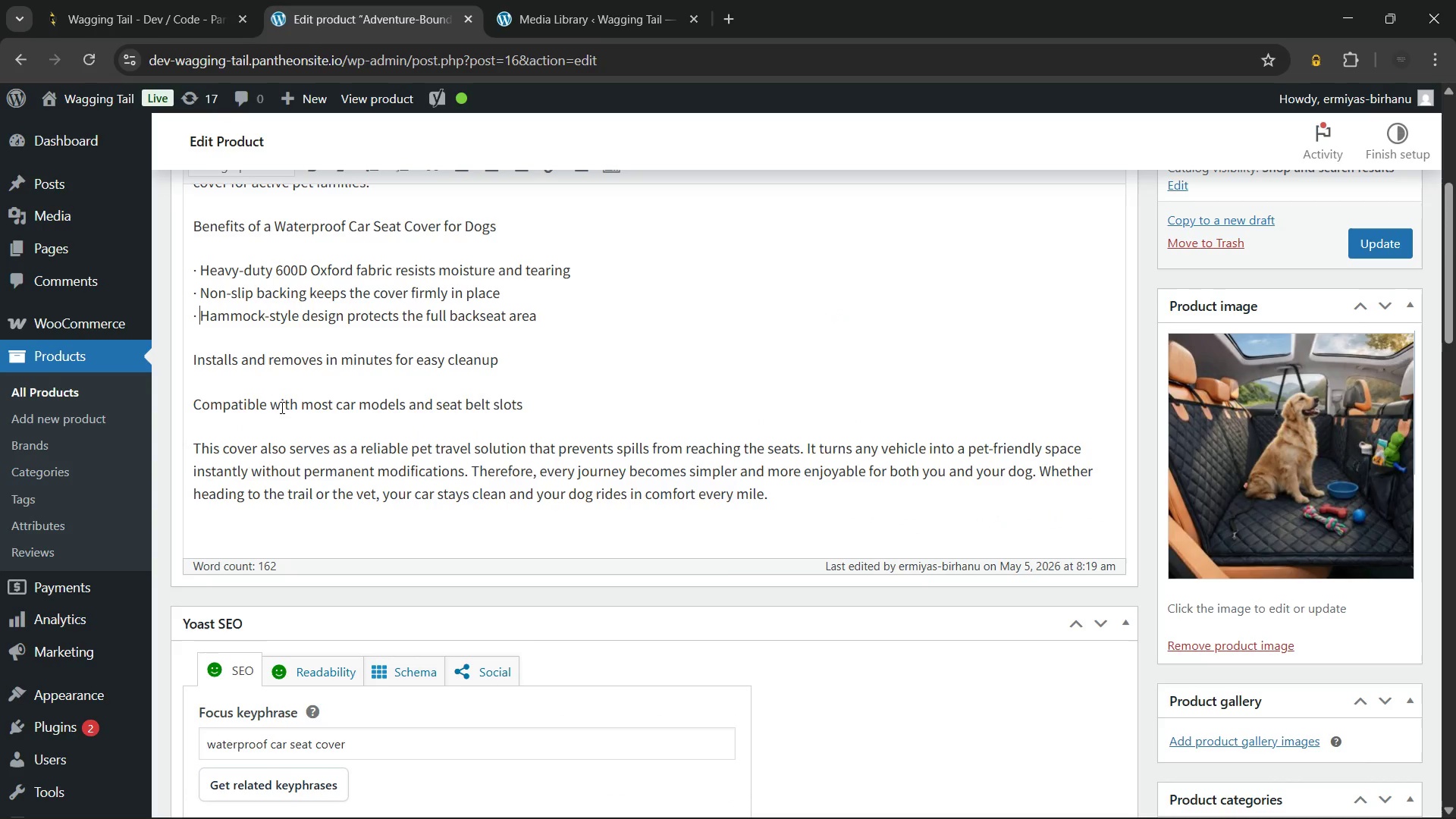 
key(ArrowRight)
 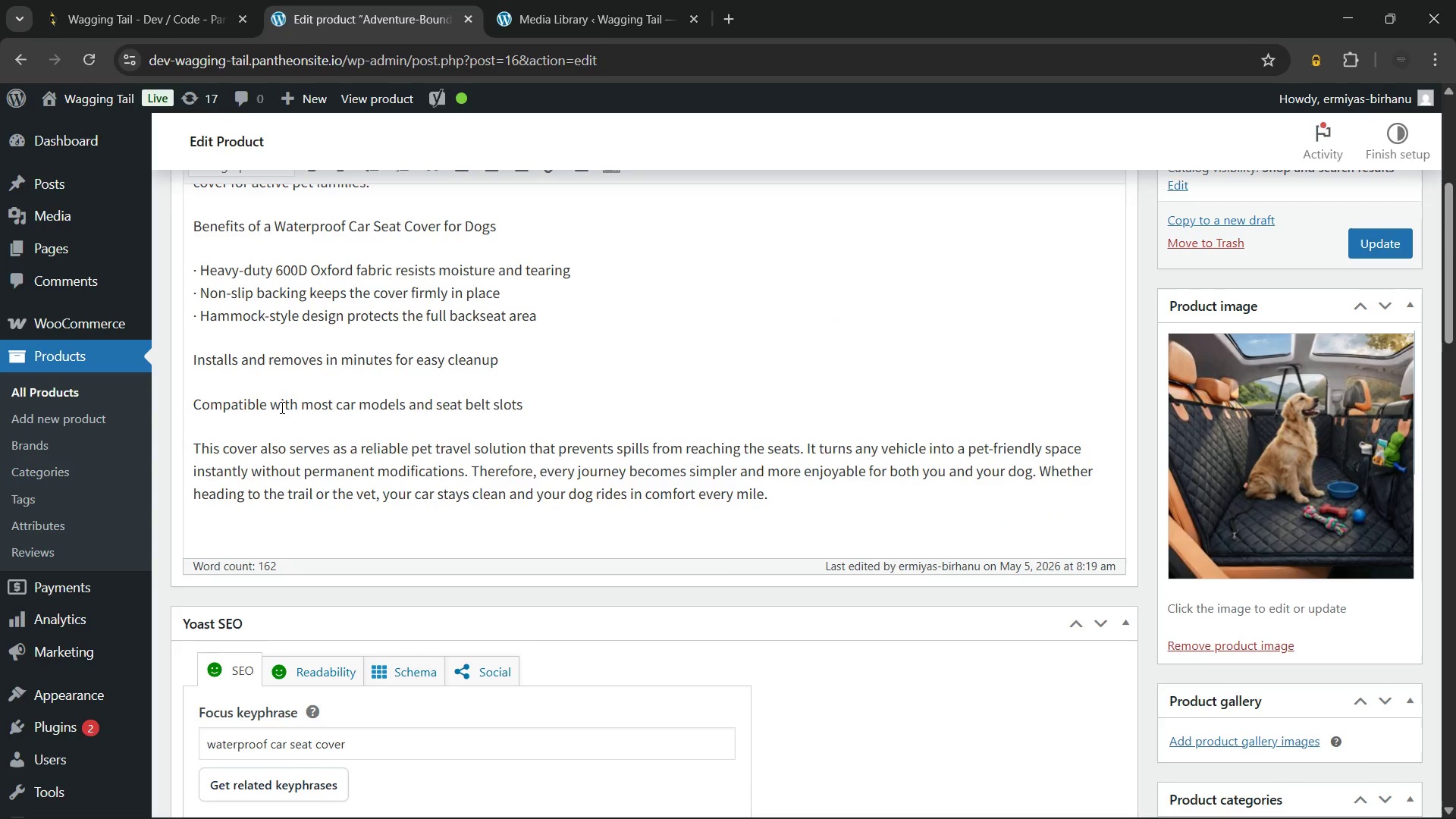 
key(Backspace)
 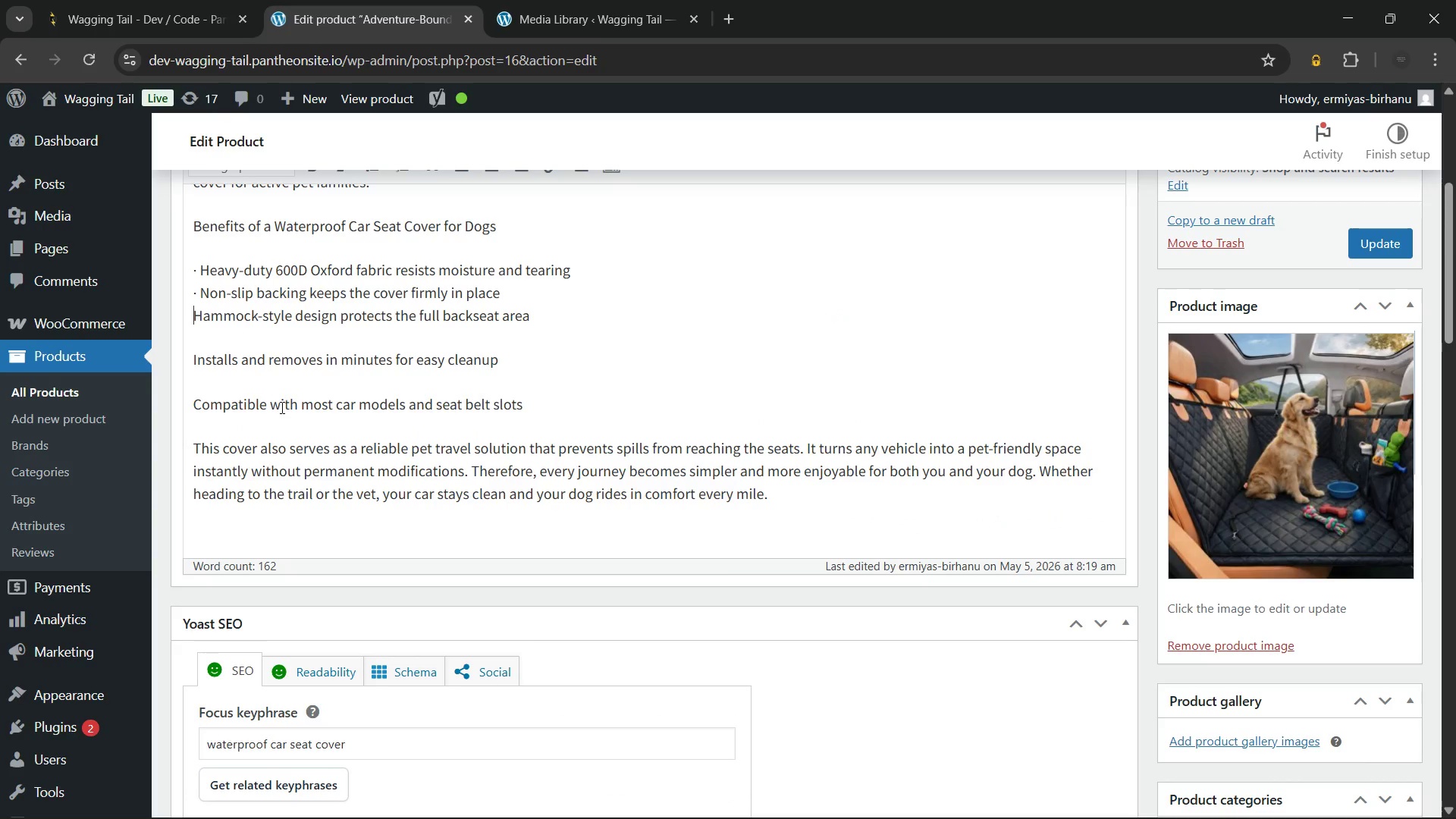 
key(Backspace)
 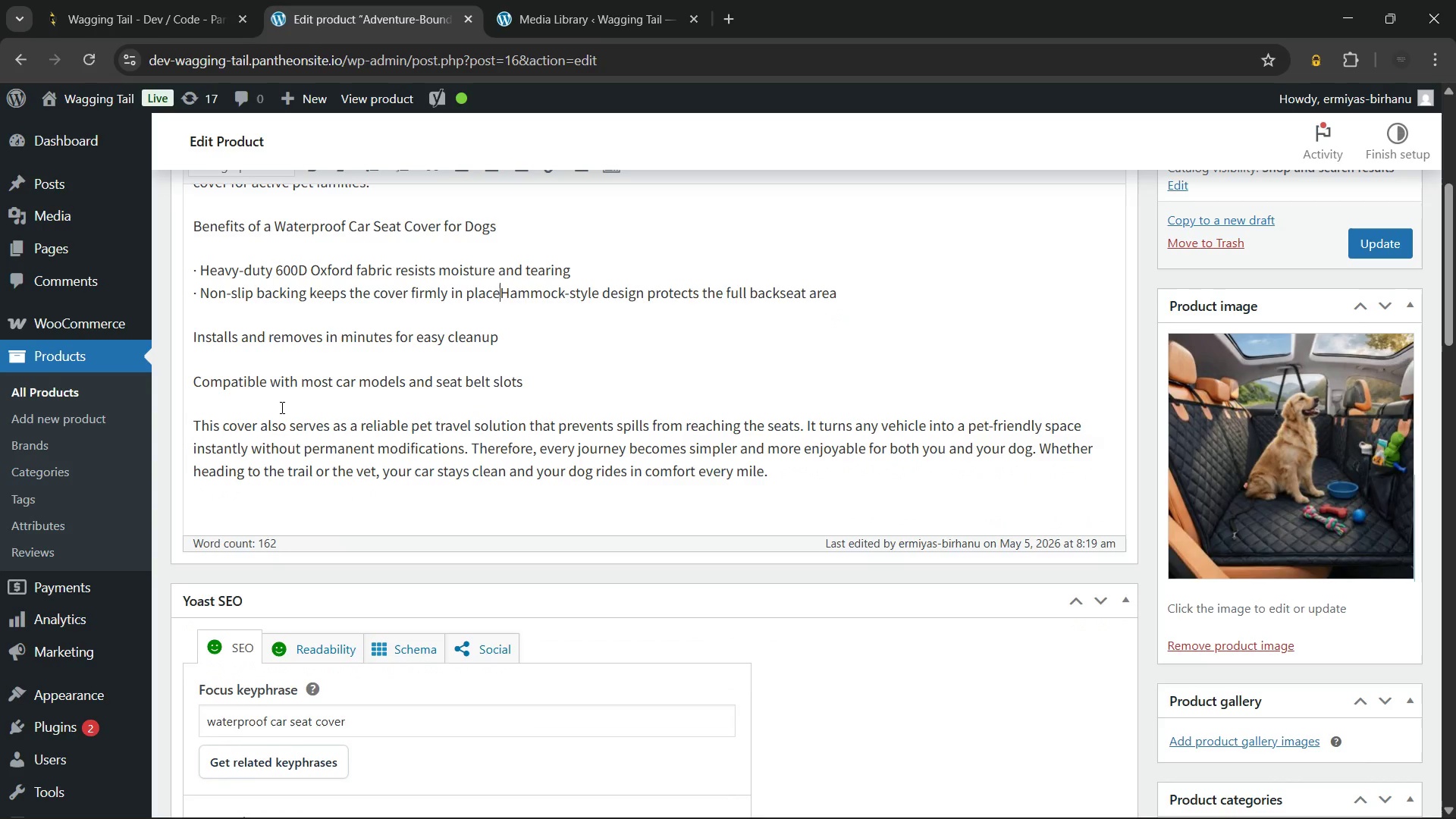 
key(Backspace)
 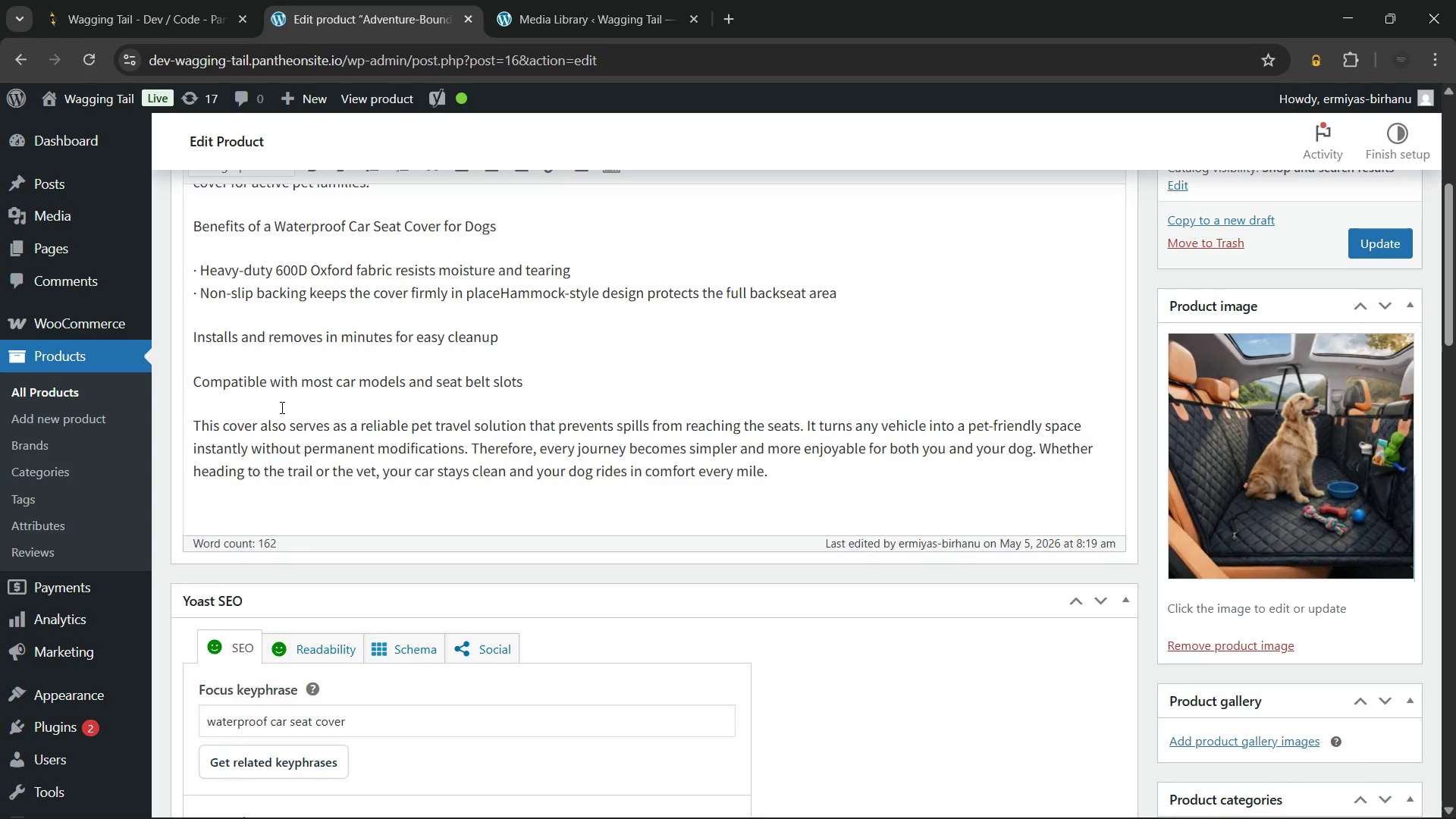 
key(Enter)
 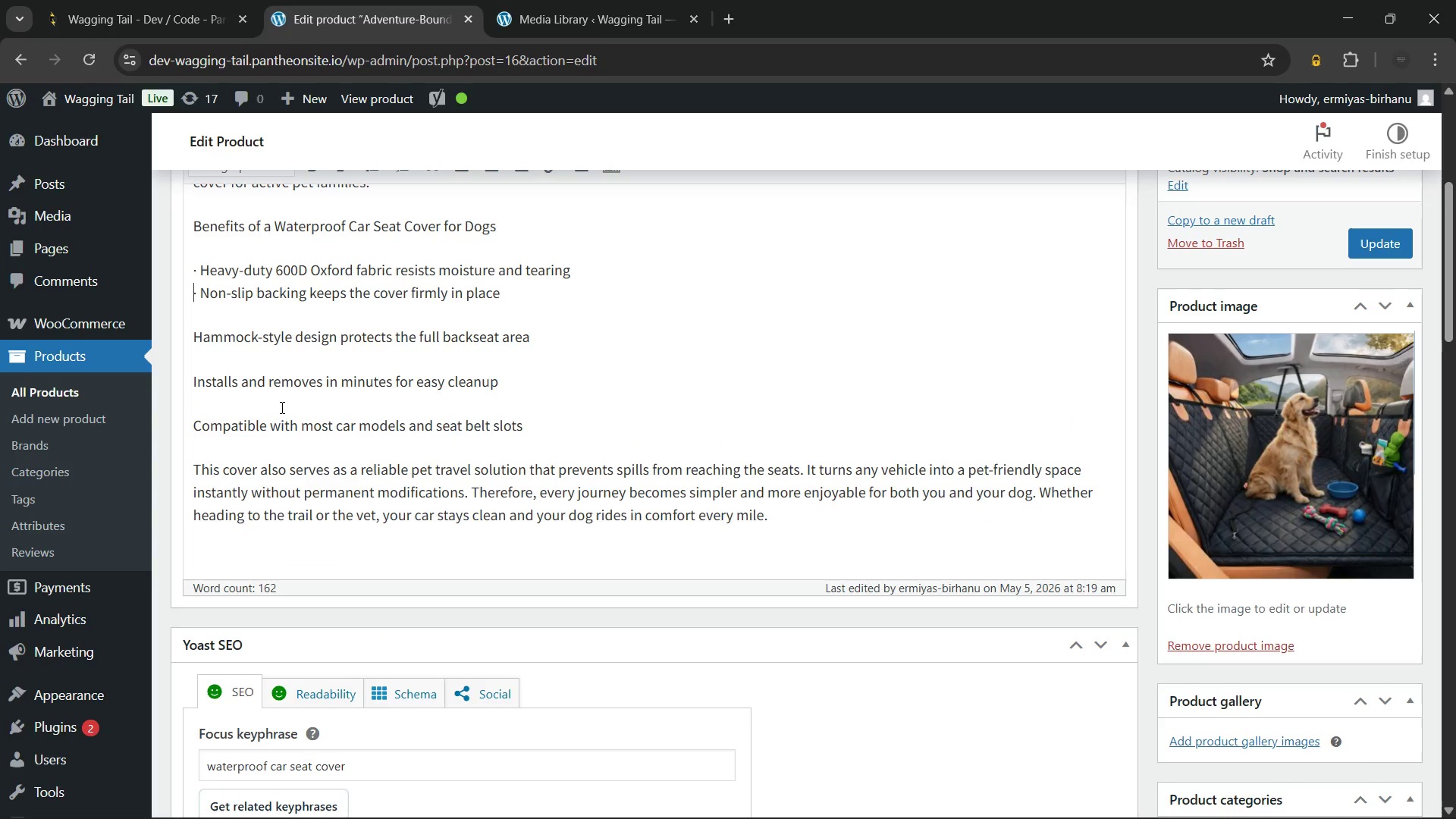 
key(ArrowUp)
 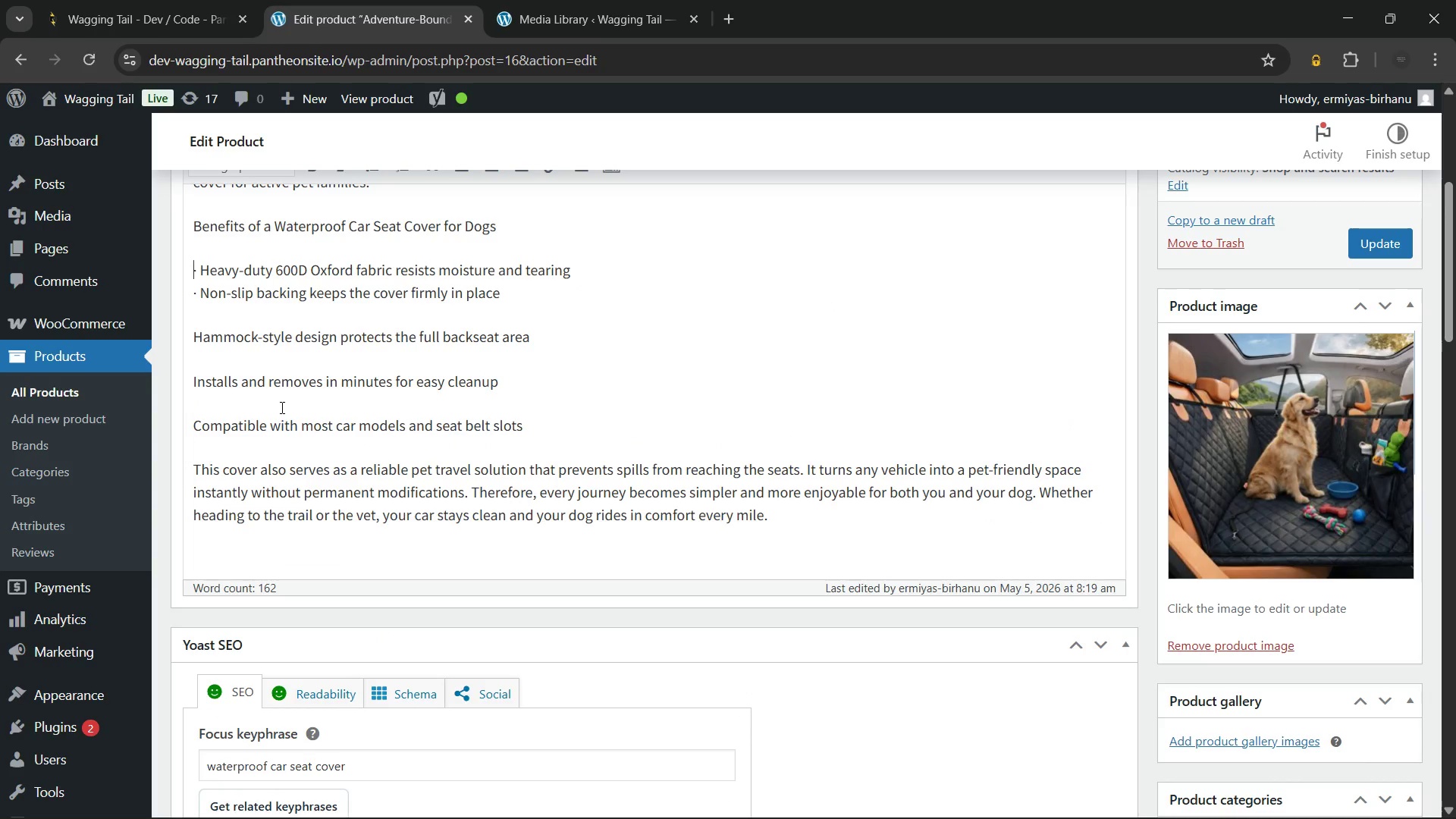 
key(ArrowUp)
 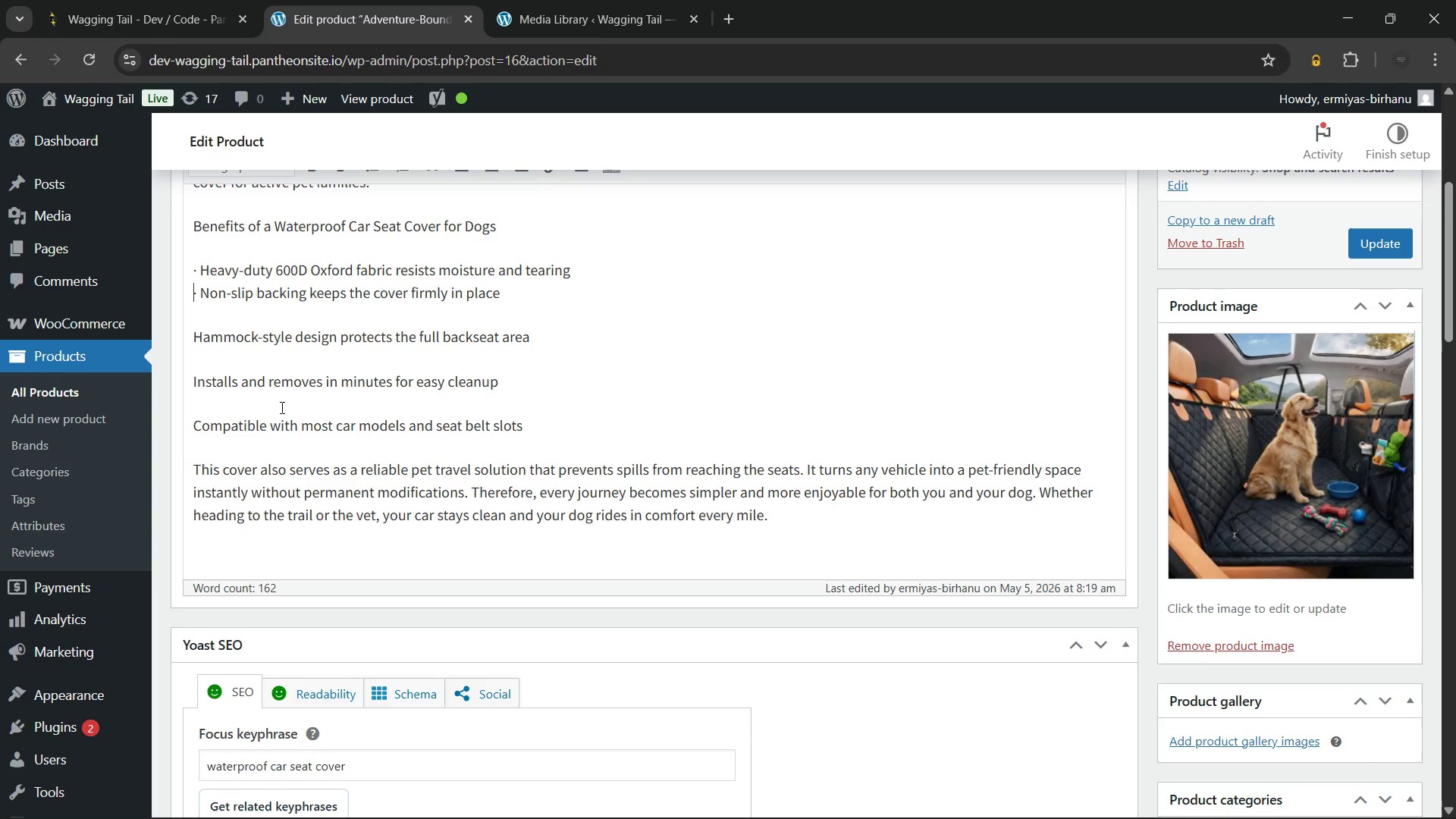 
key(ArrowDown)
 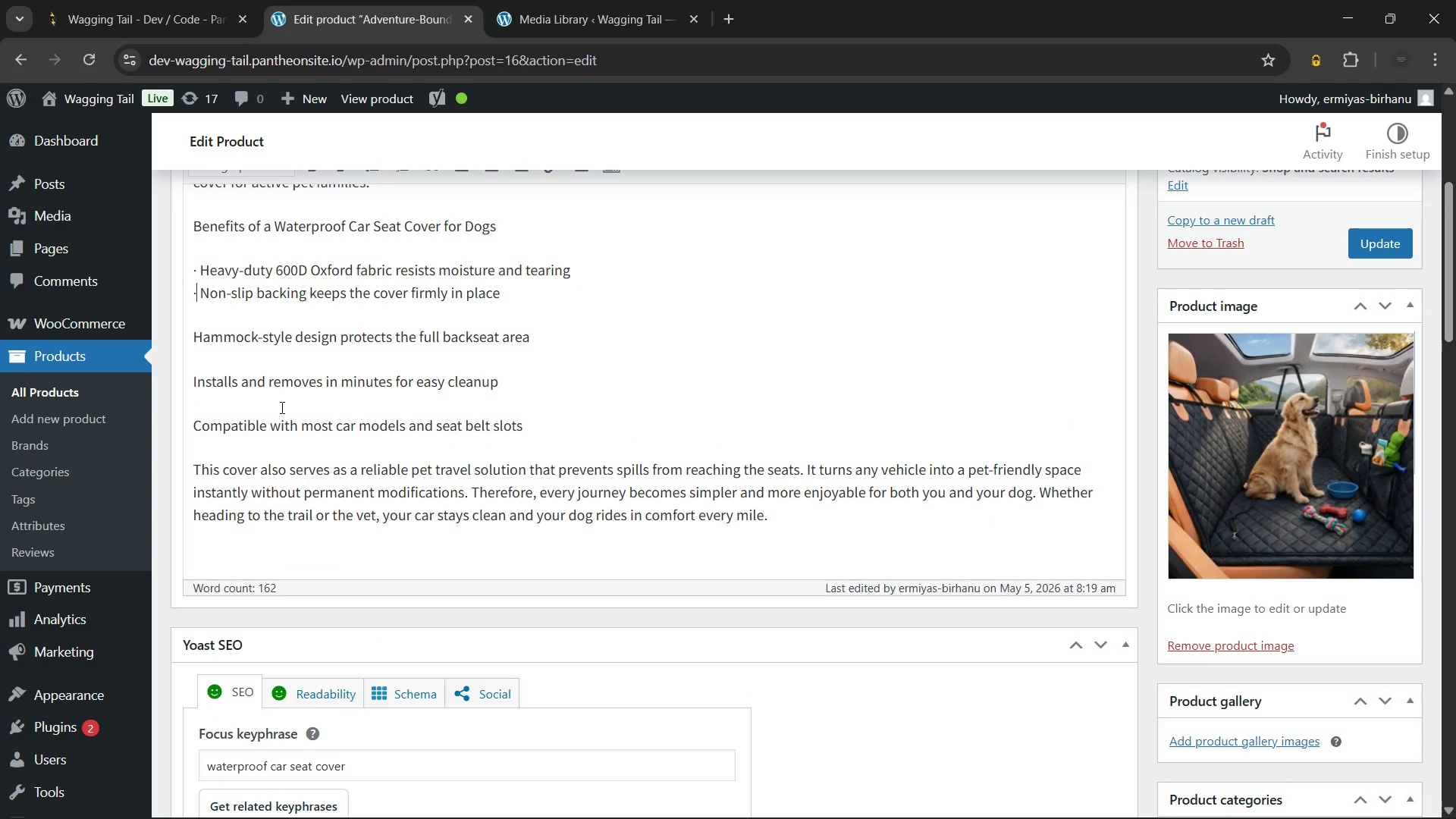 
key(ArrowRight)
 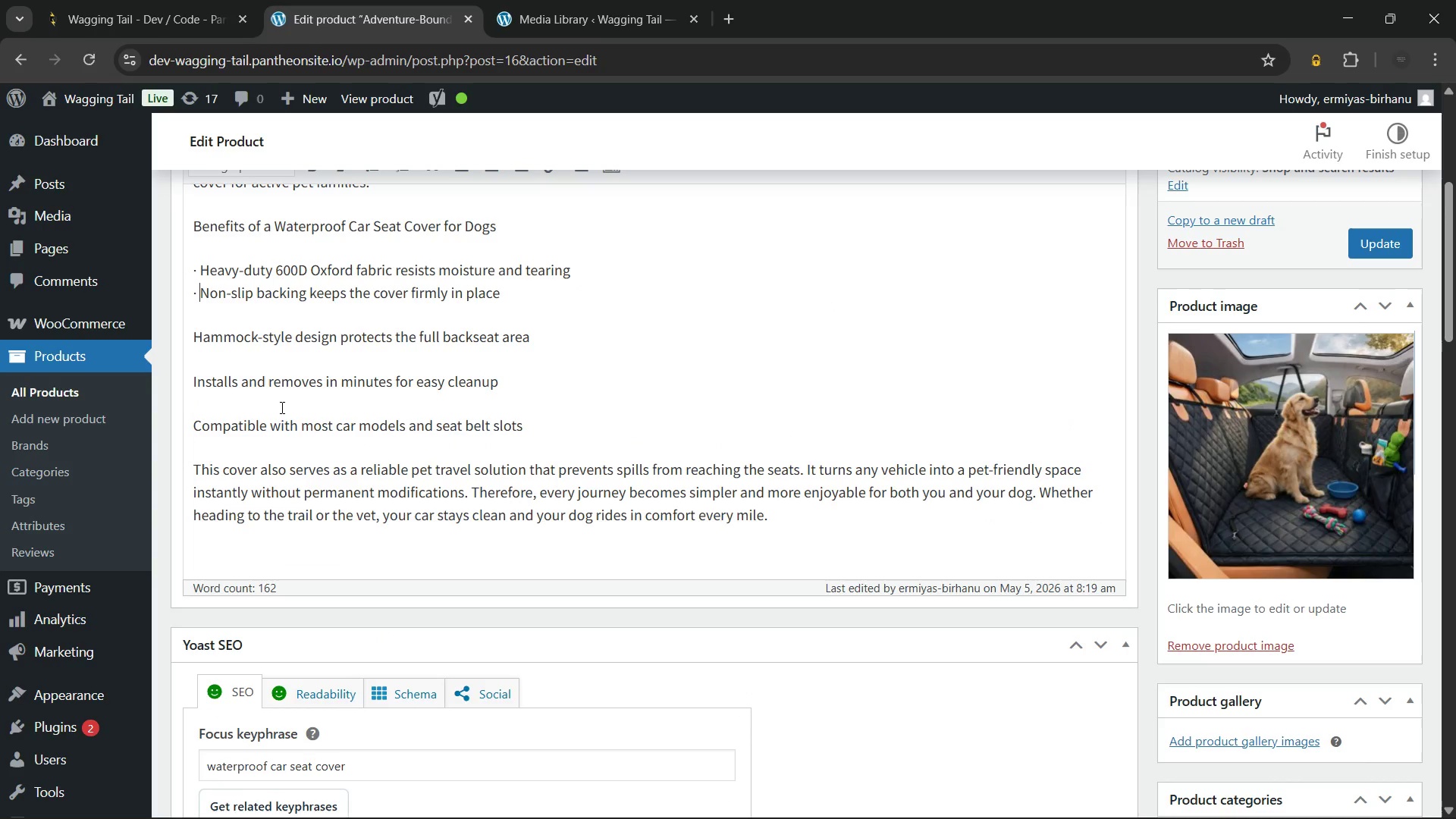 
key(ArrowRight)
 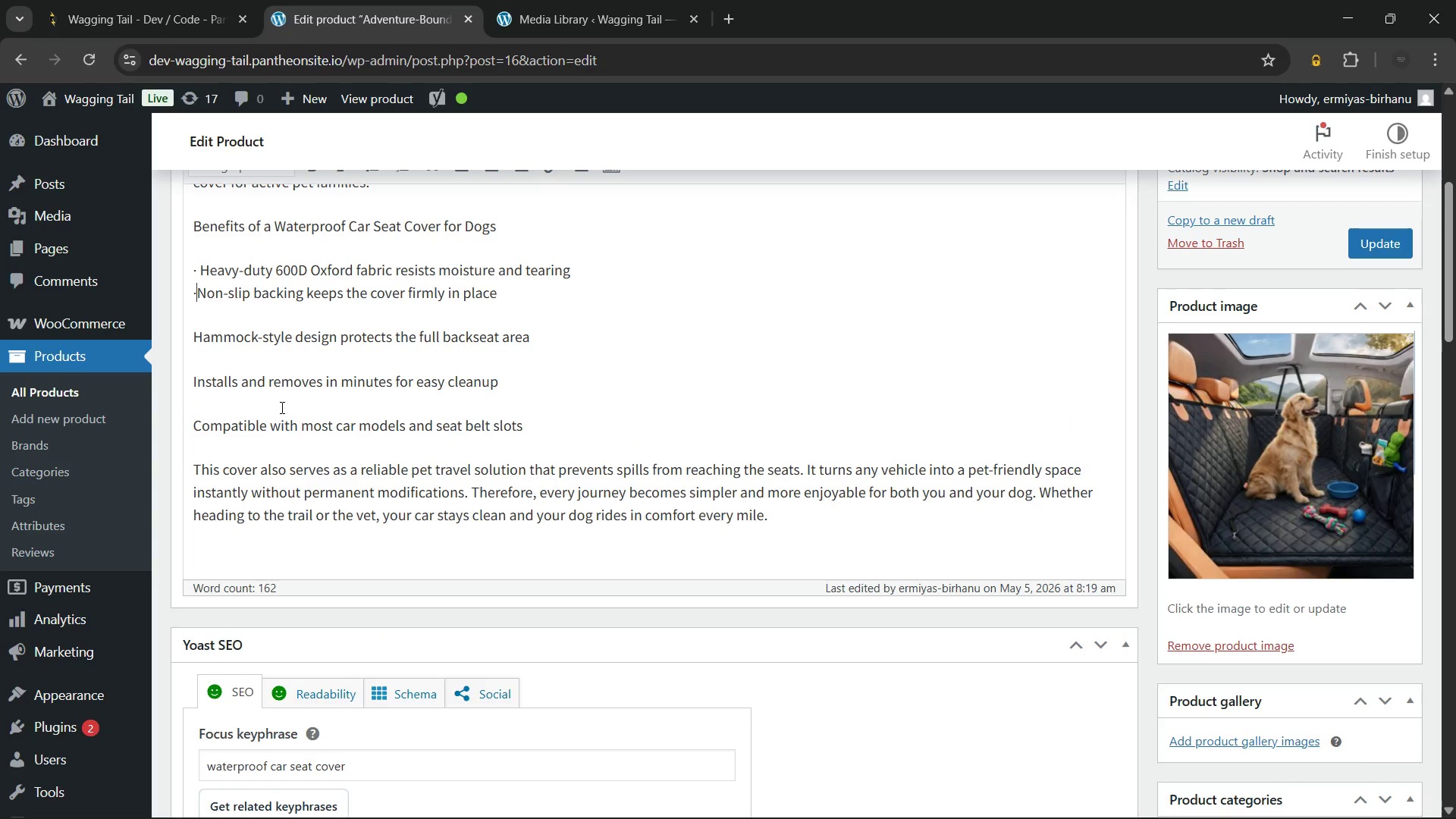 
key(Backspace)
 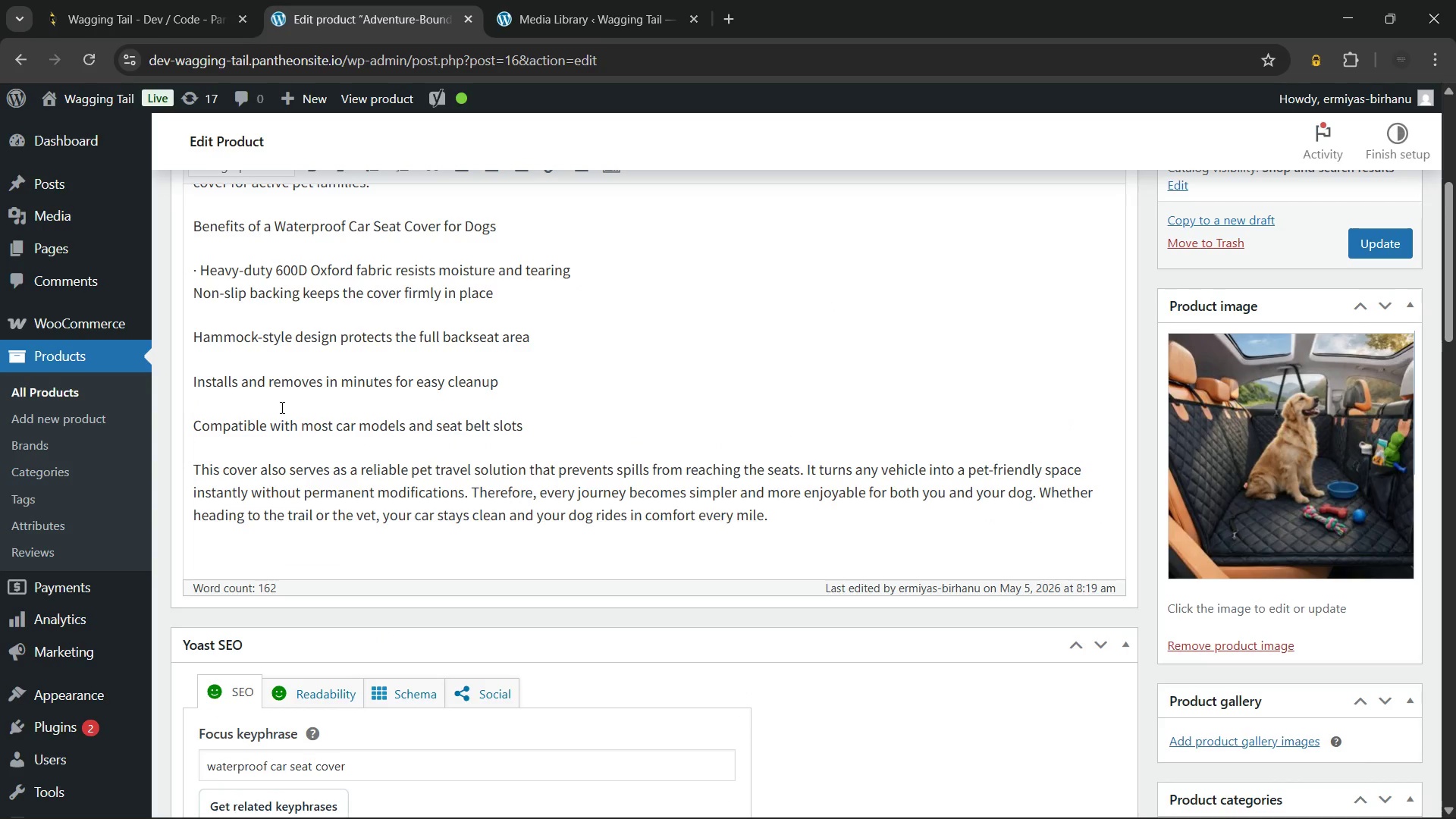 
key(Backspace)
 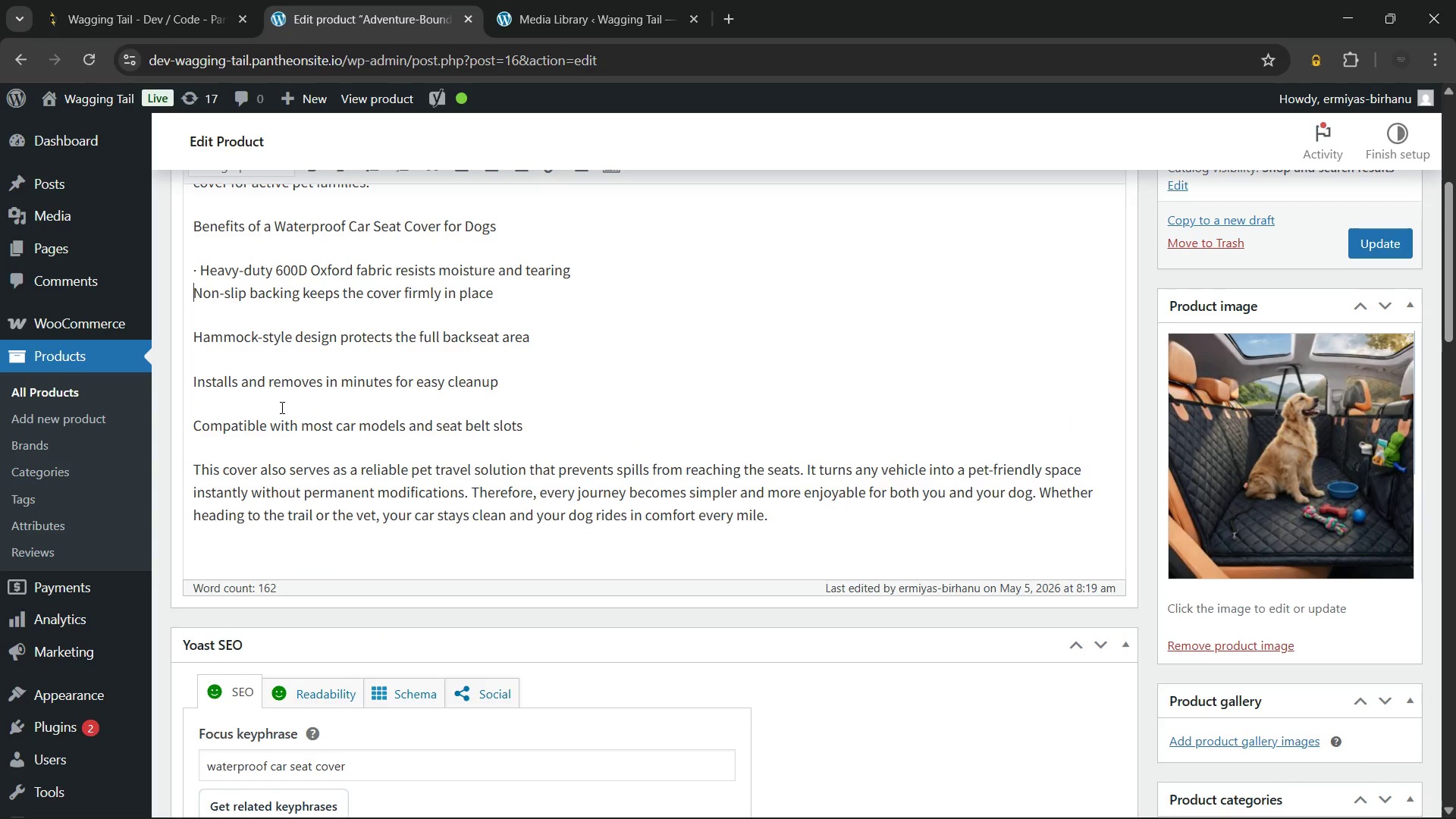 
key(Backspace)
 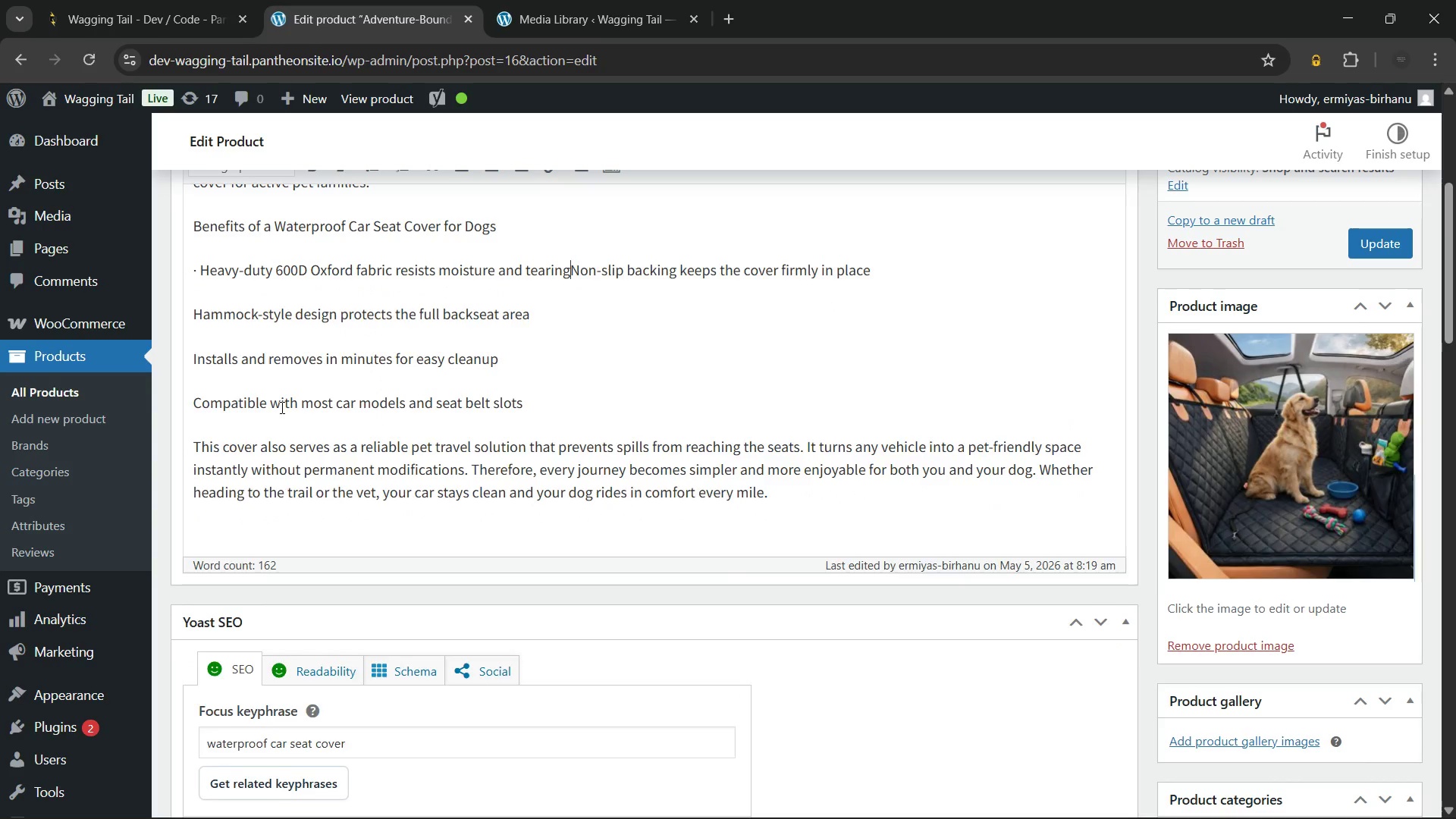 
key(Enter)
 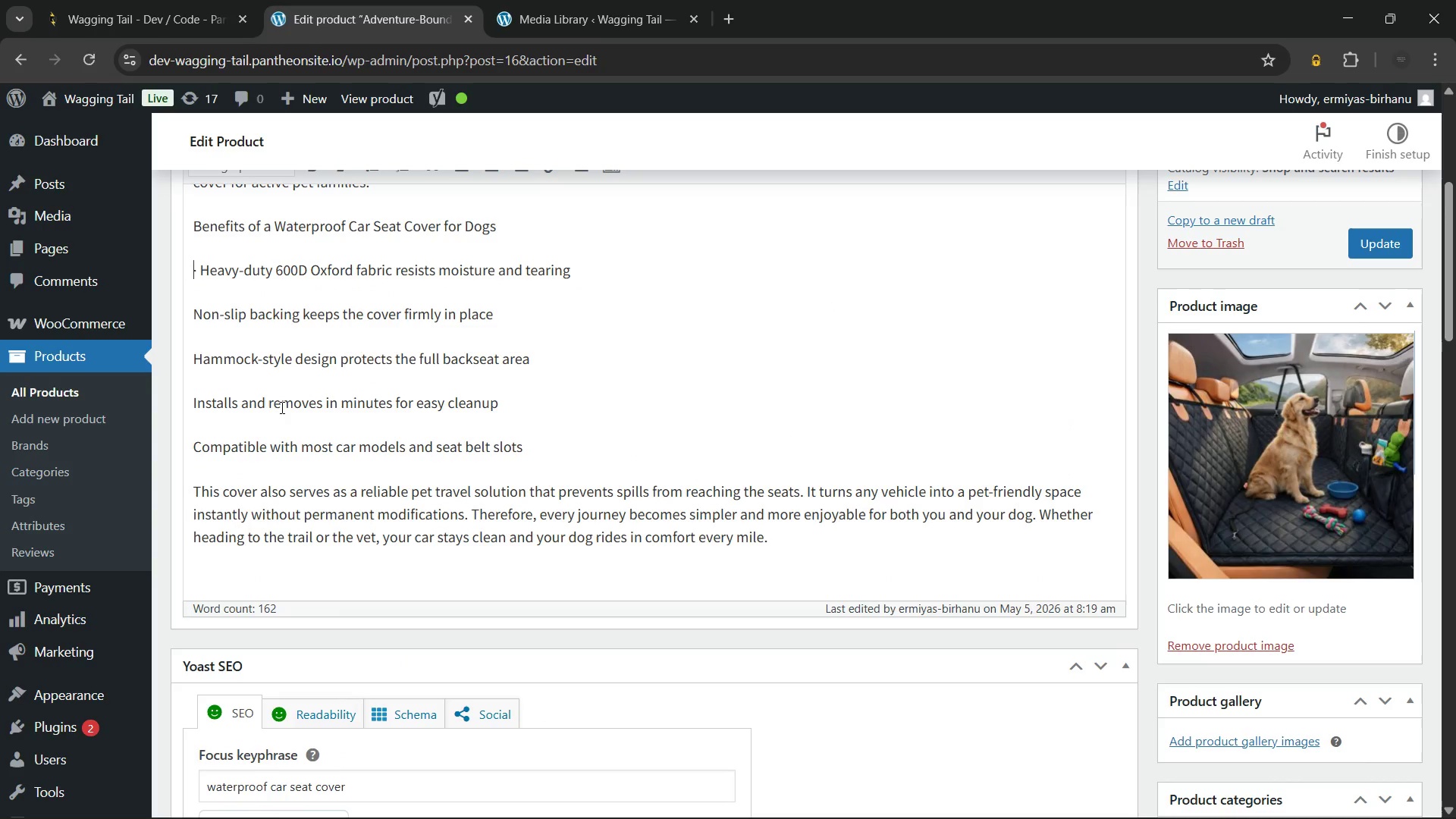 
key(ArrowUp)
 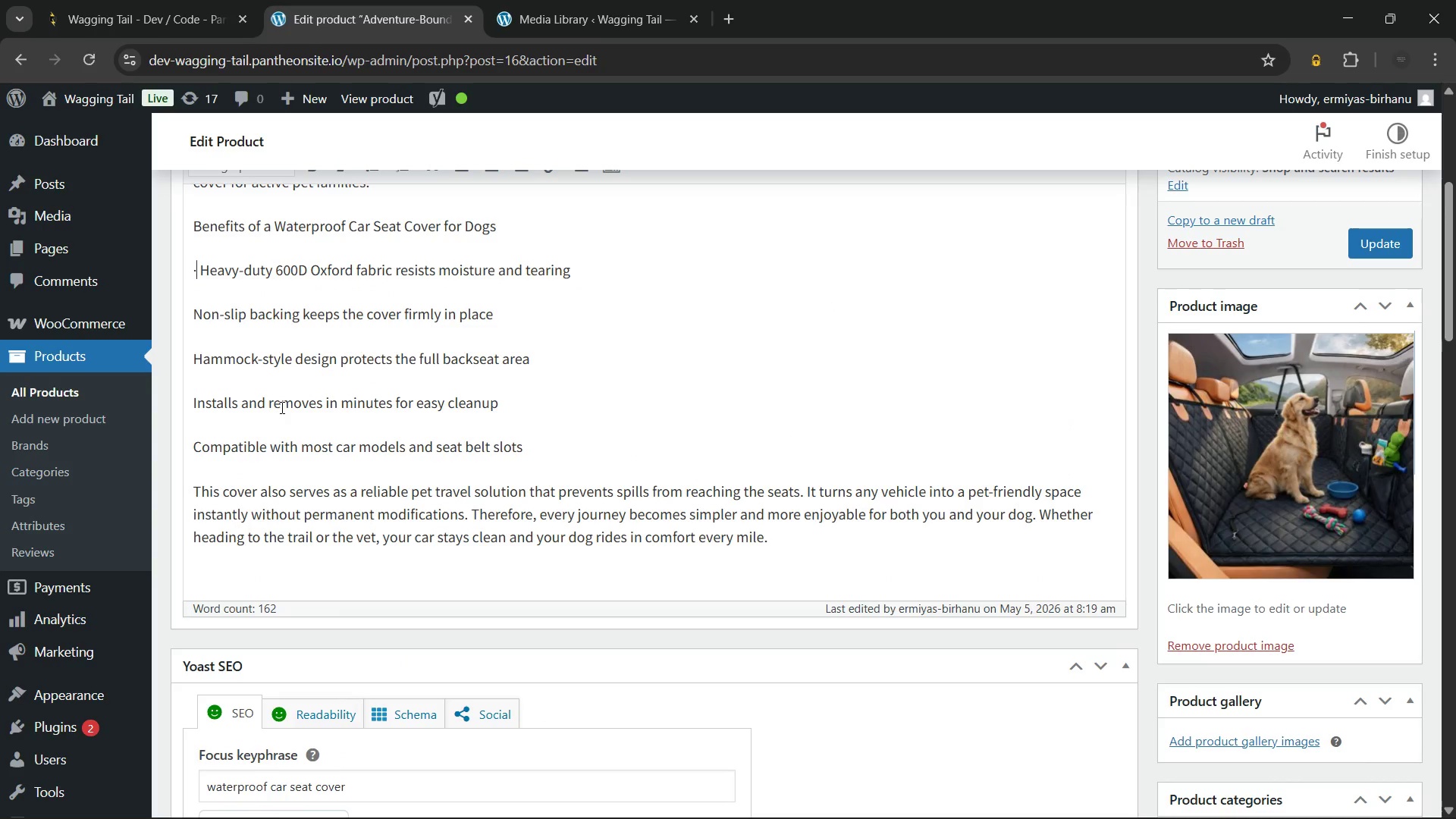 
key(ArrowRight)
 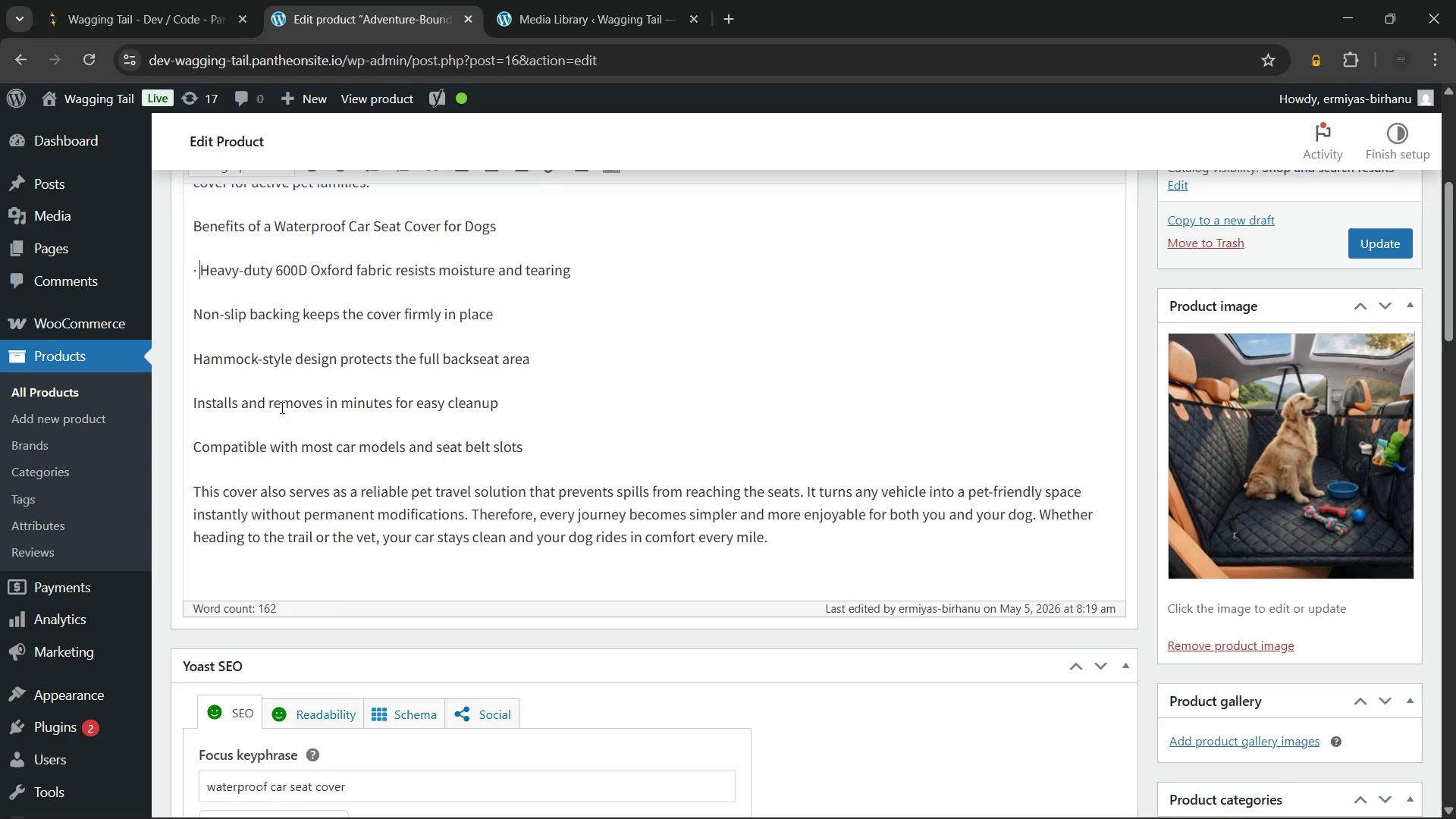 
key(ArrowRight)
 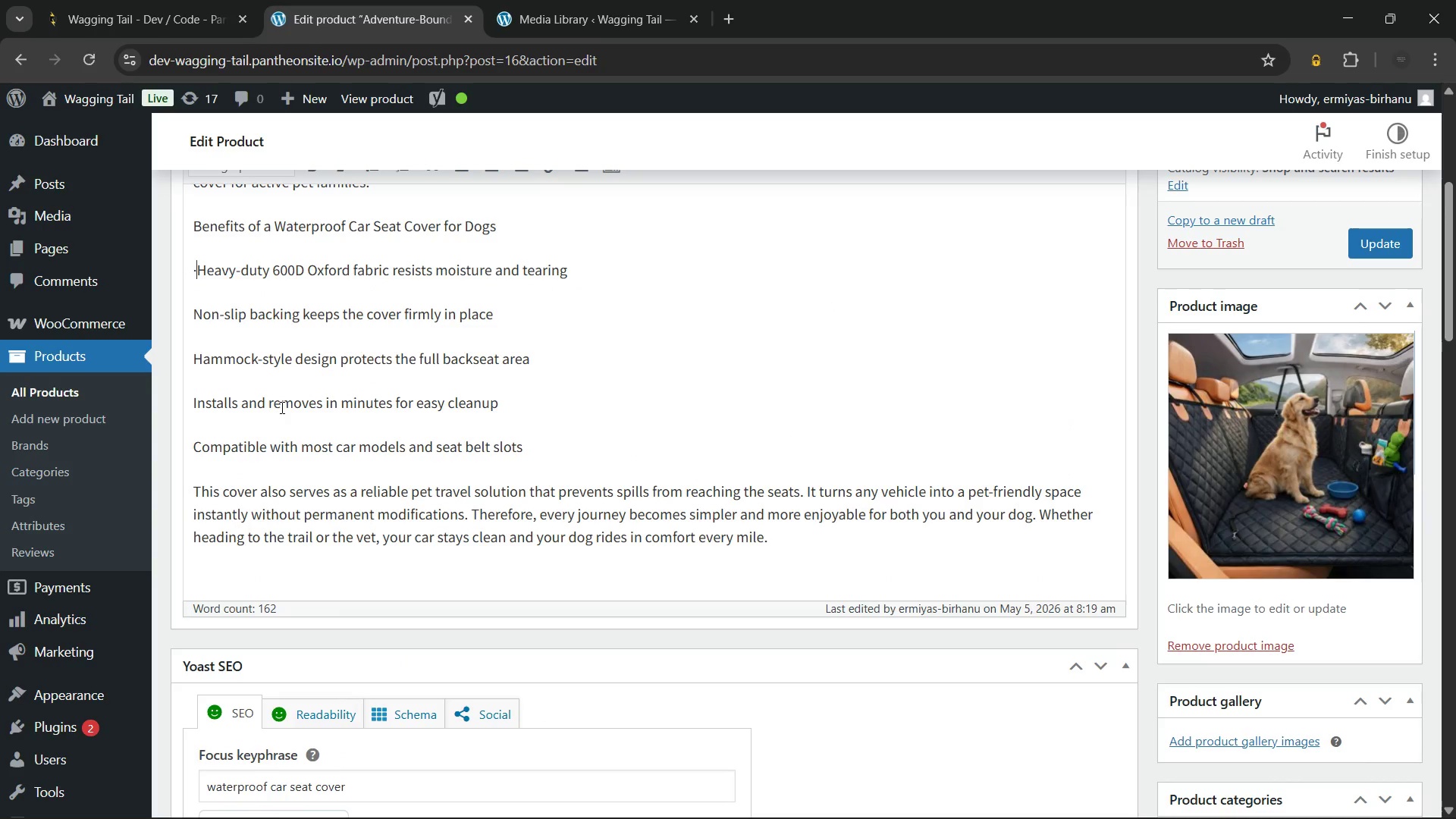 
key(Backspace)
 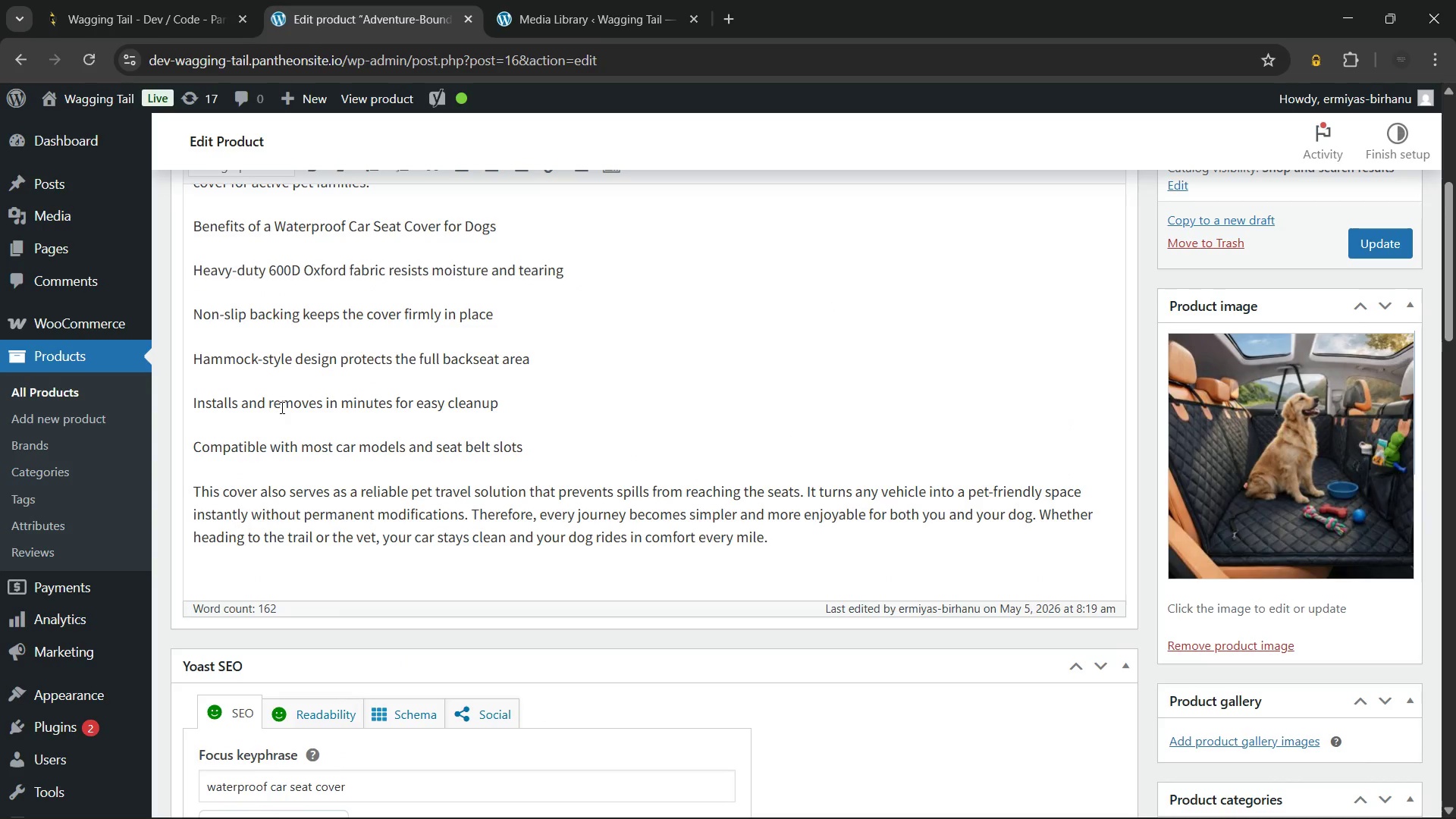 
key(Backspace)
 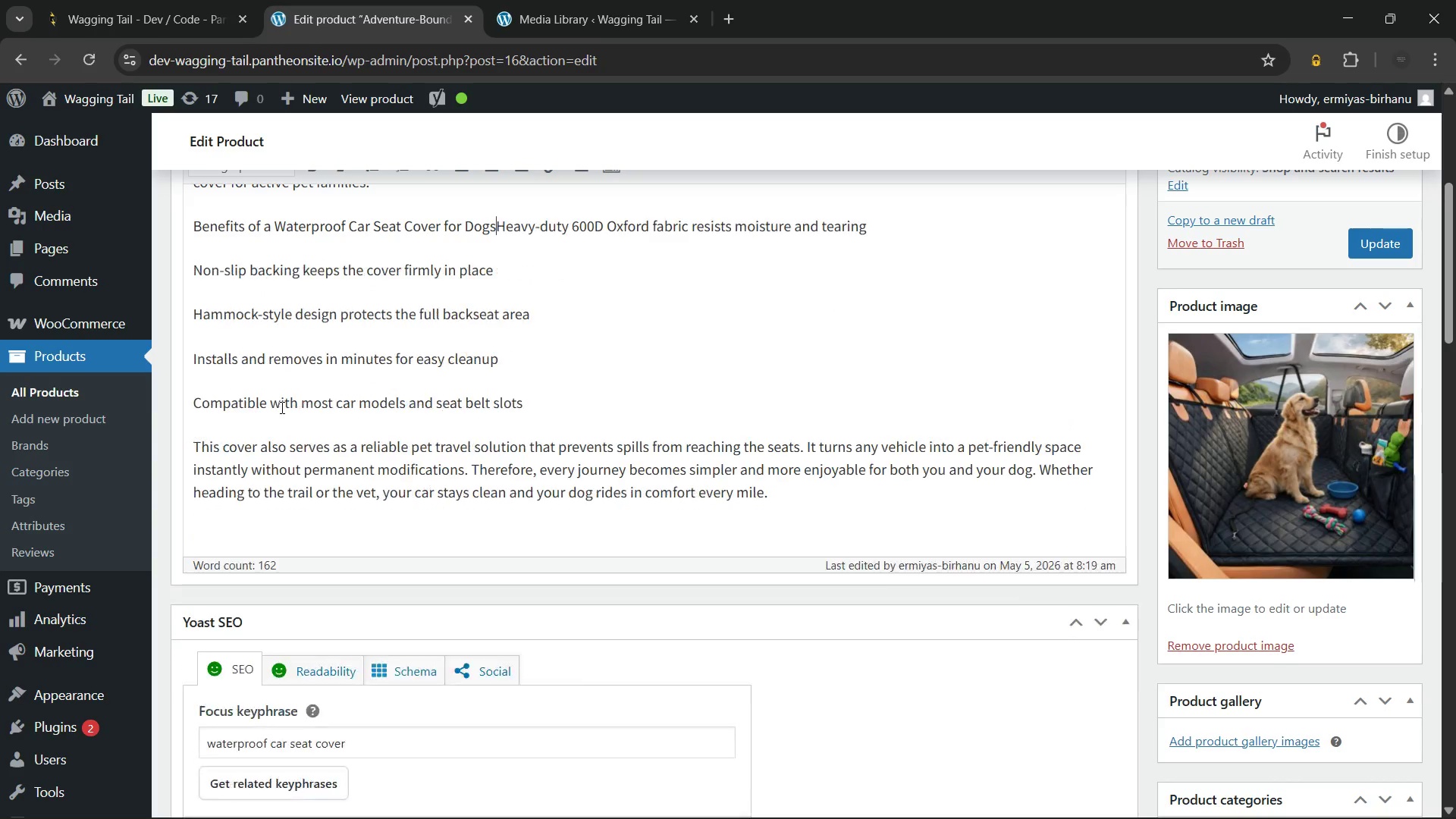 
key(Backspace)
 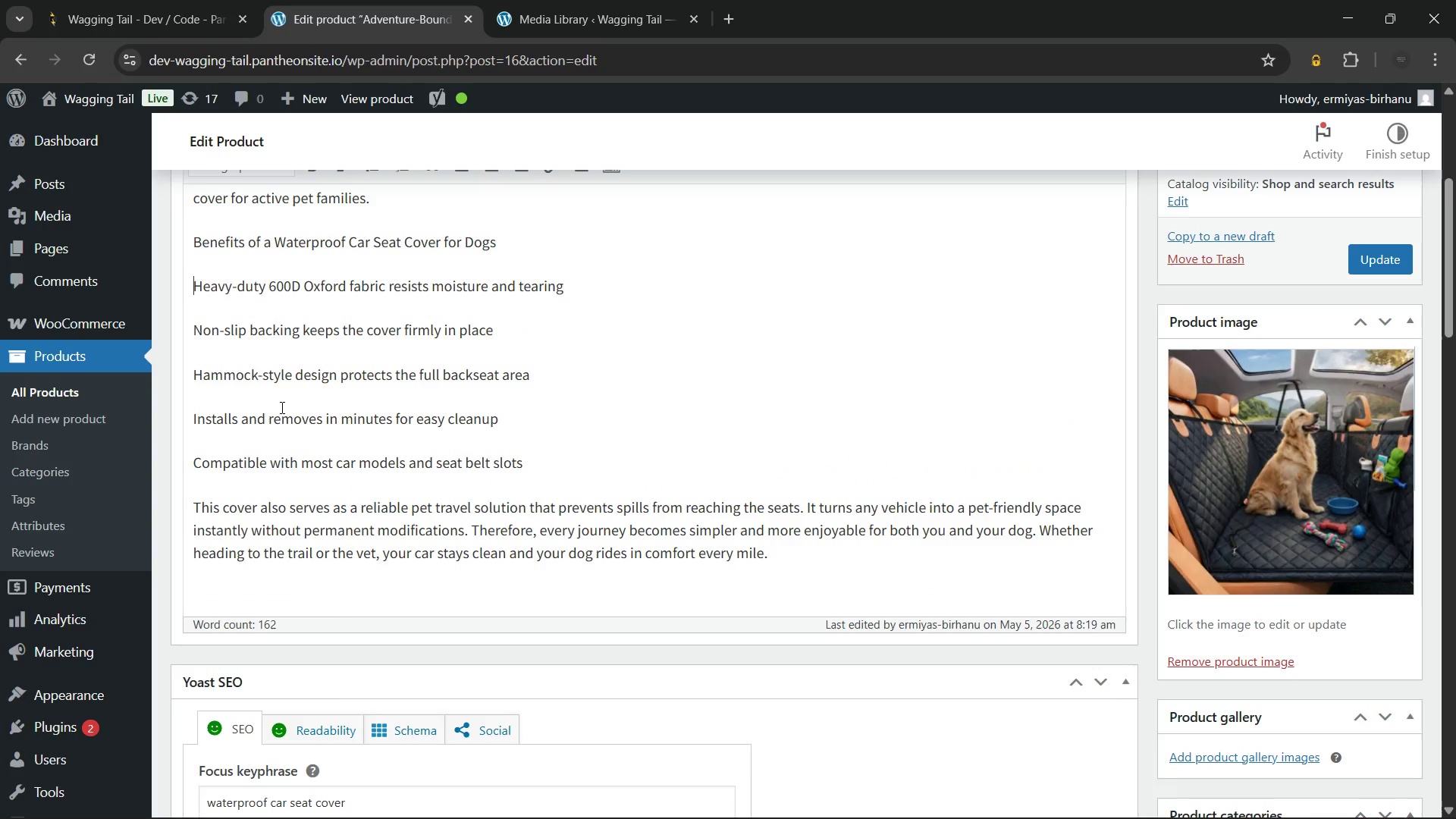 
key(Enter)
 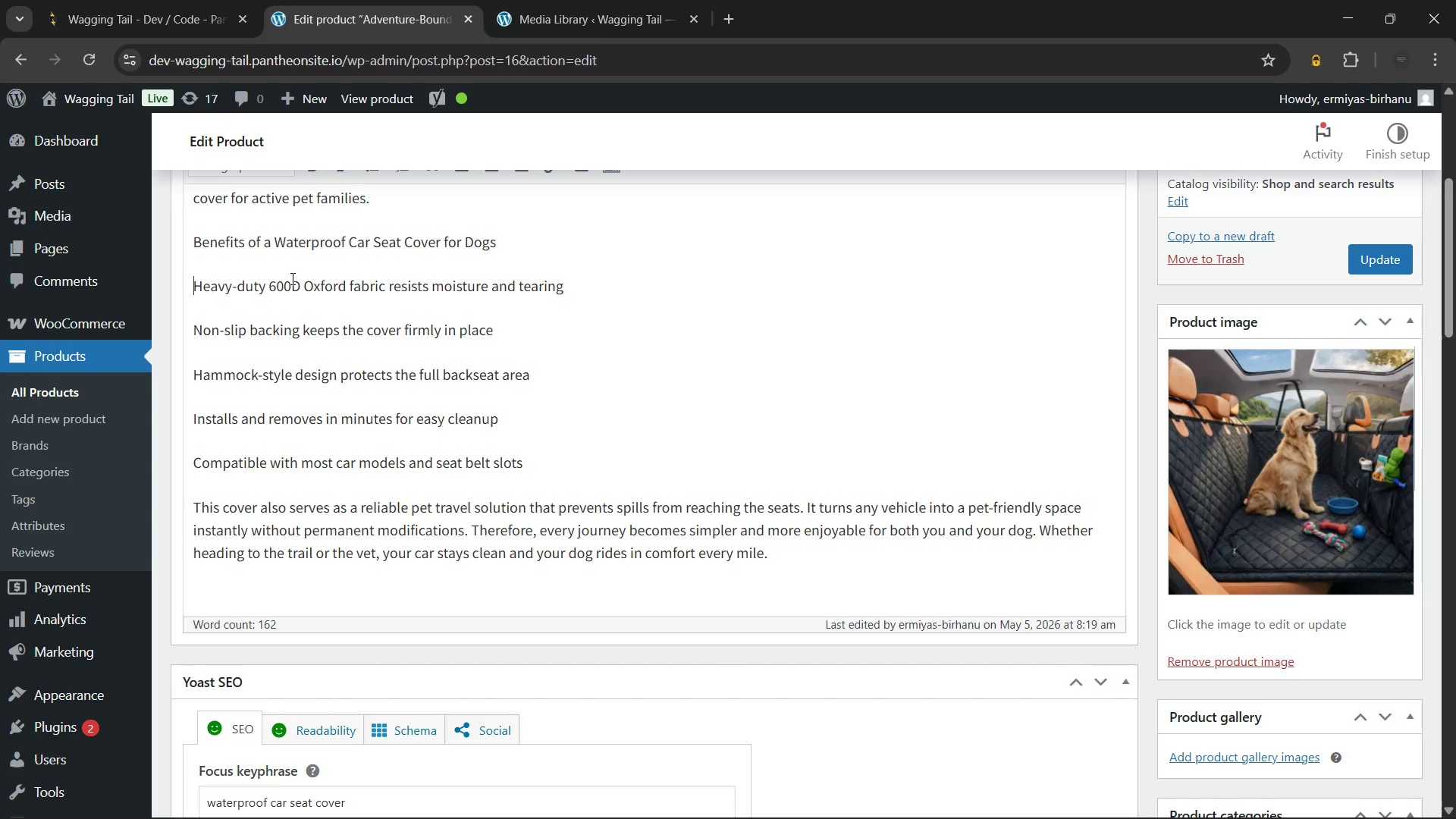 
double_click([313, 246])
 